 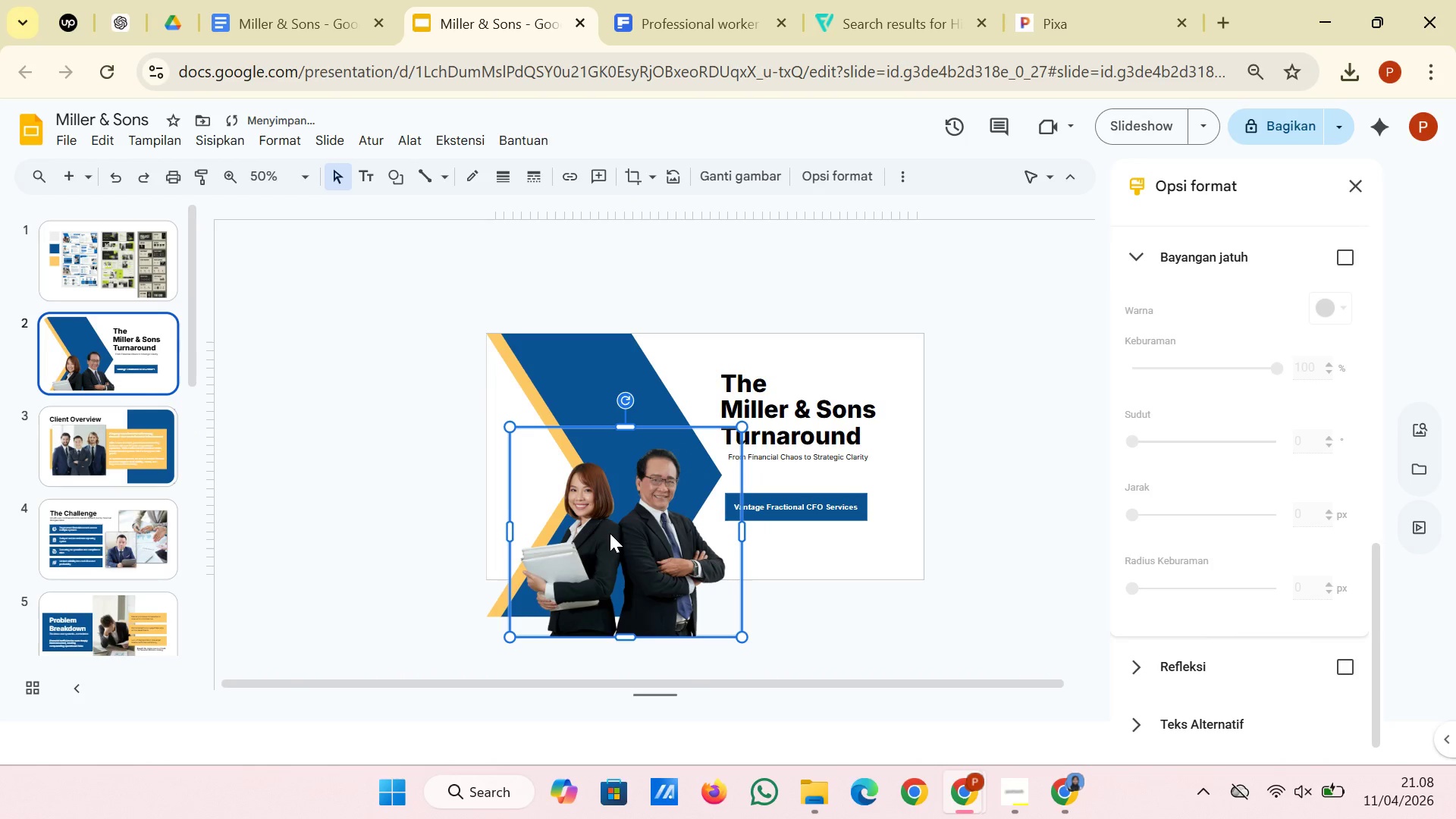 
left_click_drag(start_coordinate=[610, 533], to_coordinate=[630, 533])
 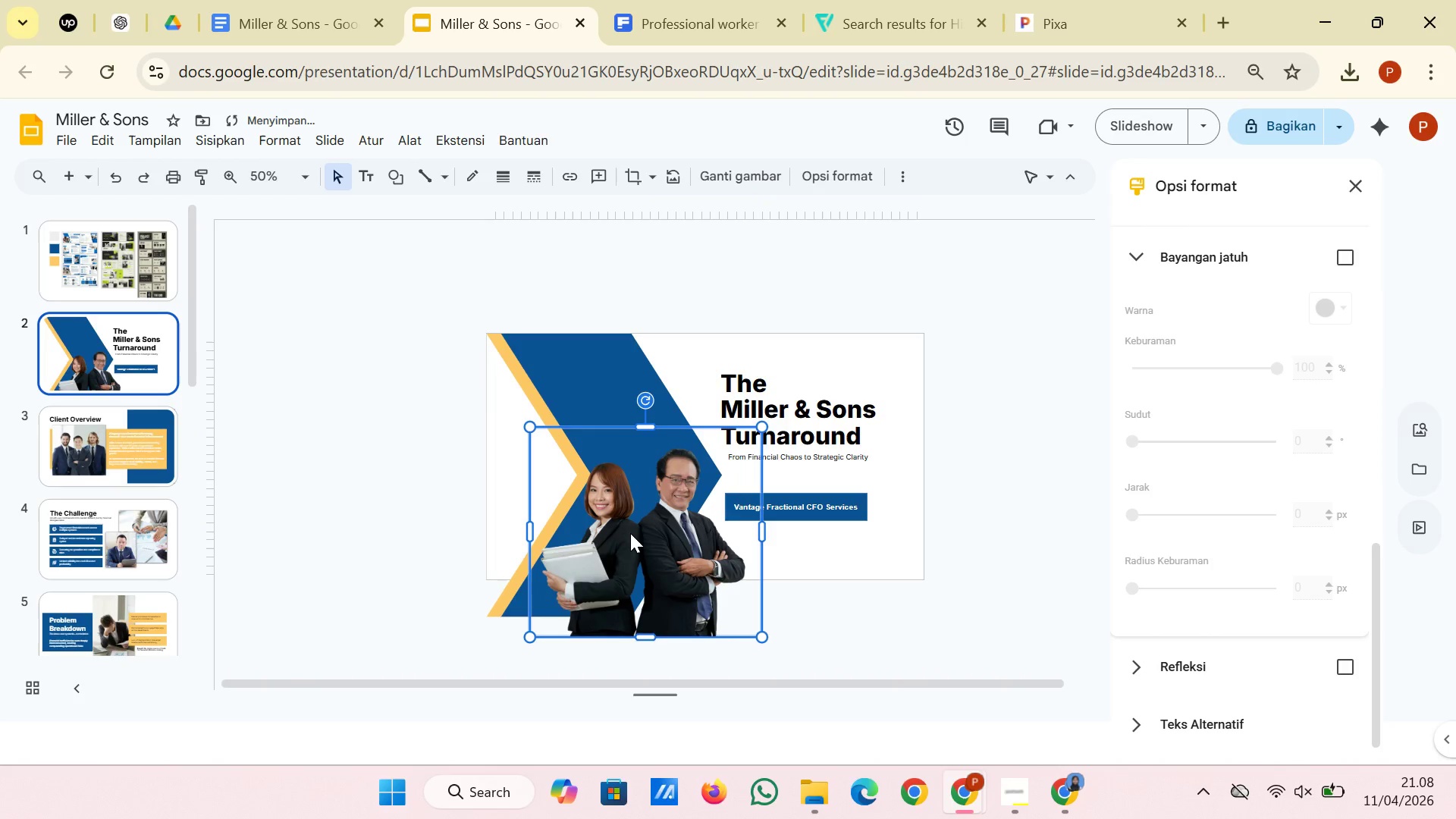 
left_click_drag(start_coordinate=[630, 533], to_coordinate=[623, 533])
 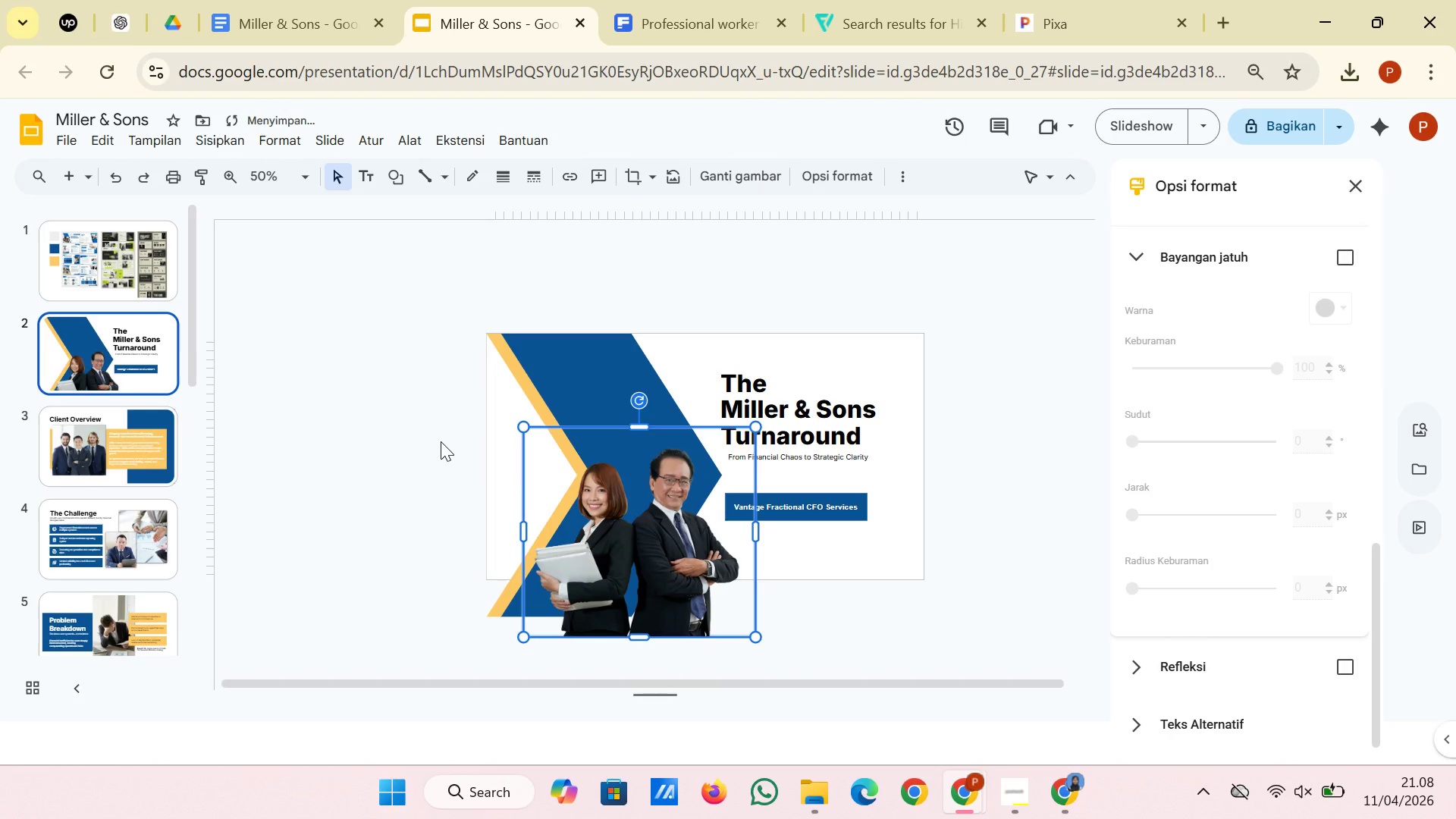 
left_click([437, 441])
 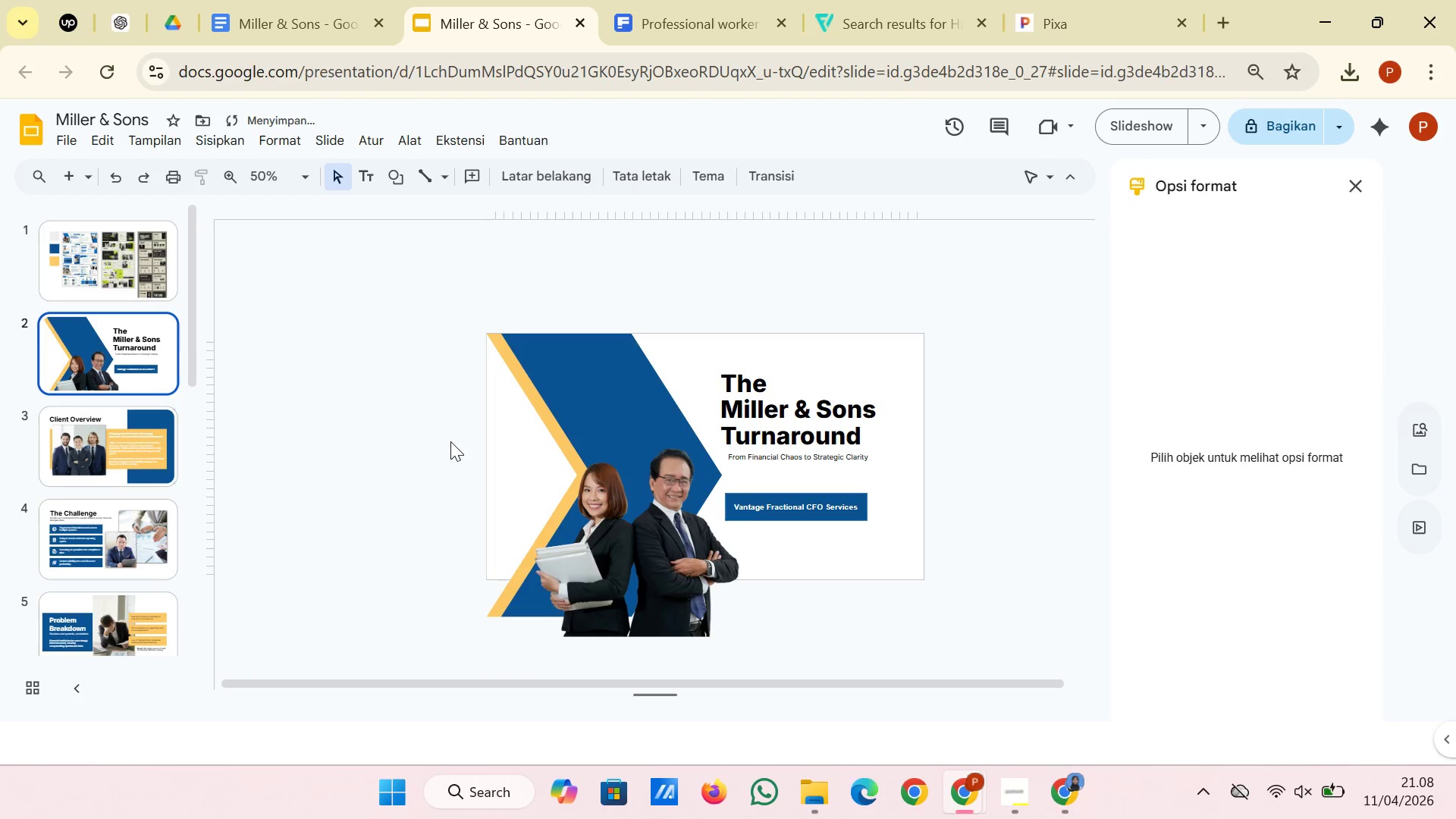 
wait(11.59)
 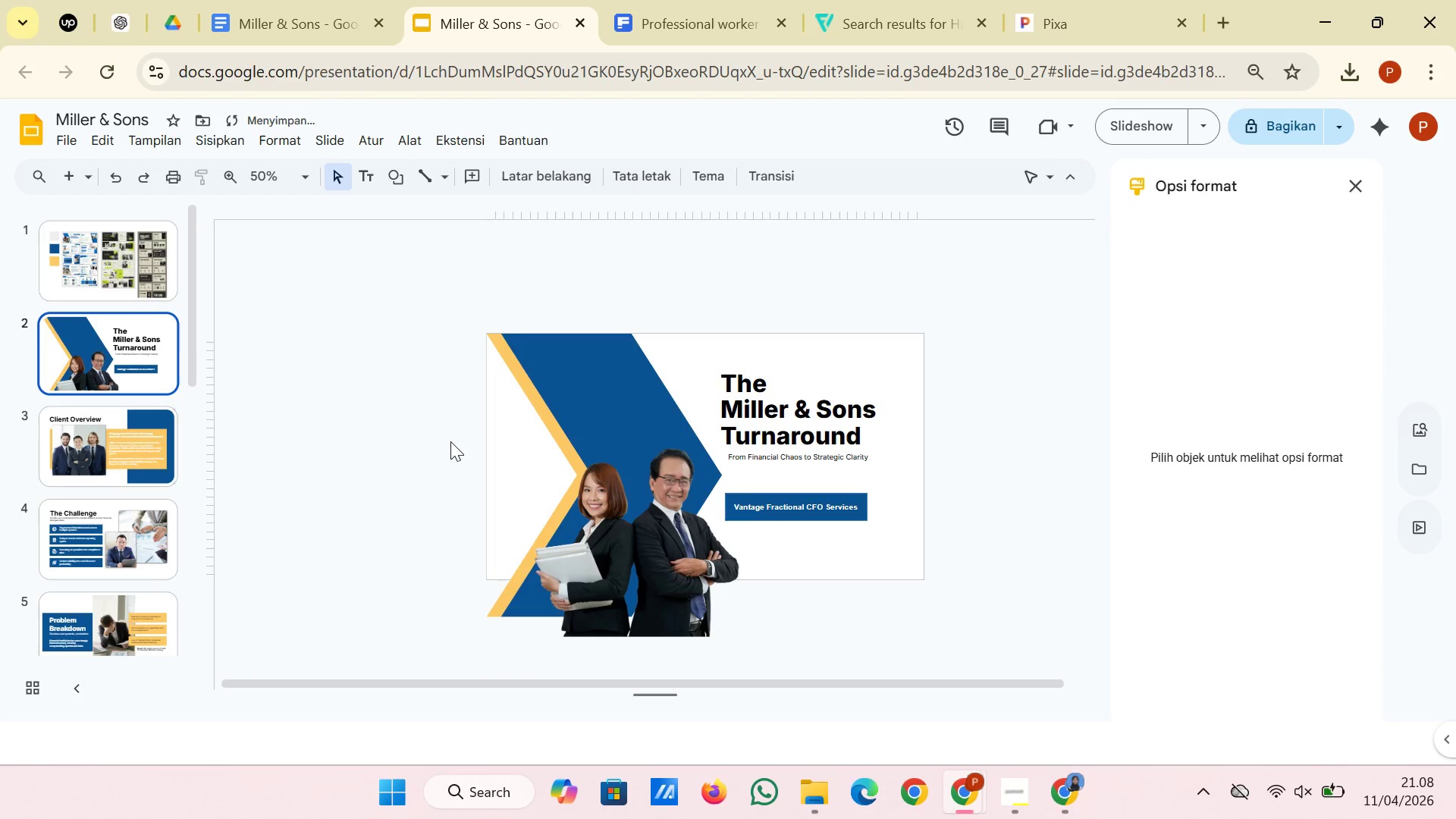 
left_click([1085, 777])
 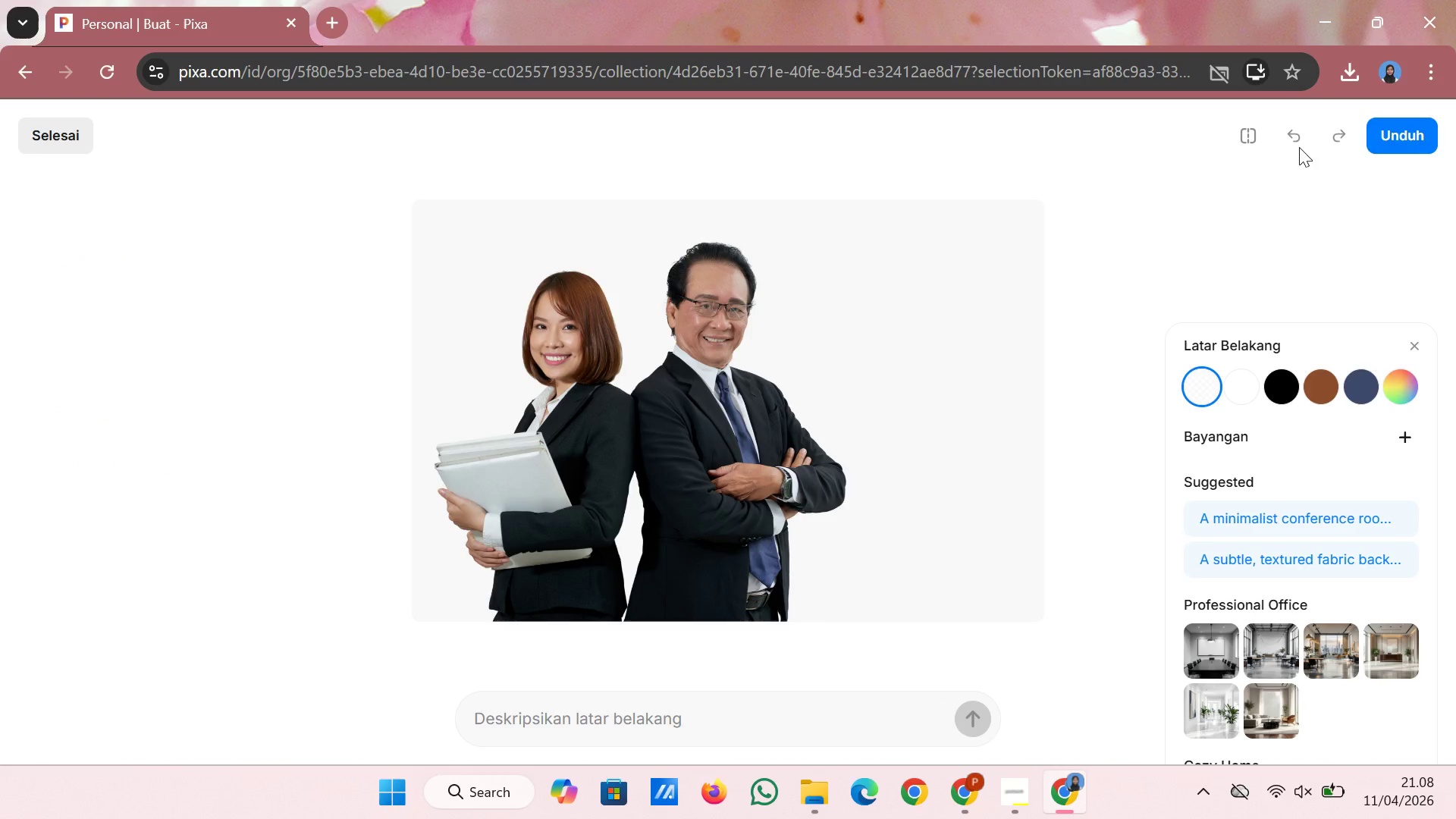 
left_click([1294, 124])
 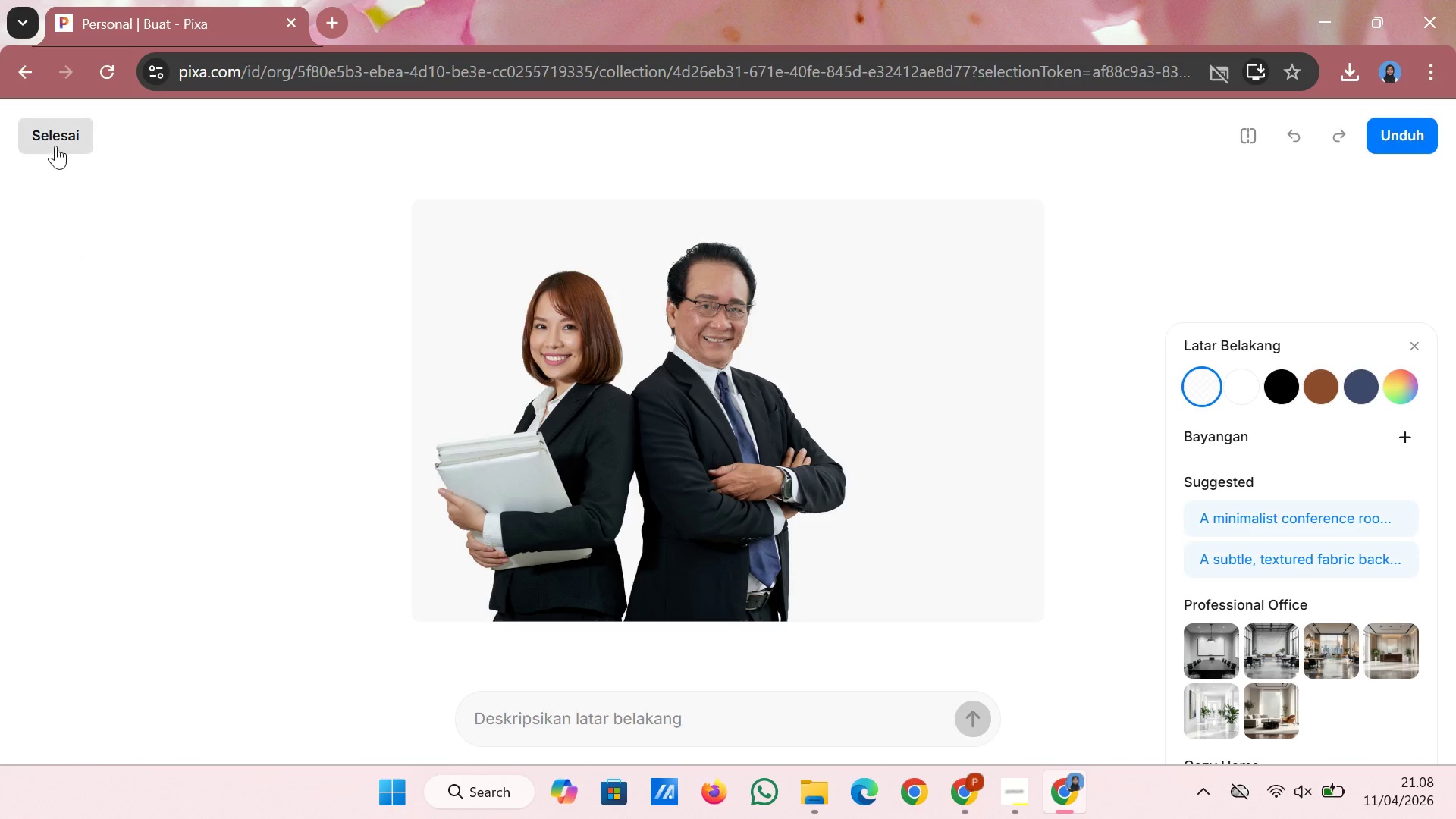 
left_click([55, 145])
 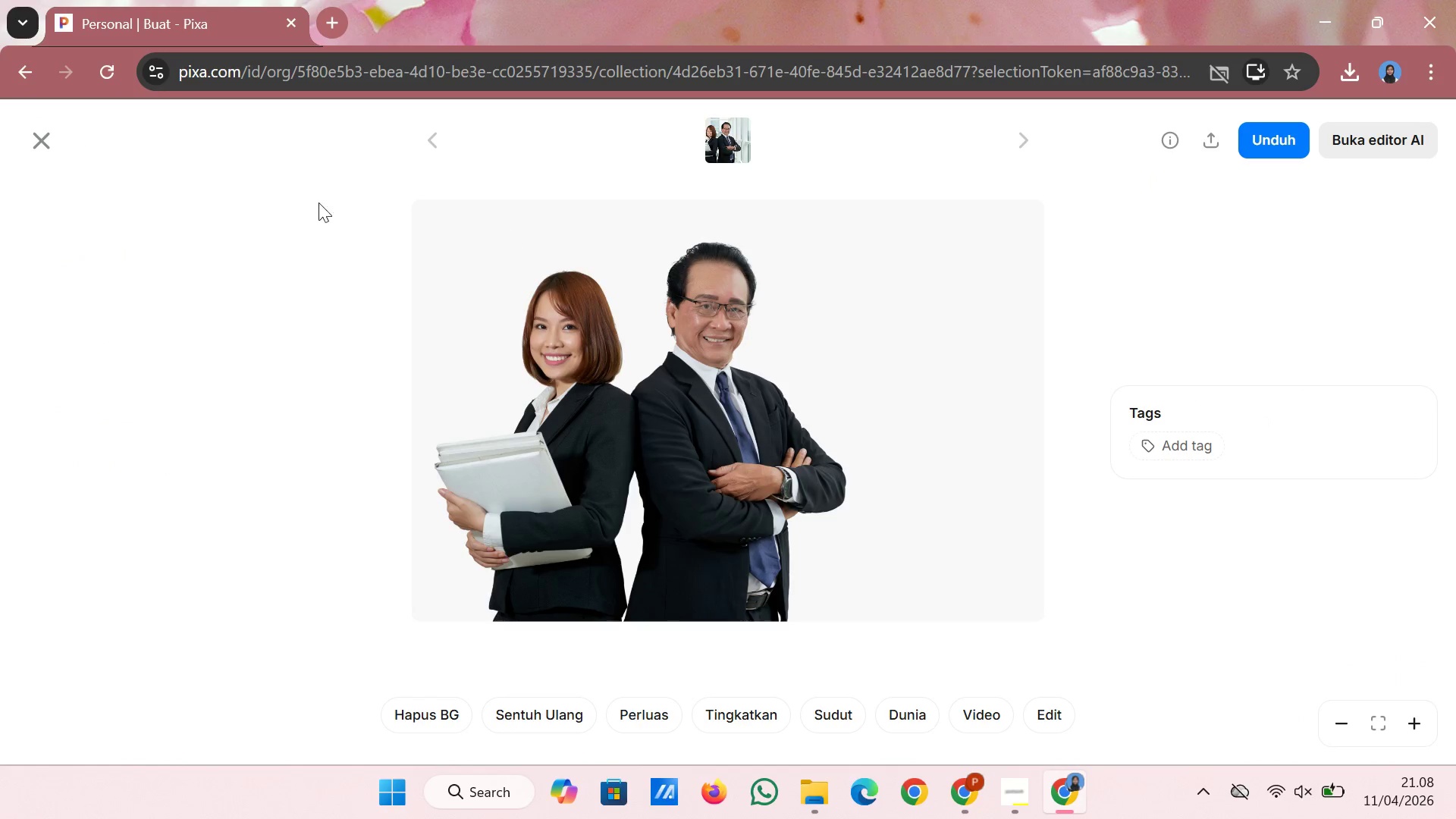 
left_click([48, 140])
 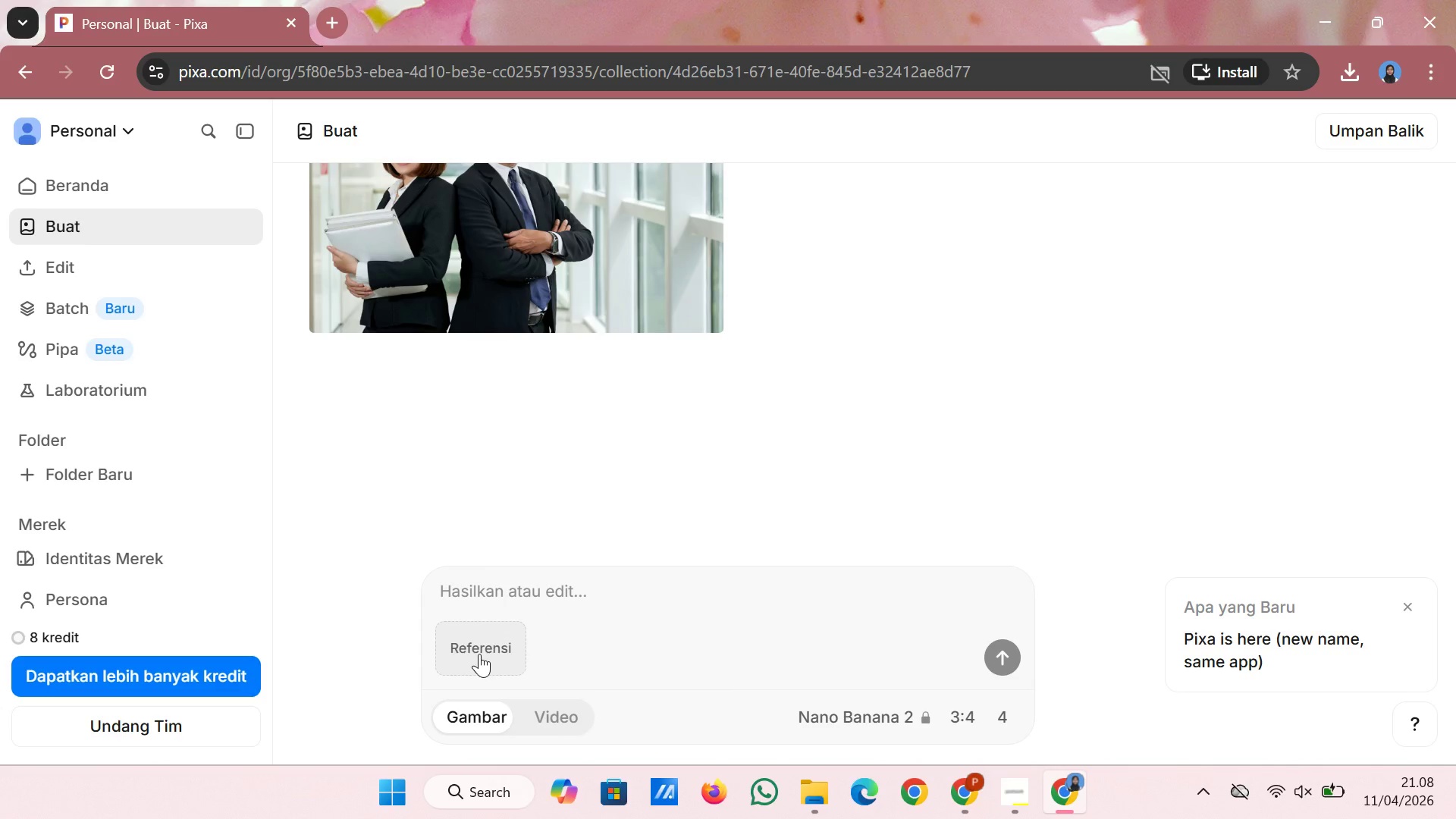 
wait(7.99)
 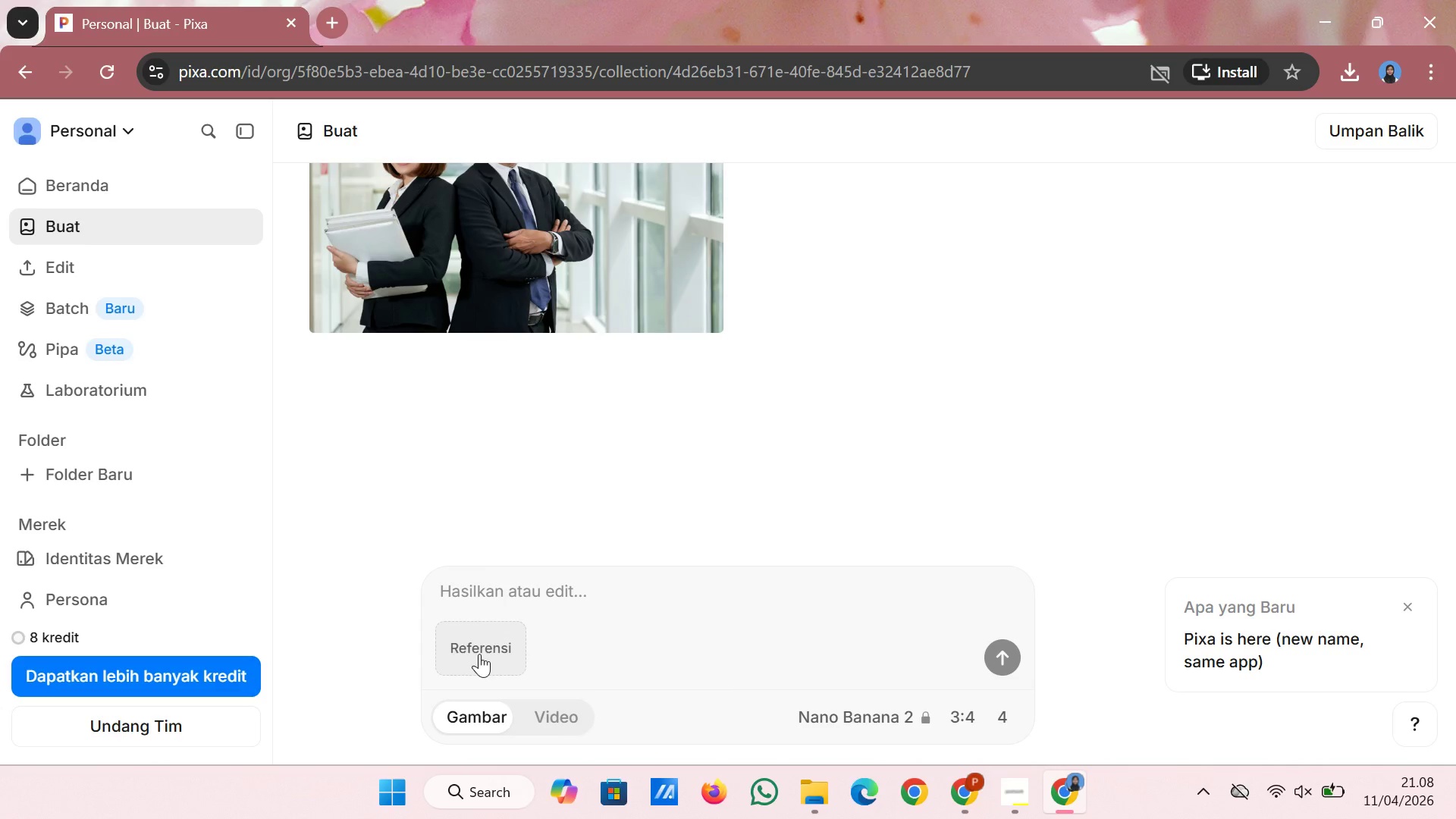 
scroll: coordinate [413, 286], scroll_direction: up, amount: 5.0
 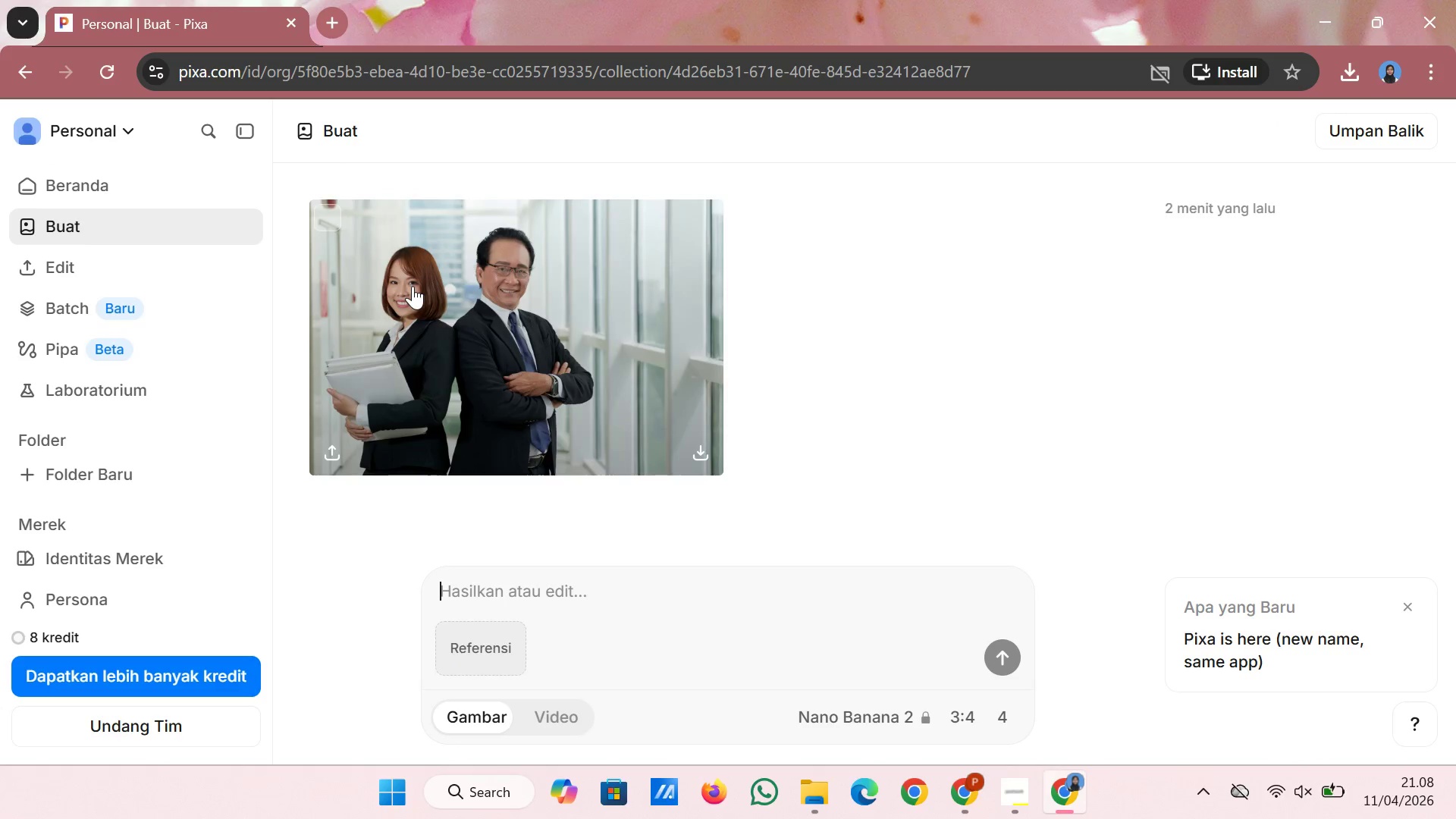 
scroll: coordinate [413, 286], scroll_direction: down, amount: 4.0
 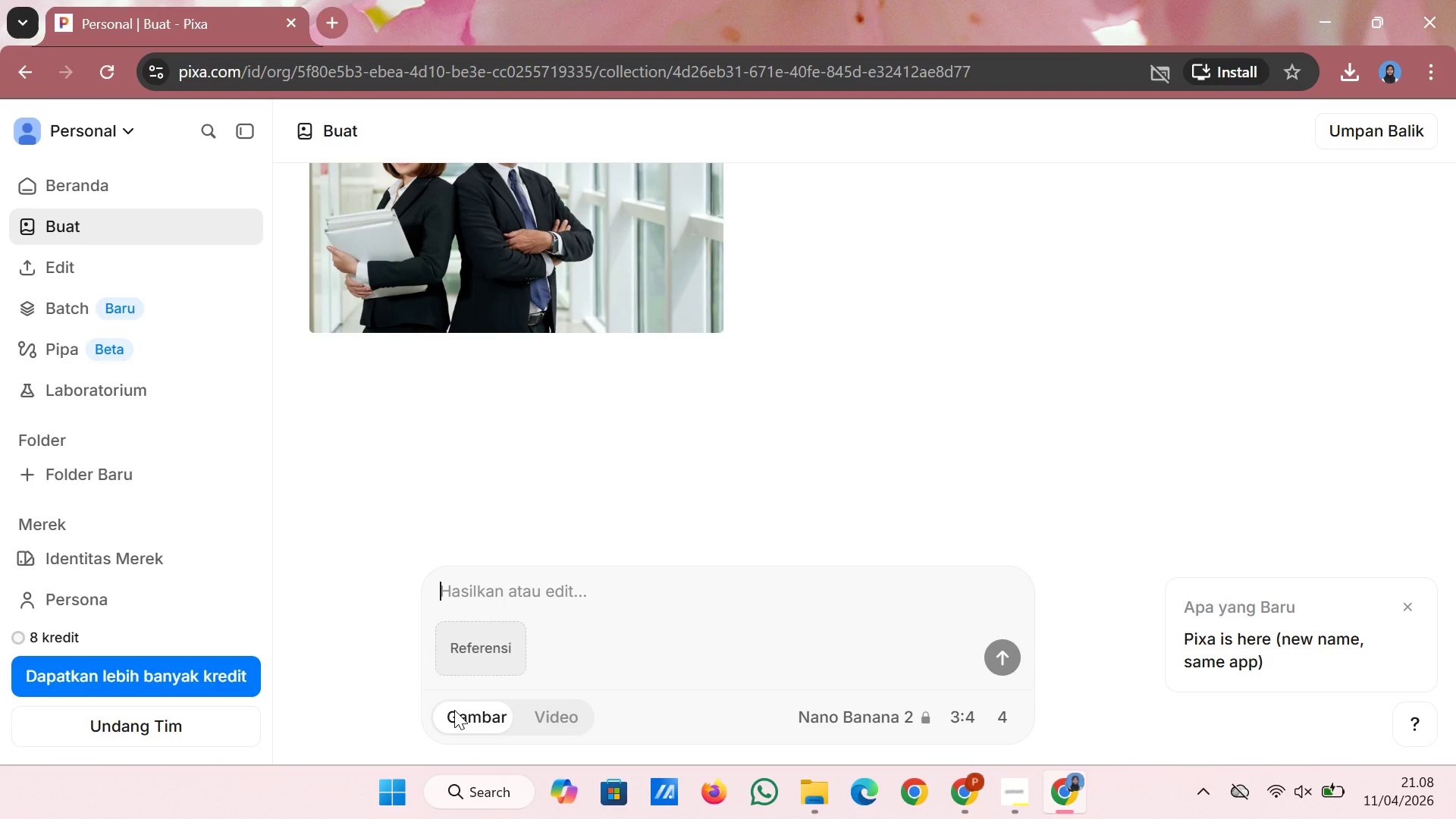 
left_click([454, 710])
 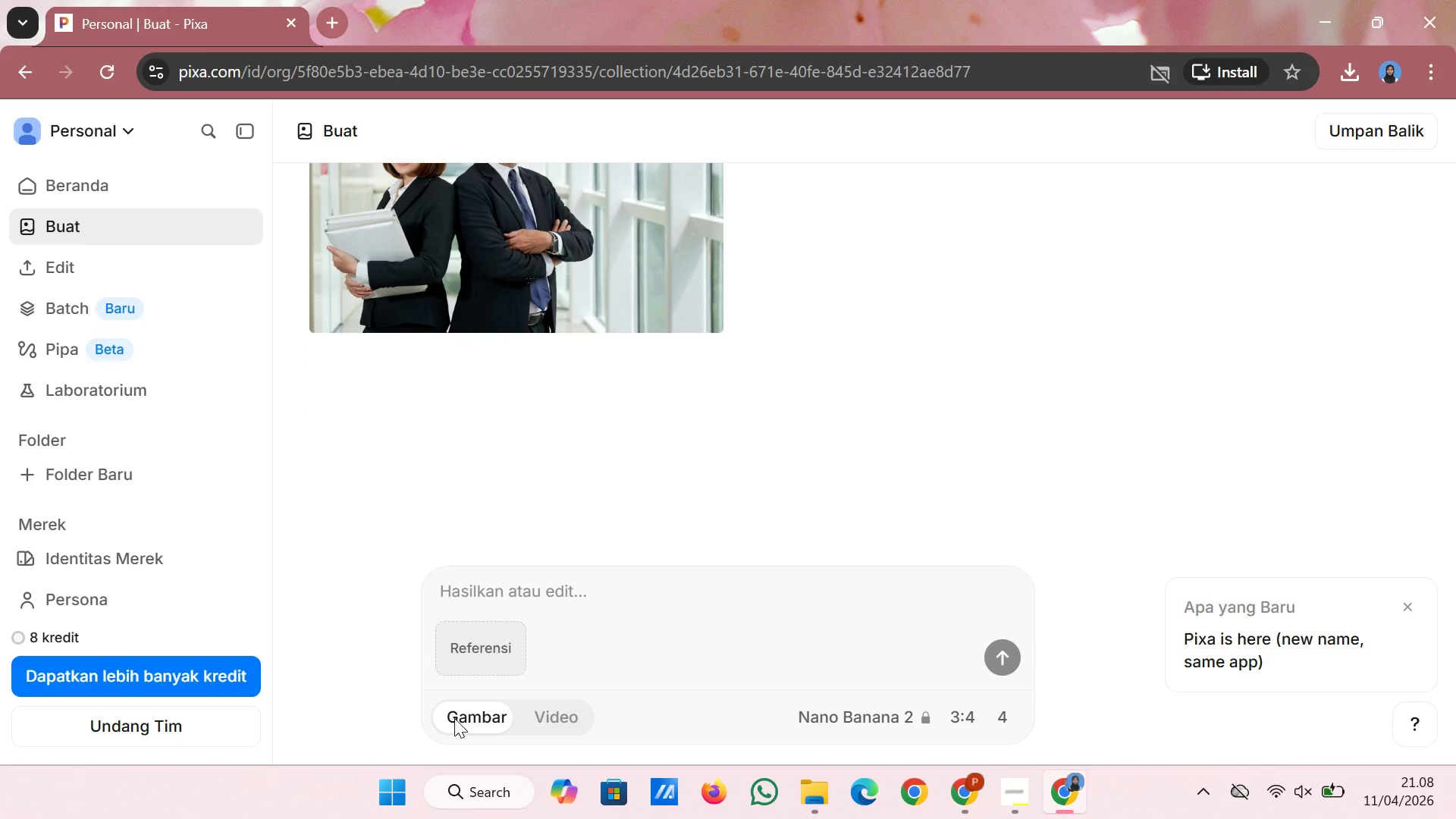 
left_click([454, 720])
 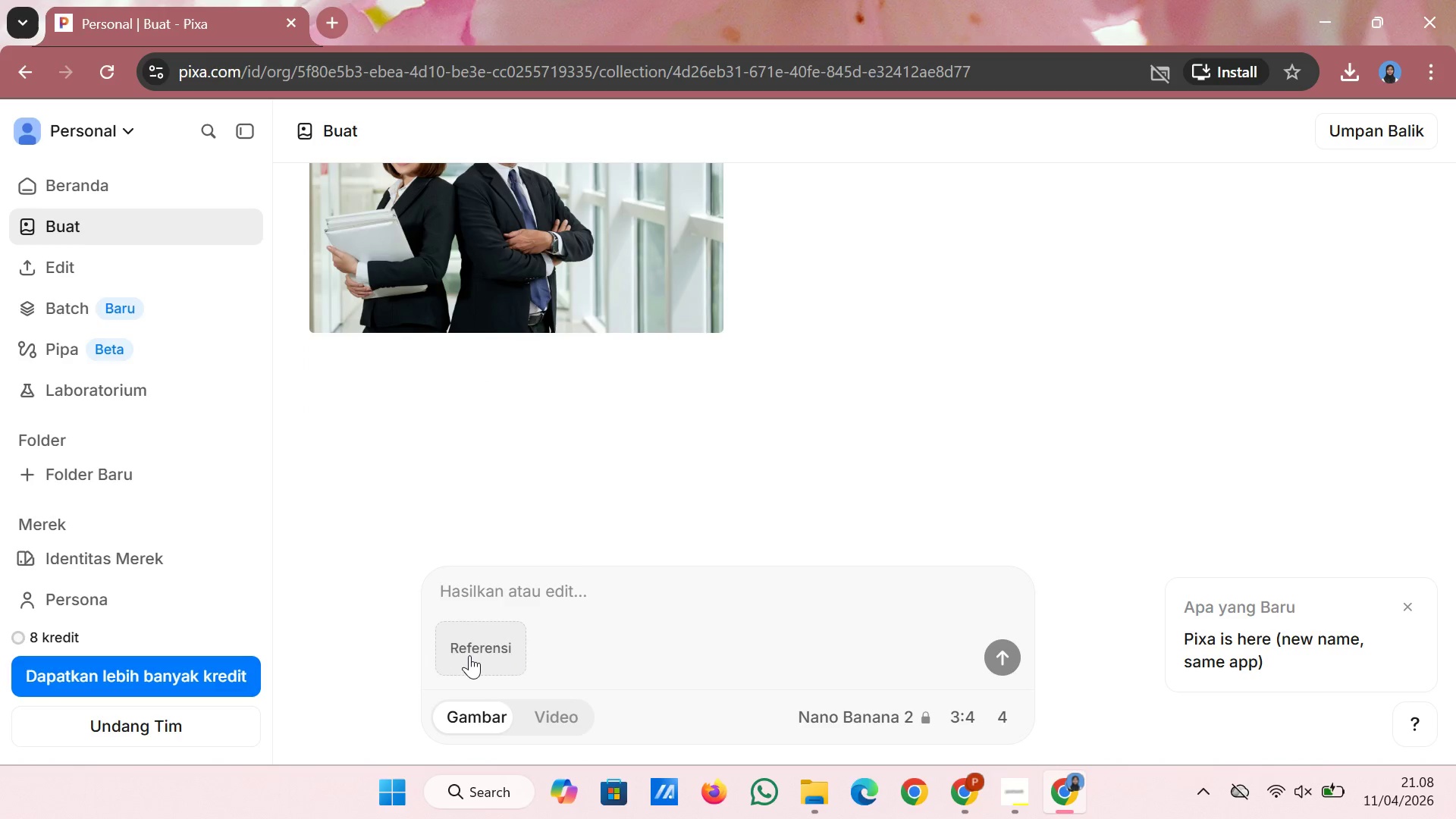 
left_click([470, 654])
 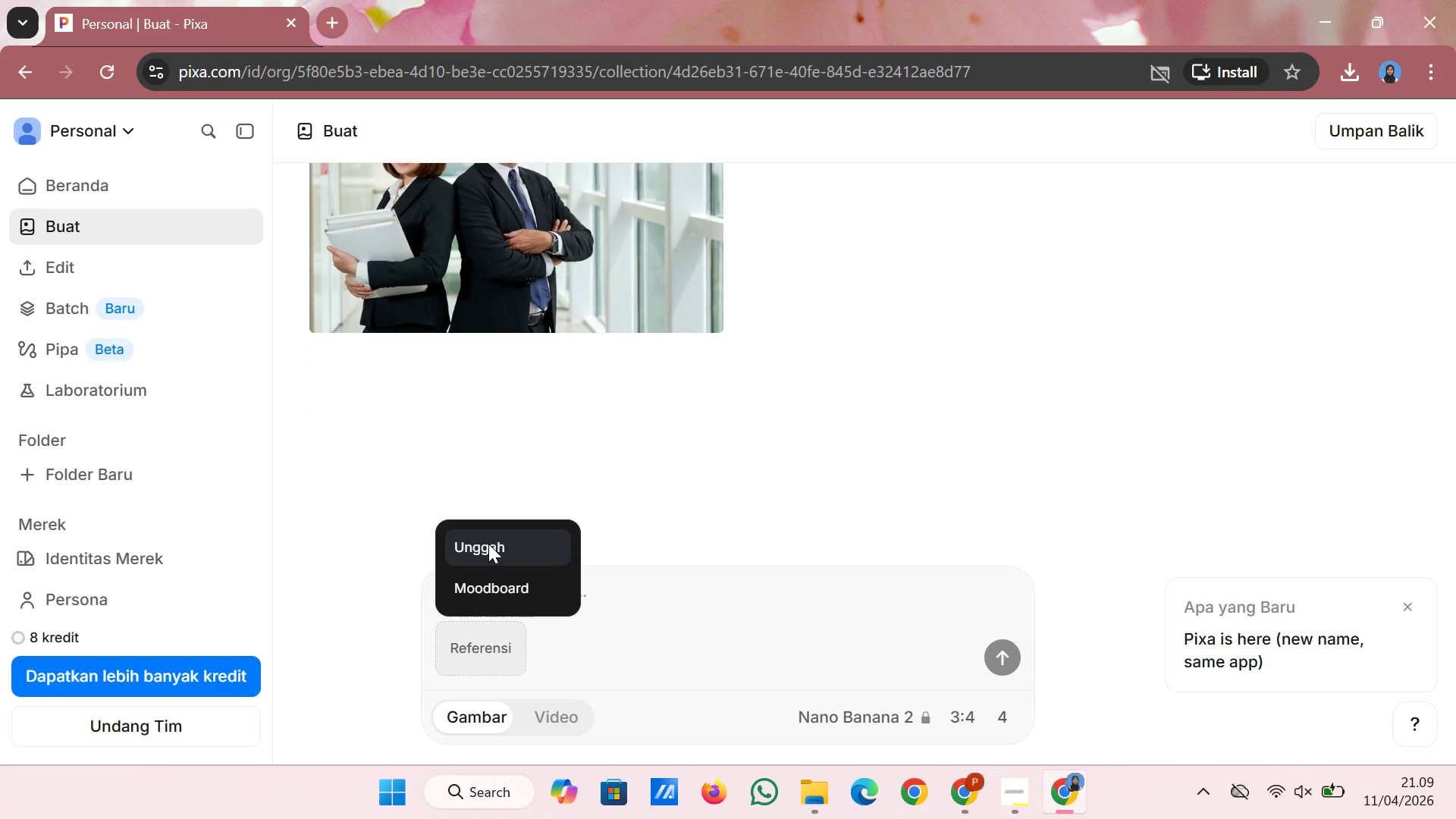 
left_click([616, 637])
 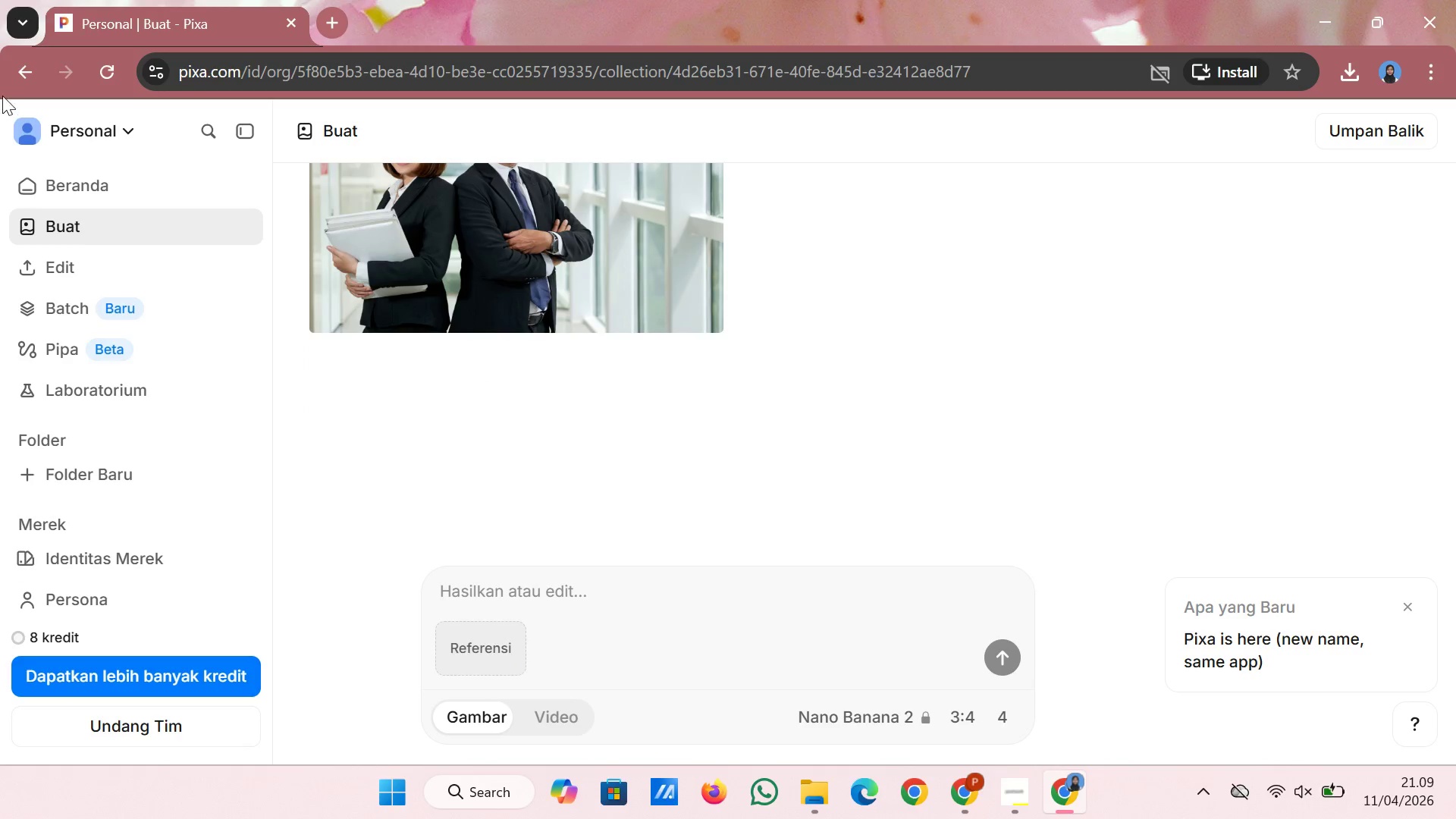 
left_click([60, 189])
 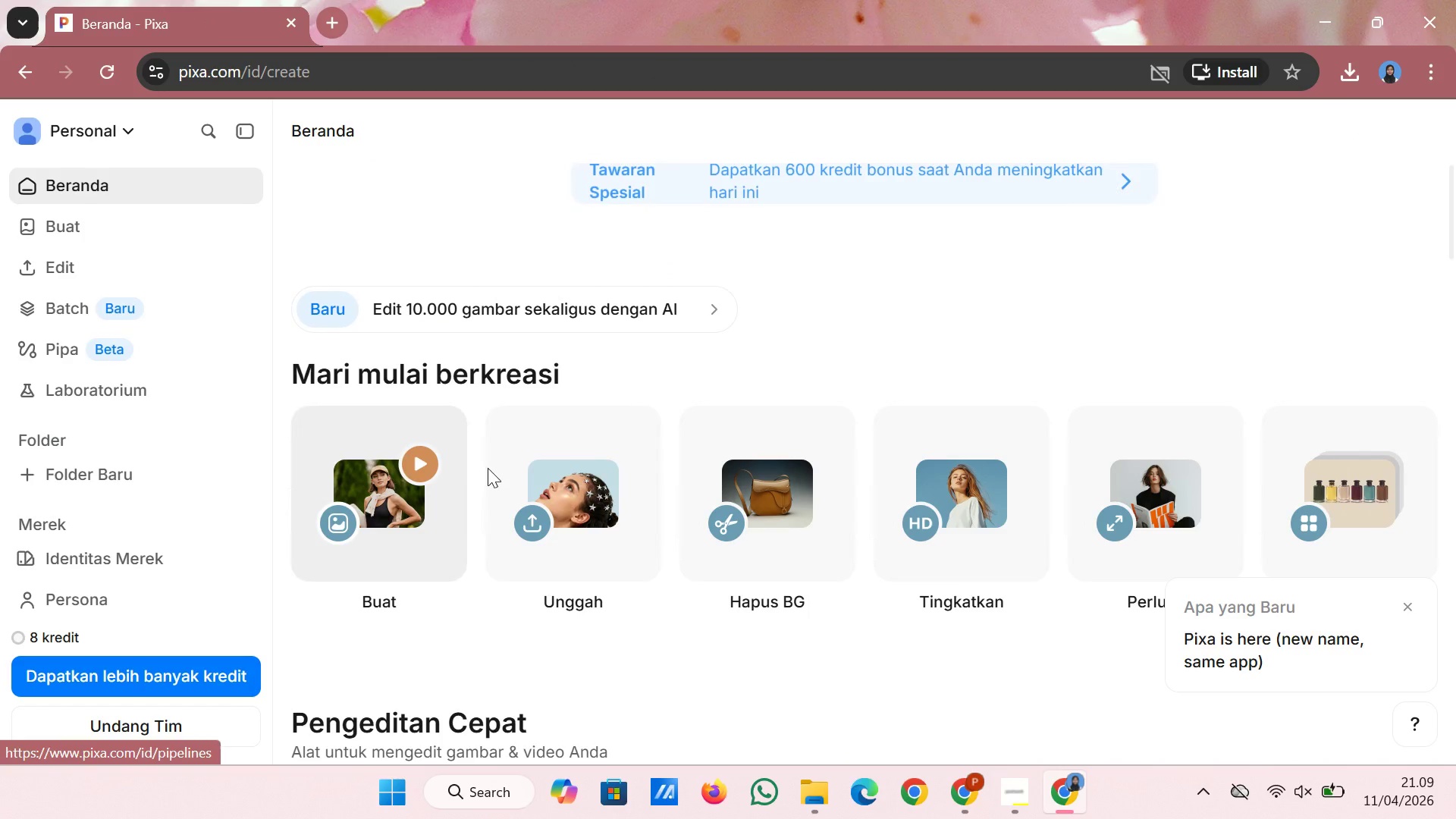 
left_click([726, 489])
 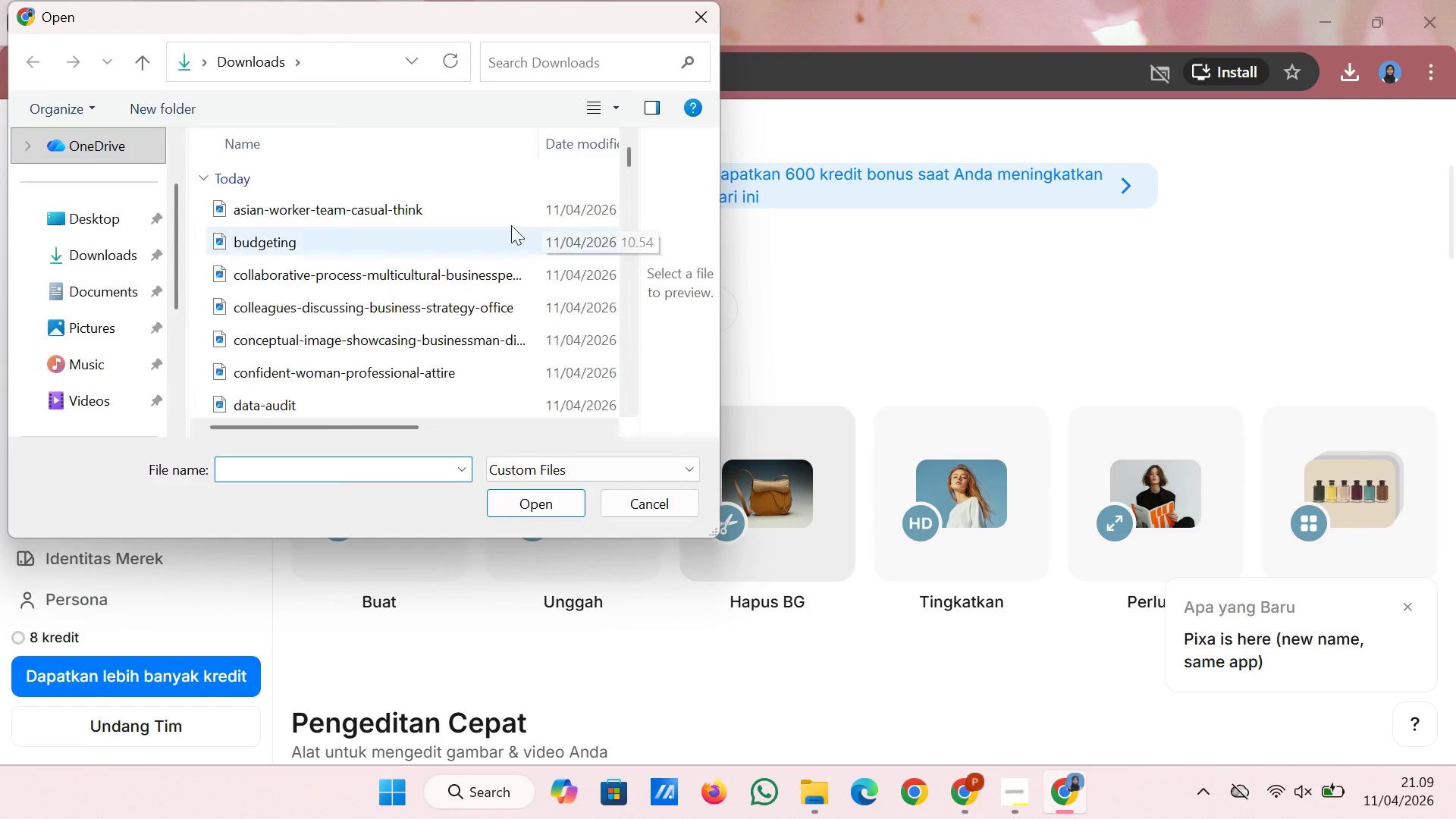 
left_click([465, 198])
 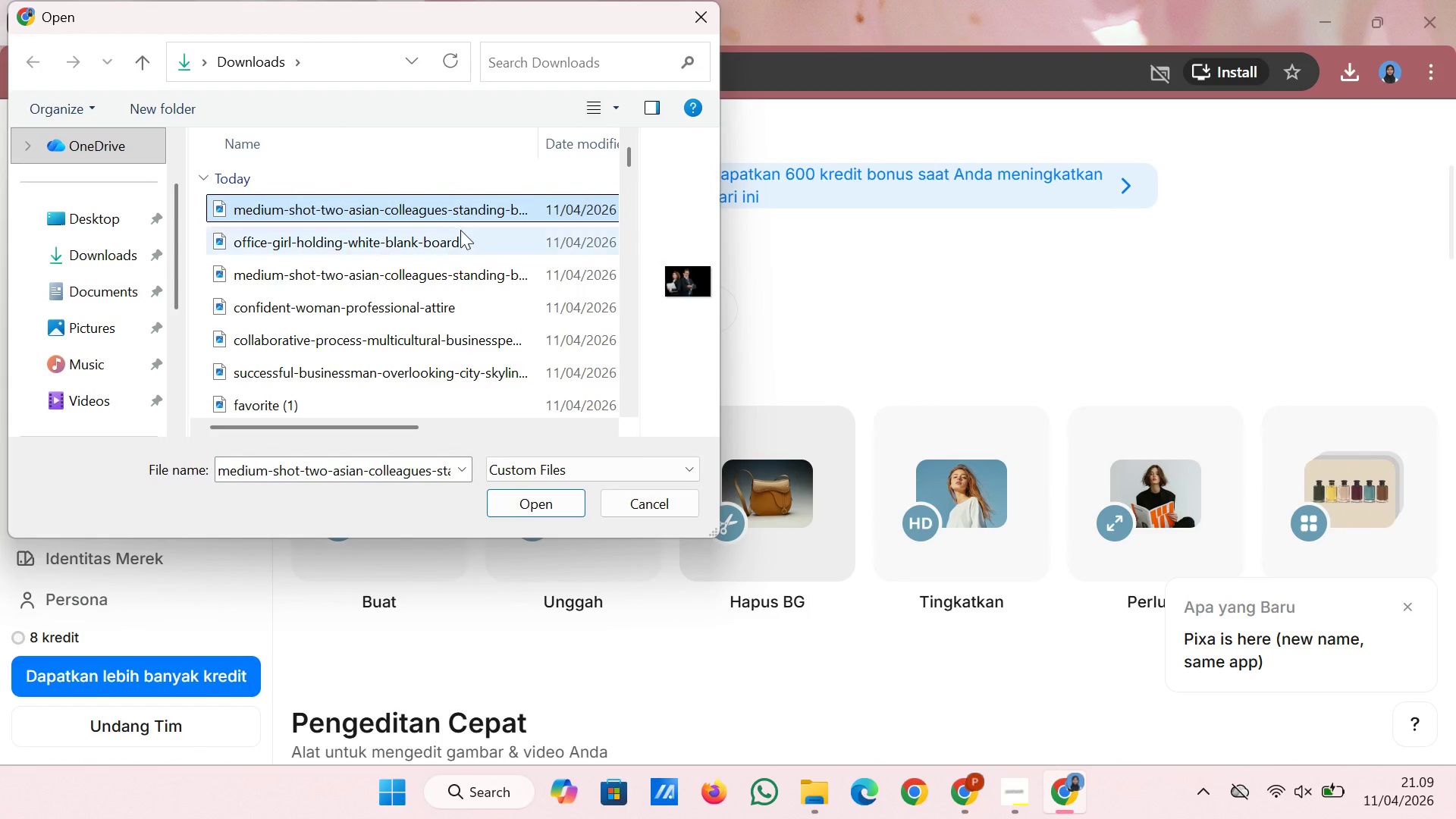 
left_click([460, 230])
 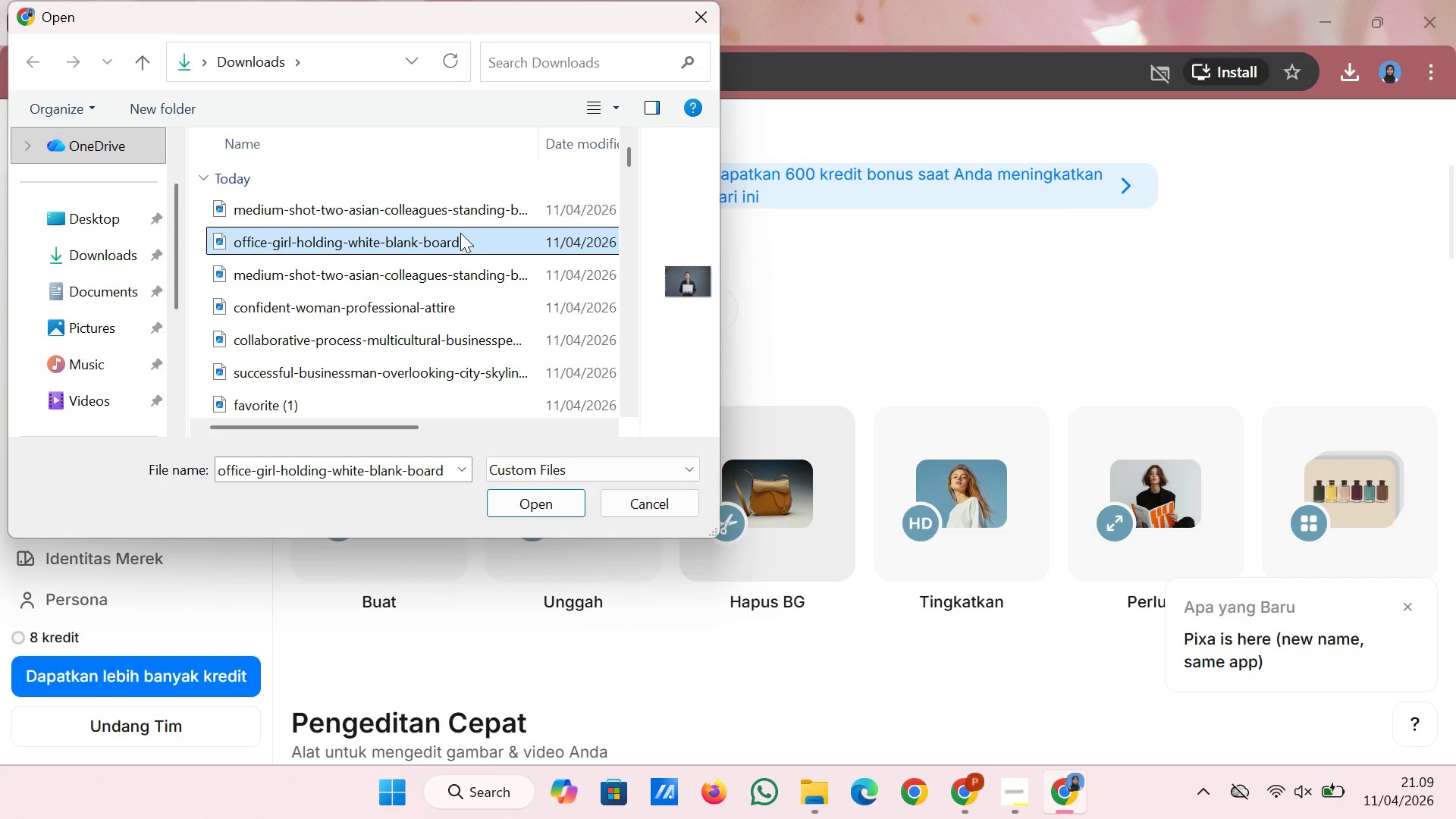 
left_click([450, 281])
 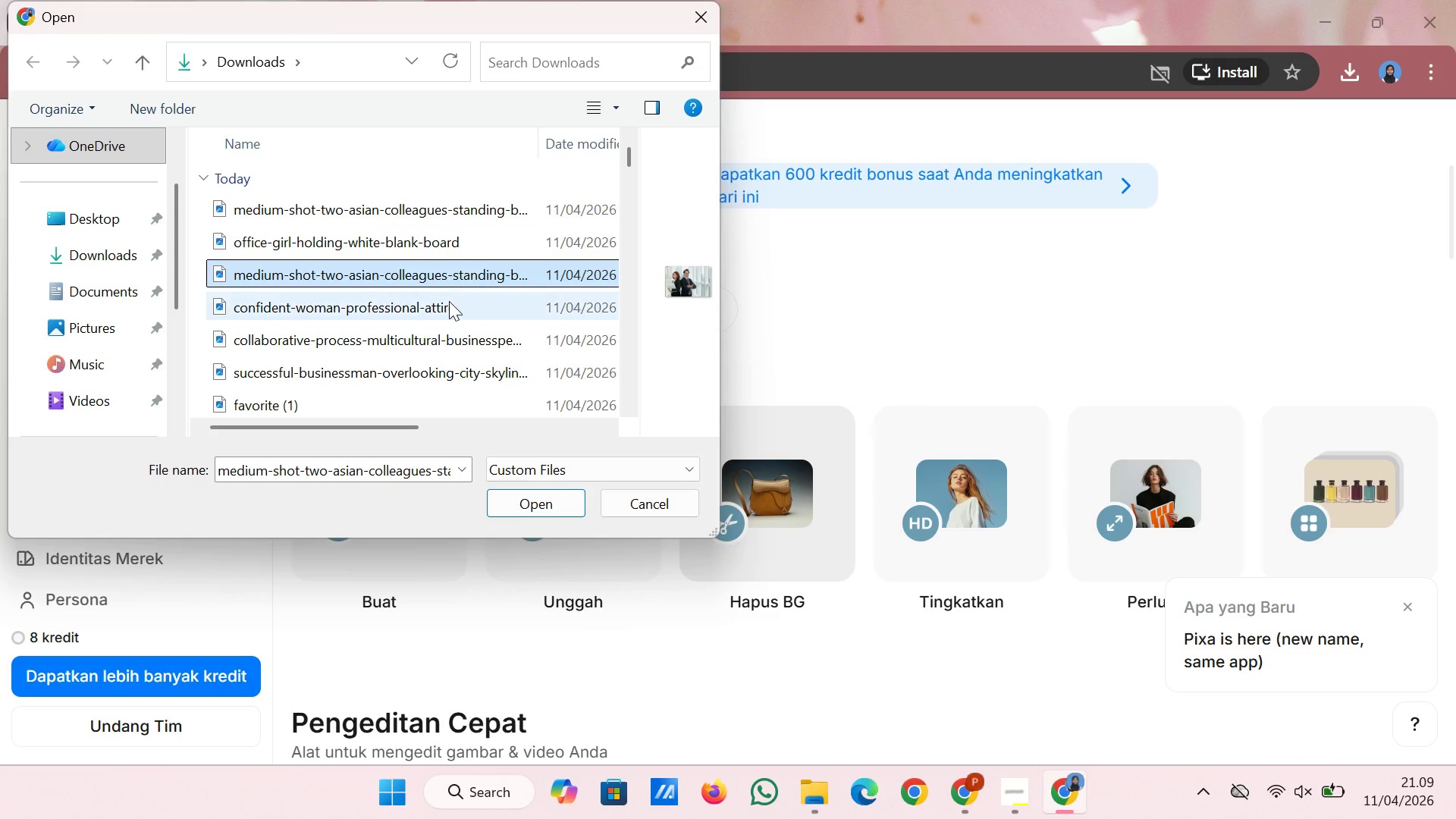 
left_click([449, 301])
 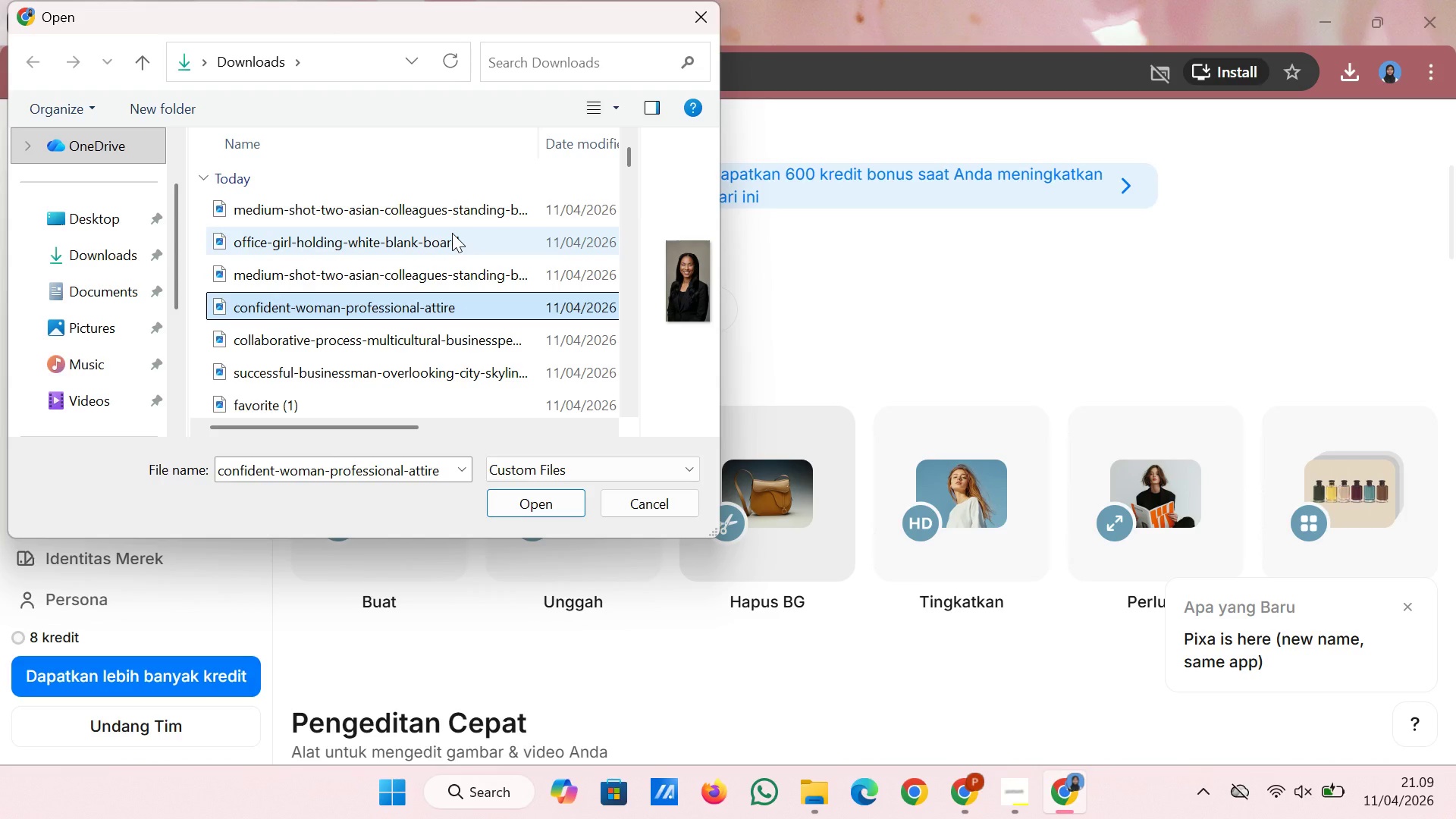 
left_click([452, 233])
 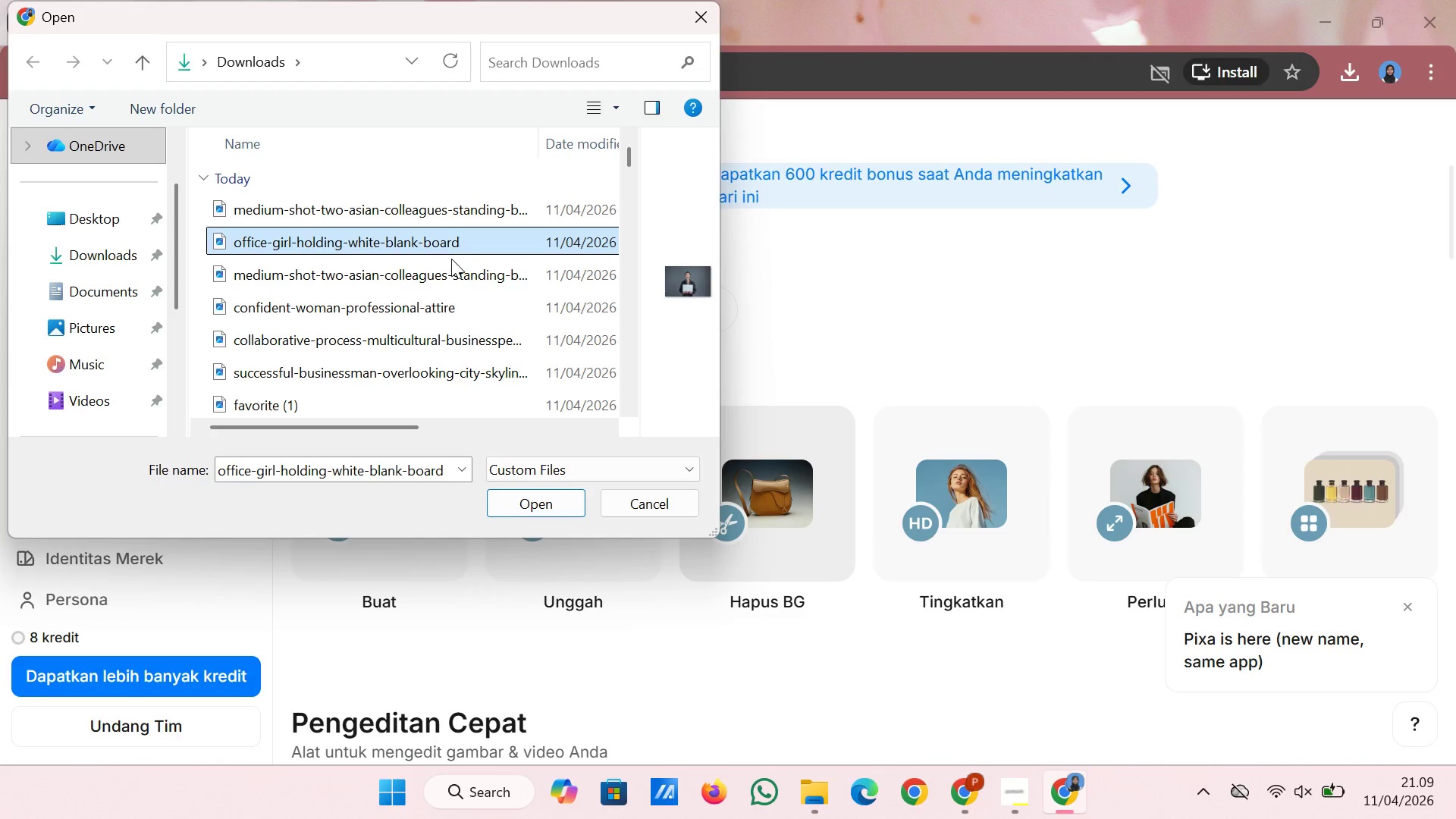 
left_click([453, 282])
 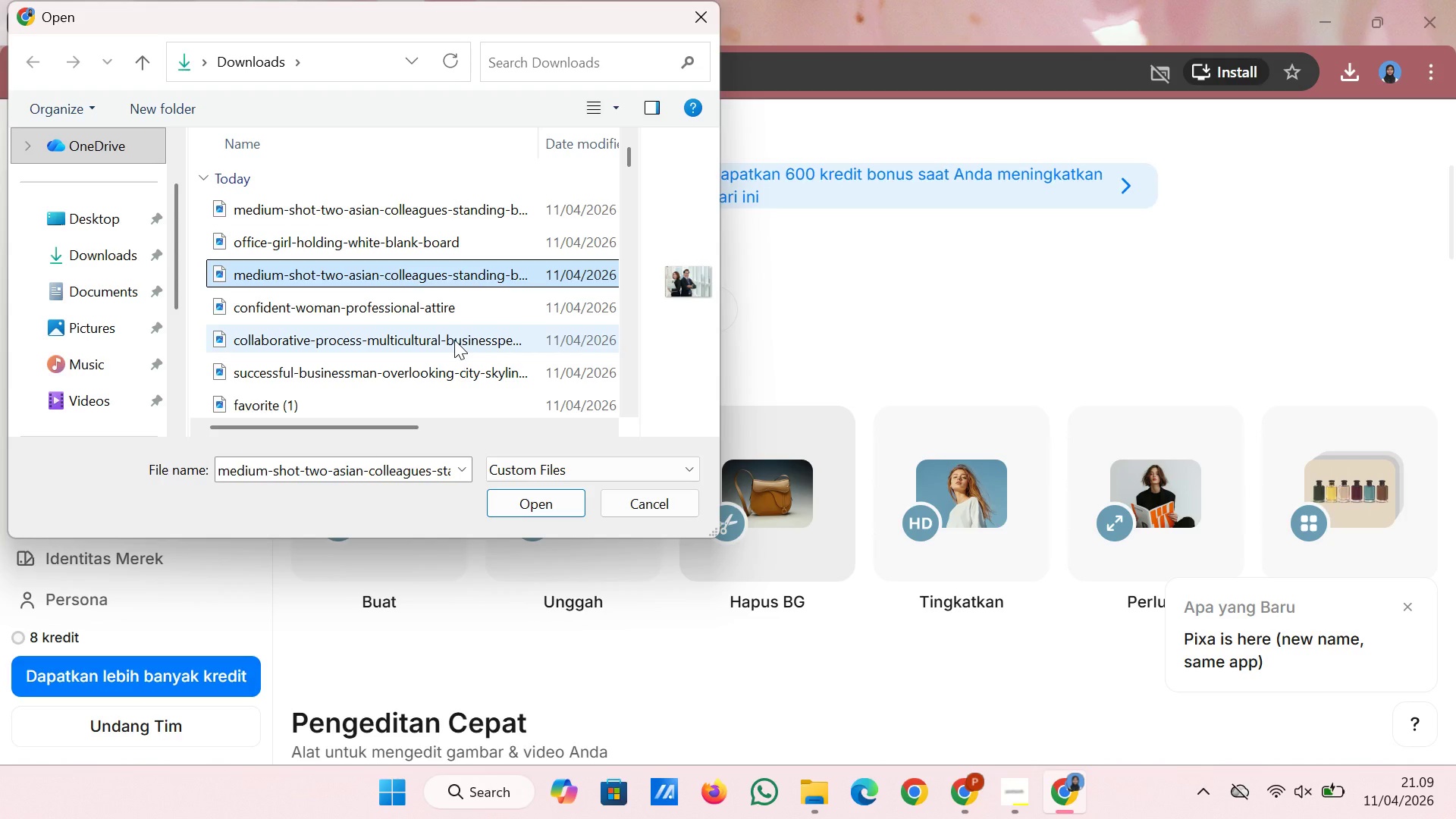 
left_click([454, 340])
 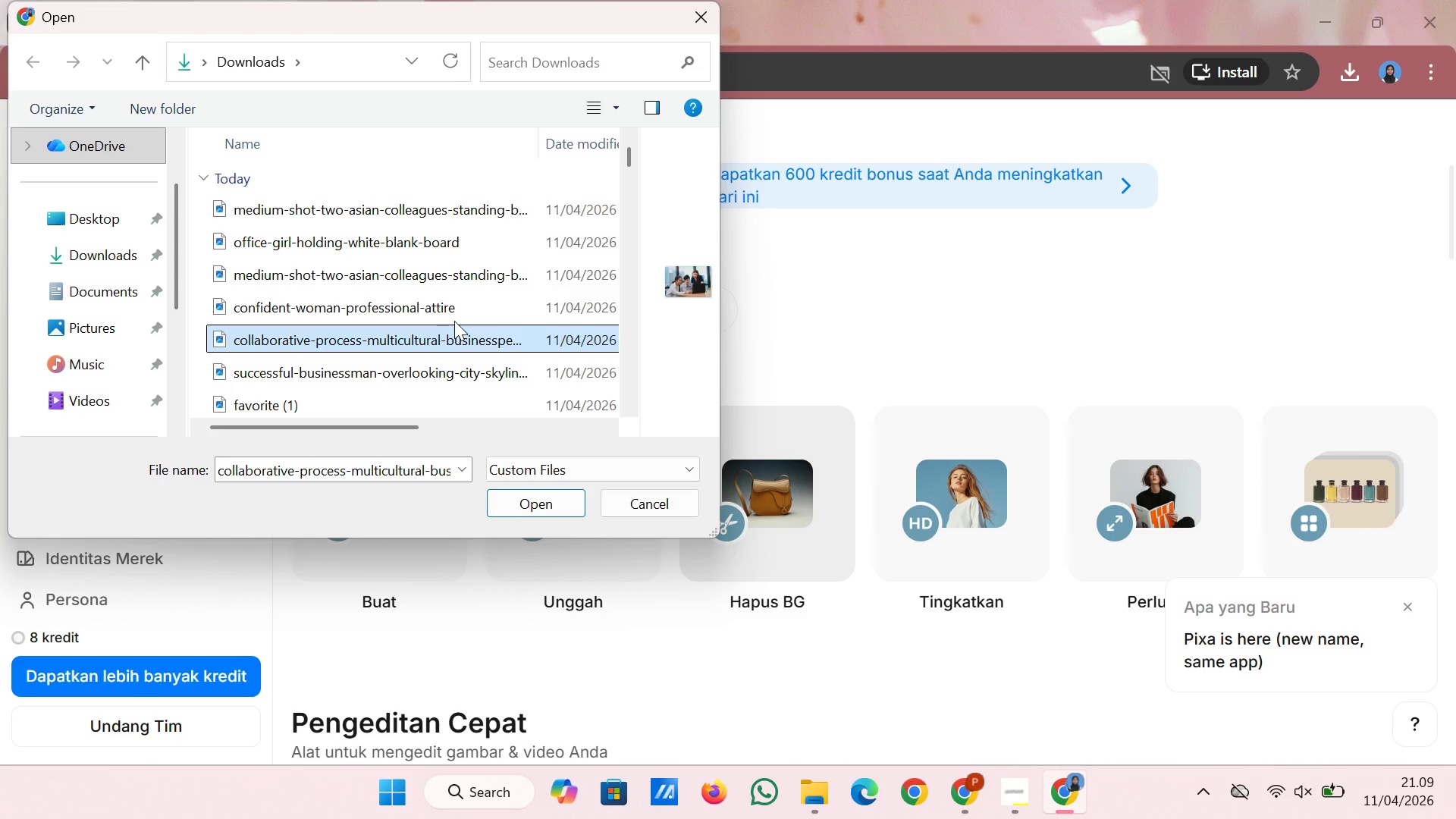 
left_click([454, 313])
 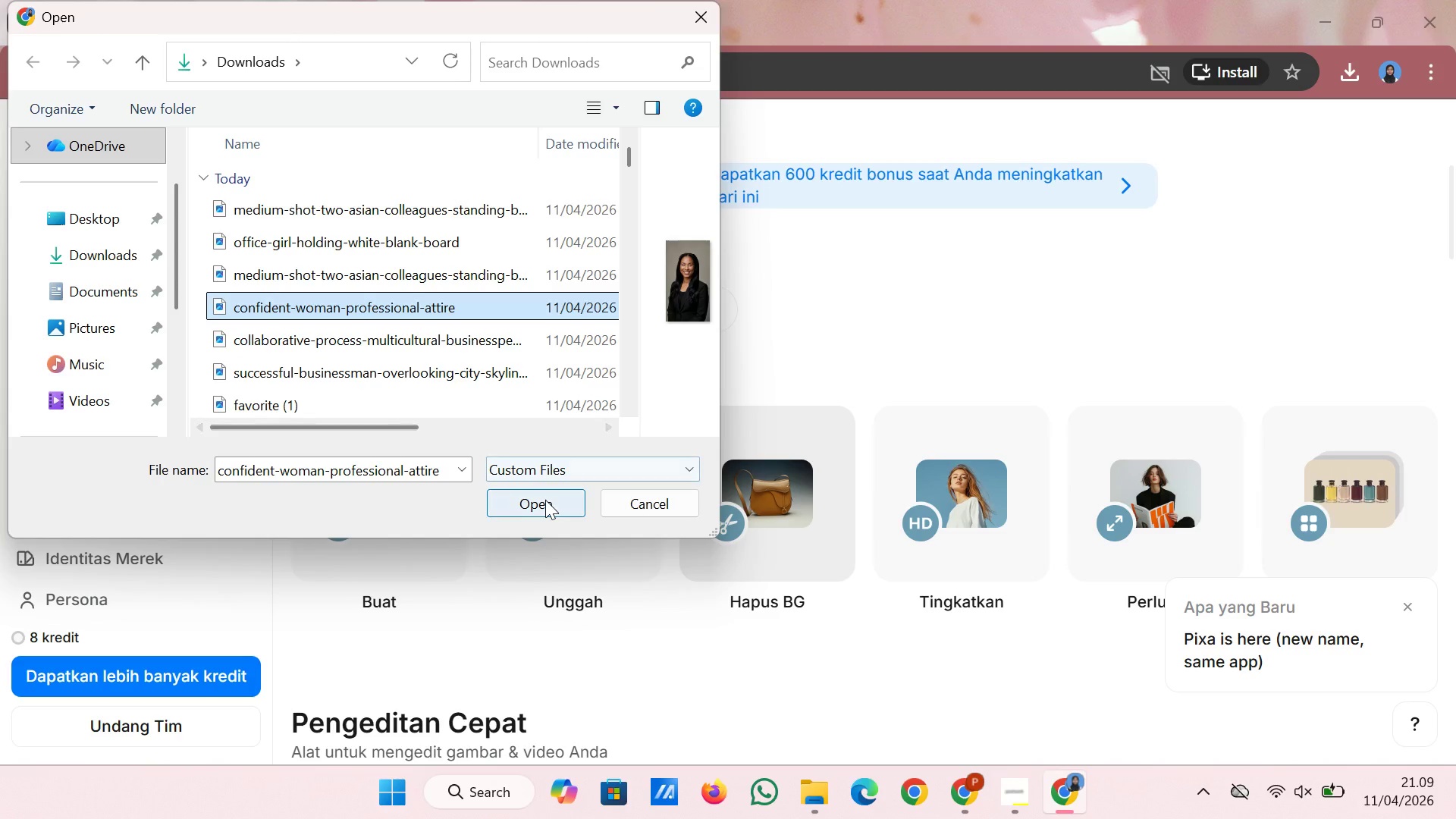 
wait(5.67)
 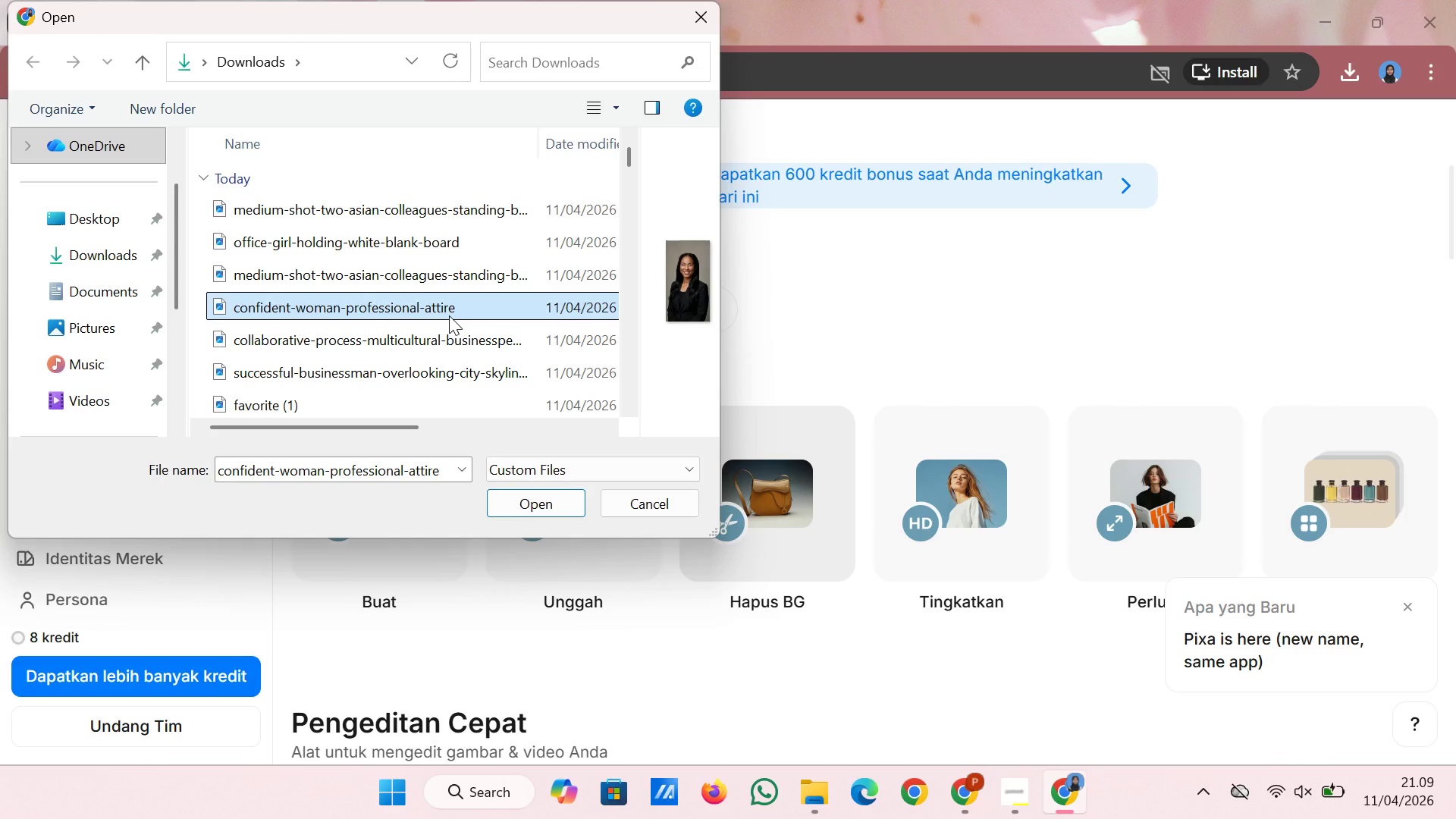 
left_click([545, 500])
 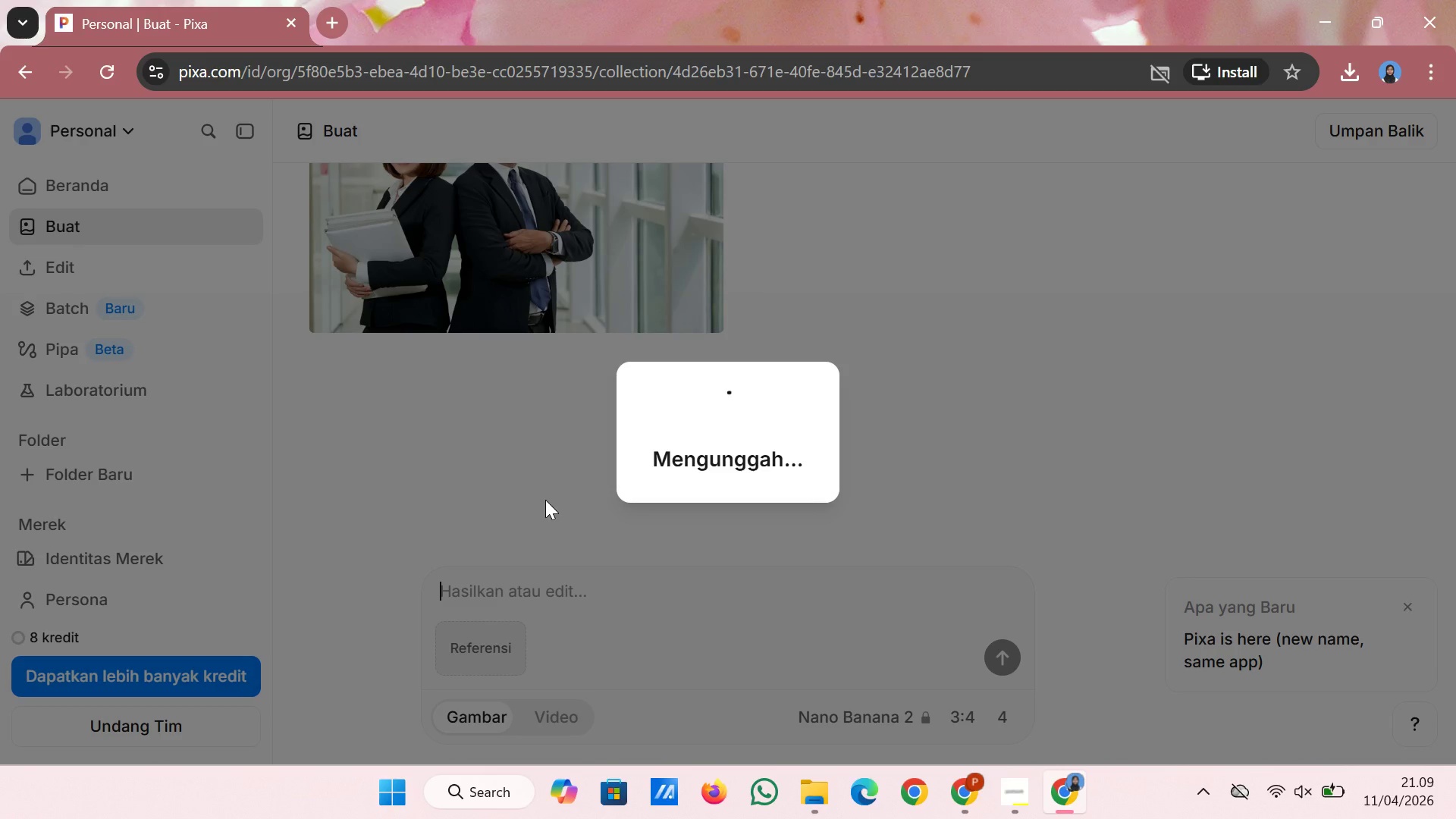 
wait(13.02)
 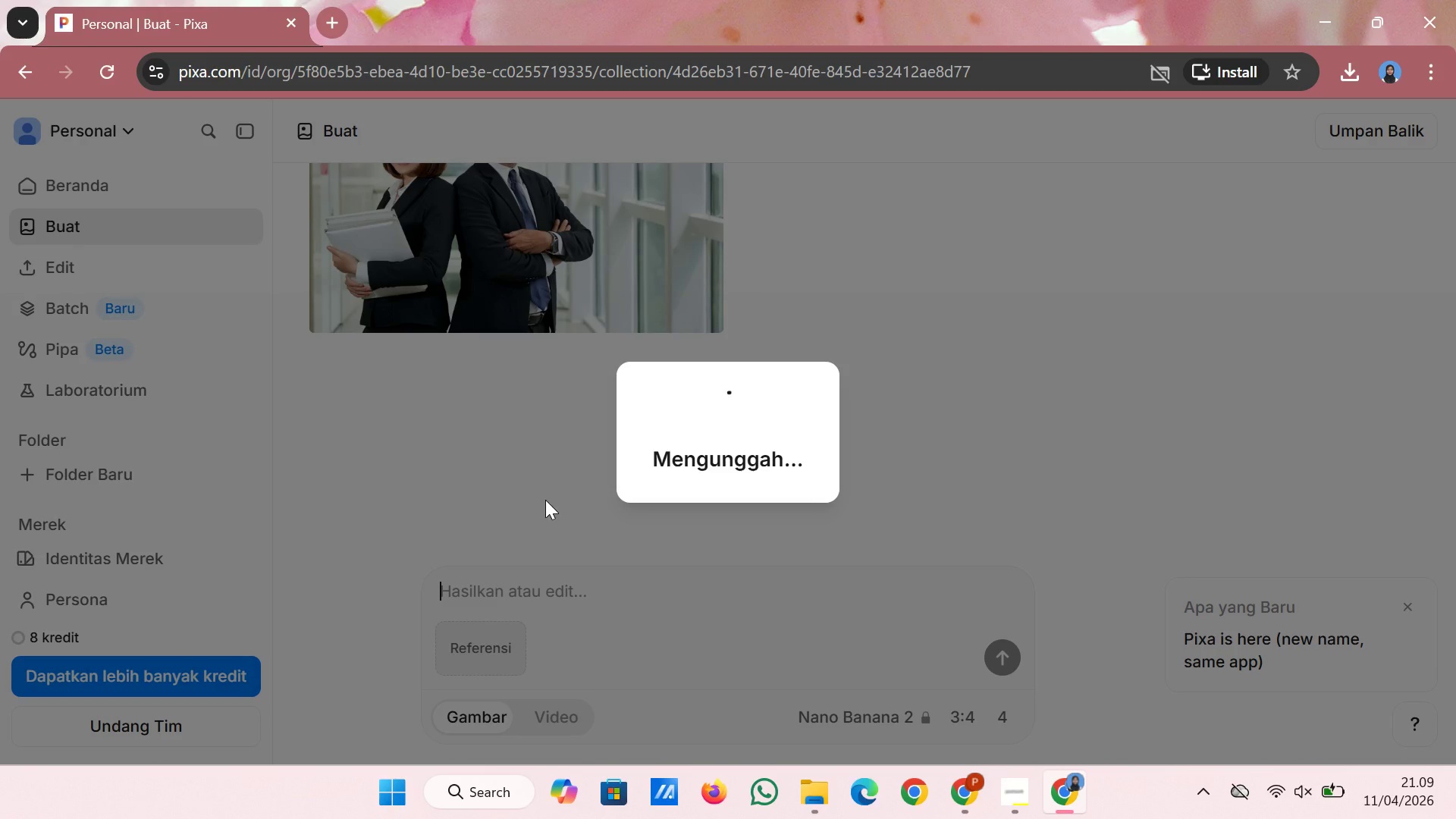 
left_click([968, 802])
 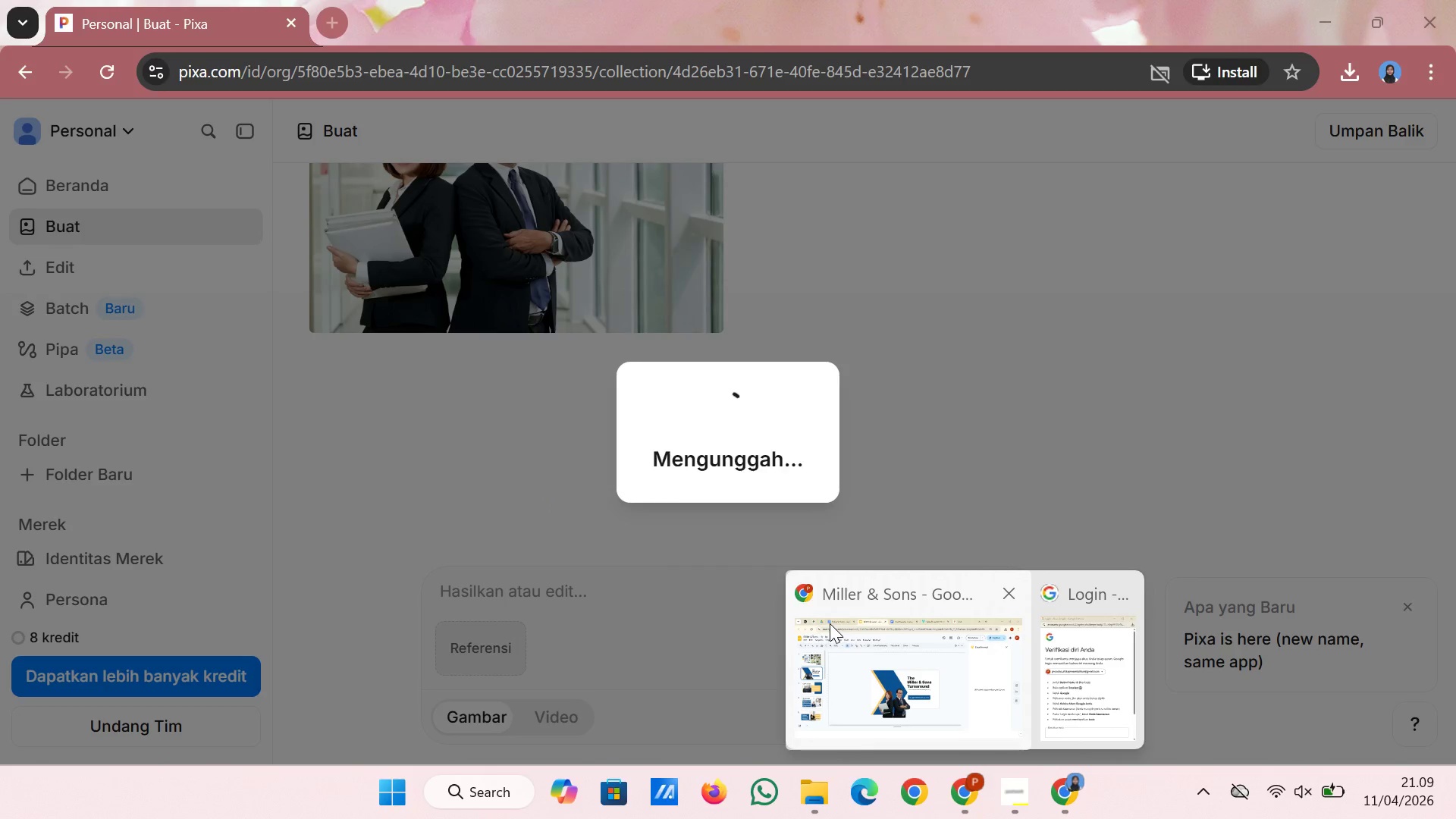 
left_click([846, 644])
 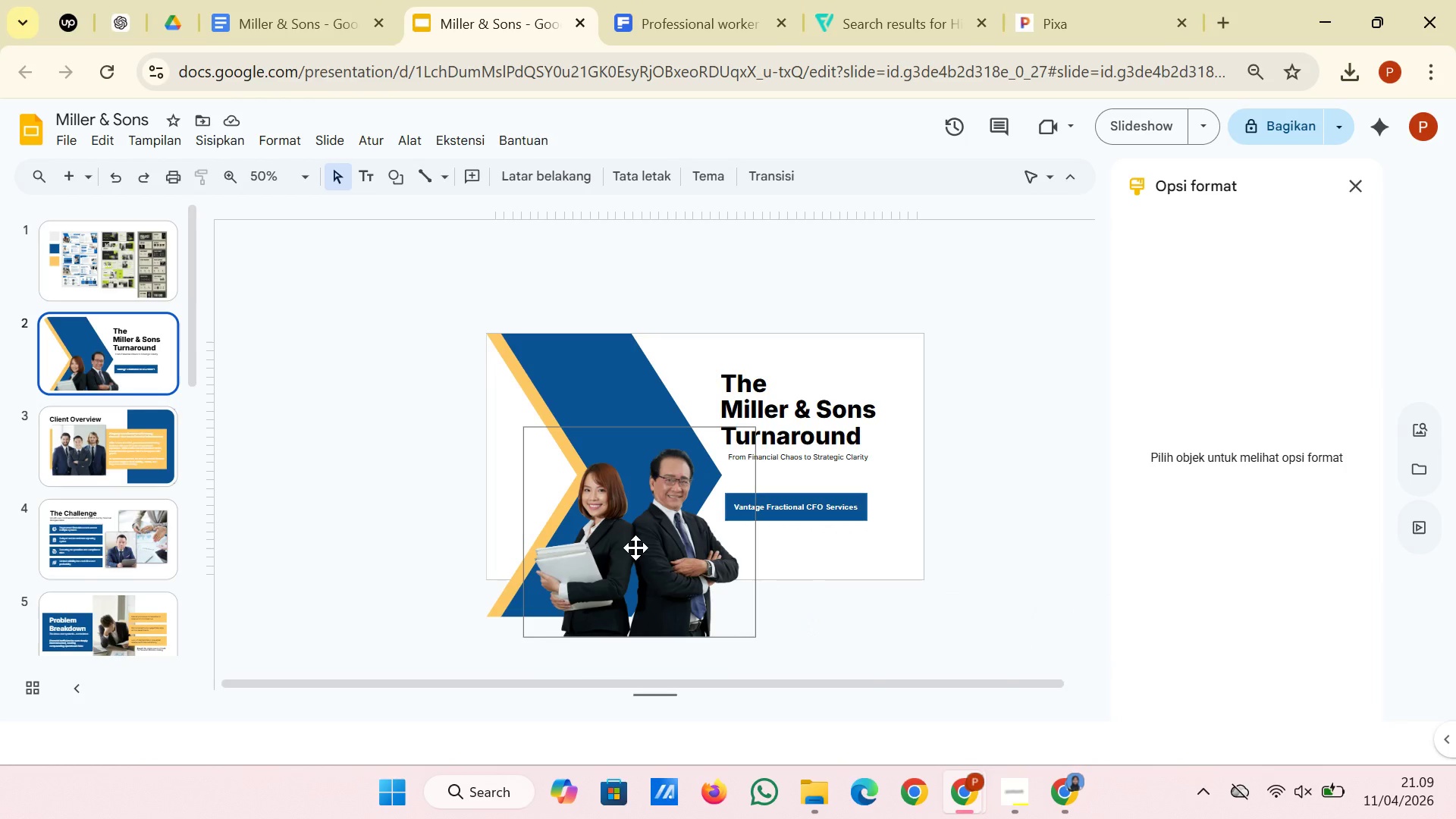 
left_click([635, 548])
 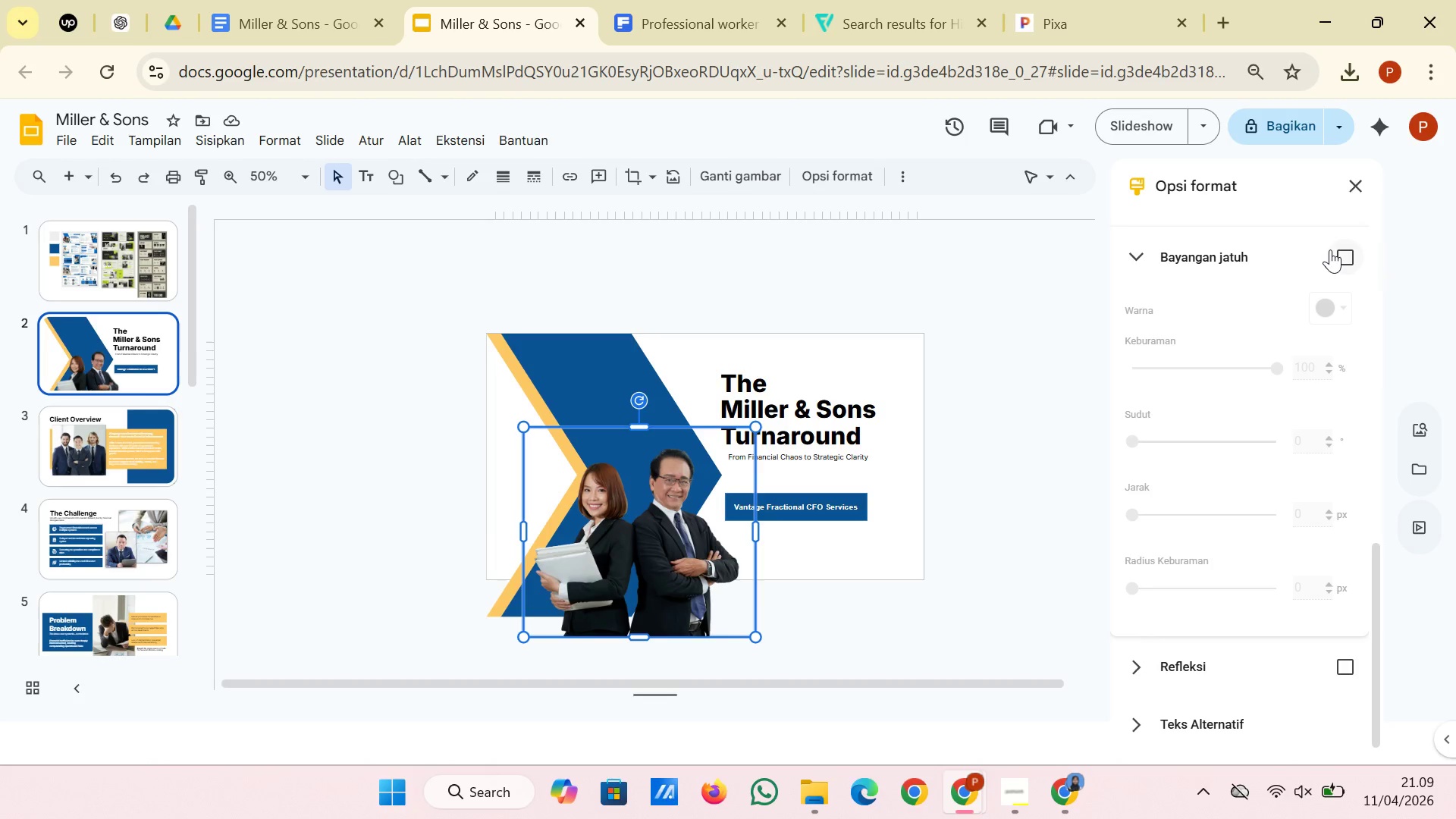 
left_click([1345, 256])
 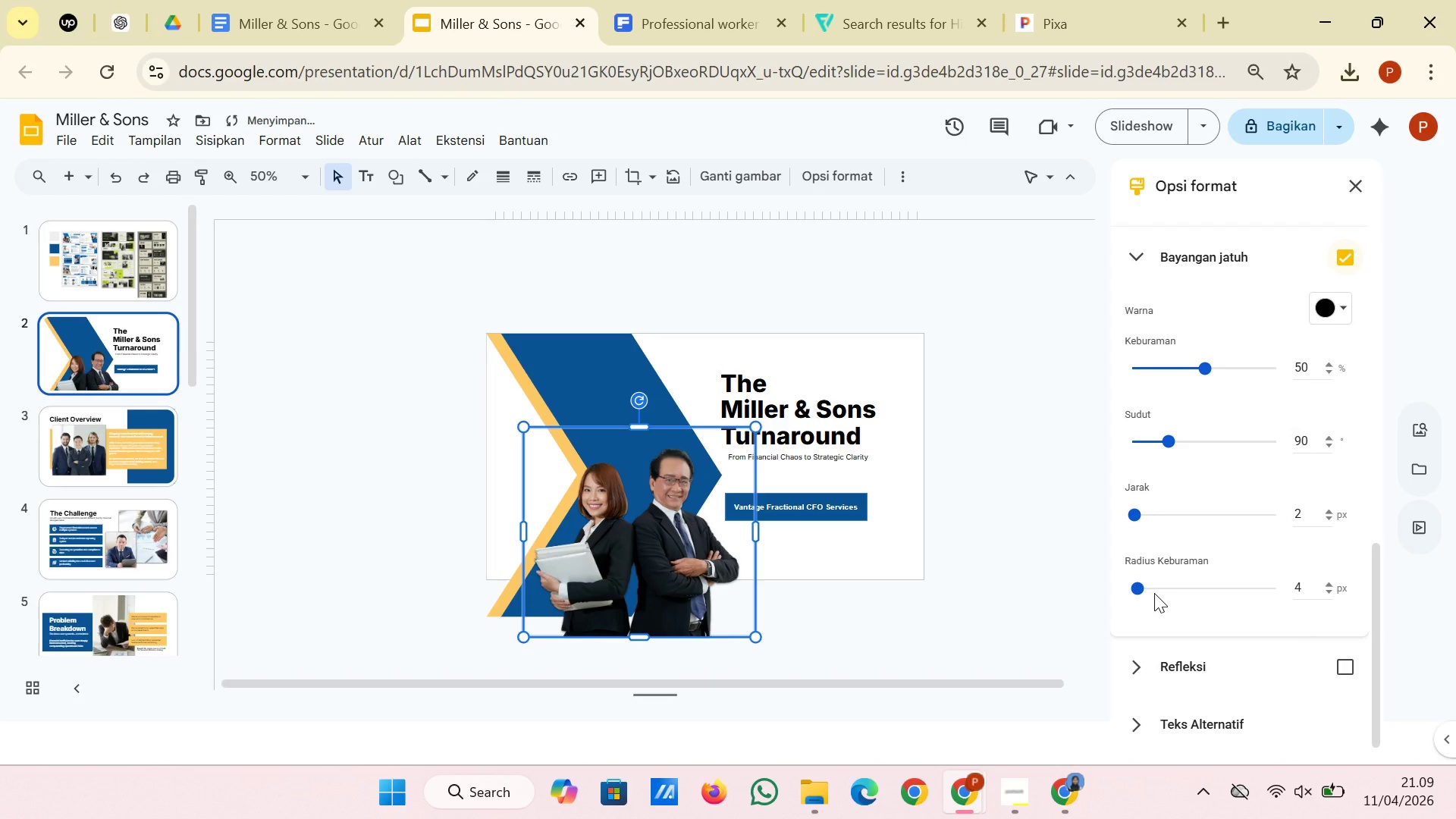 
left_click_drag(start_coordinate=[1141, 593], to_coordinate=[1163, 593])
 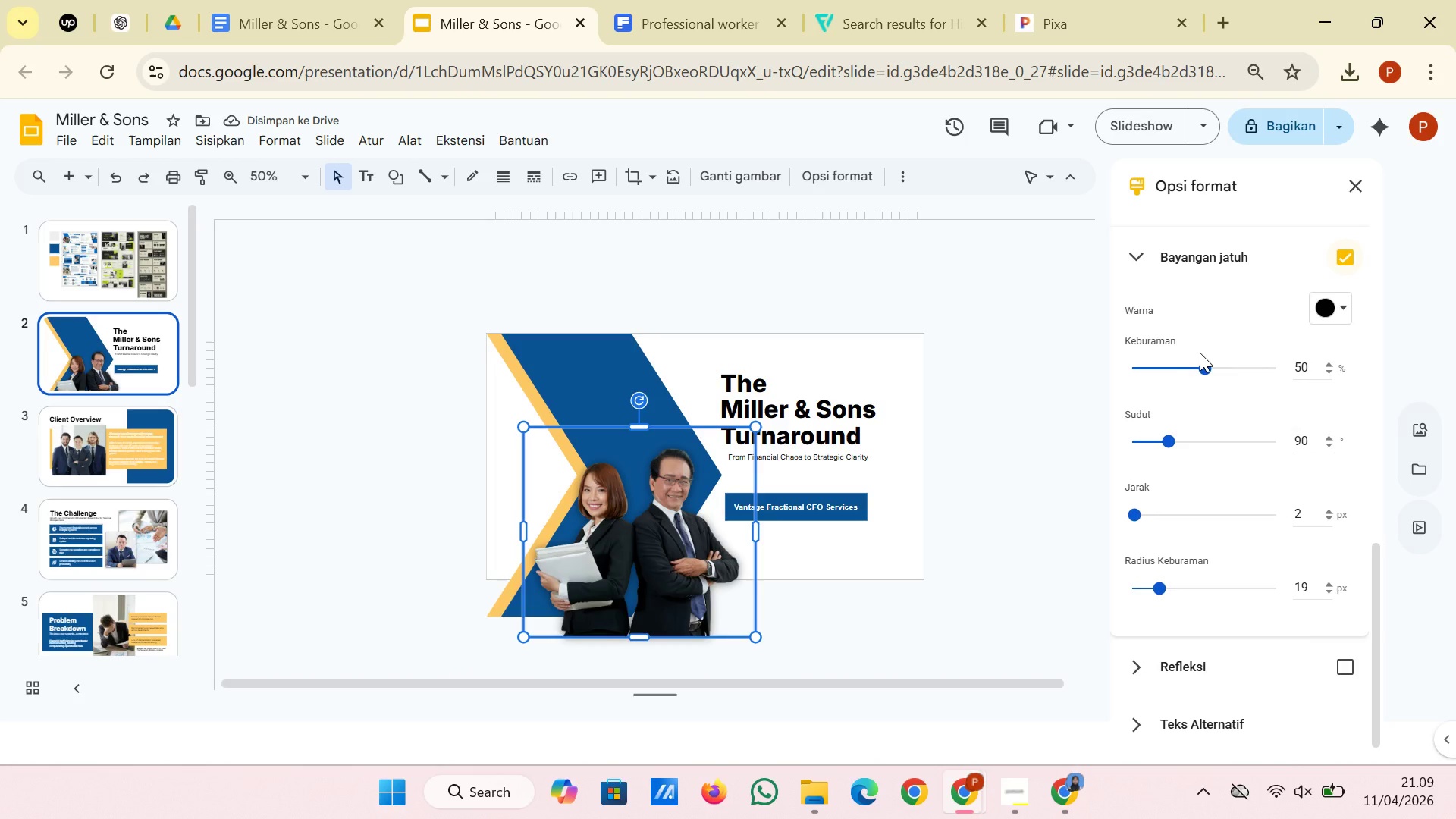 
left_click_drag(start_coordinate=[1206, 365], to_coordinate=[1238, 365])
 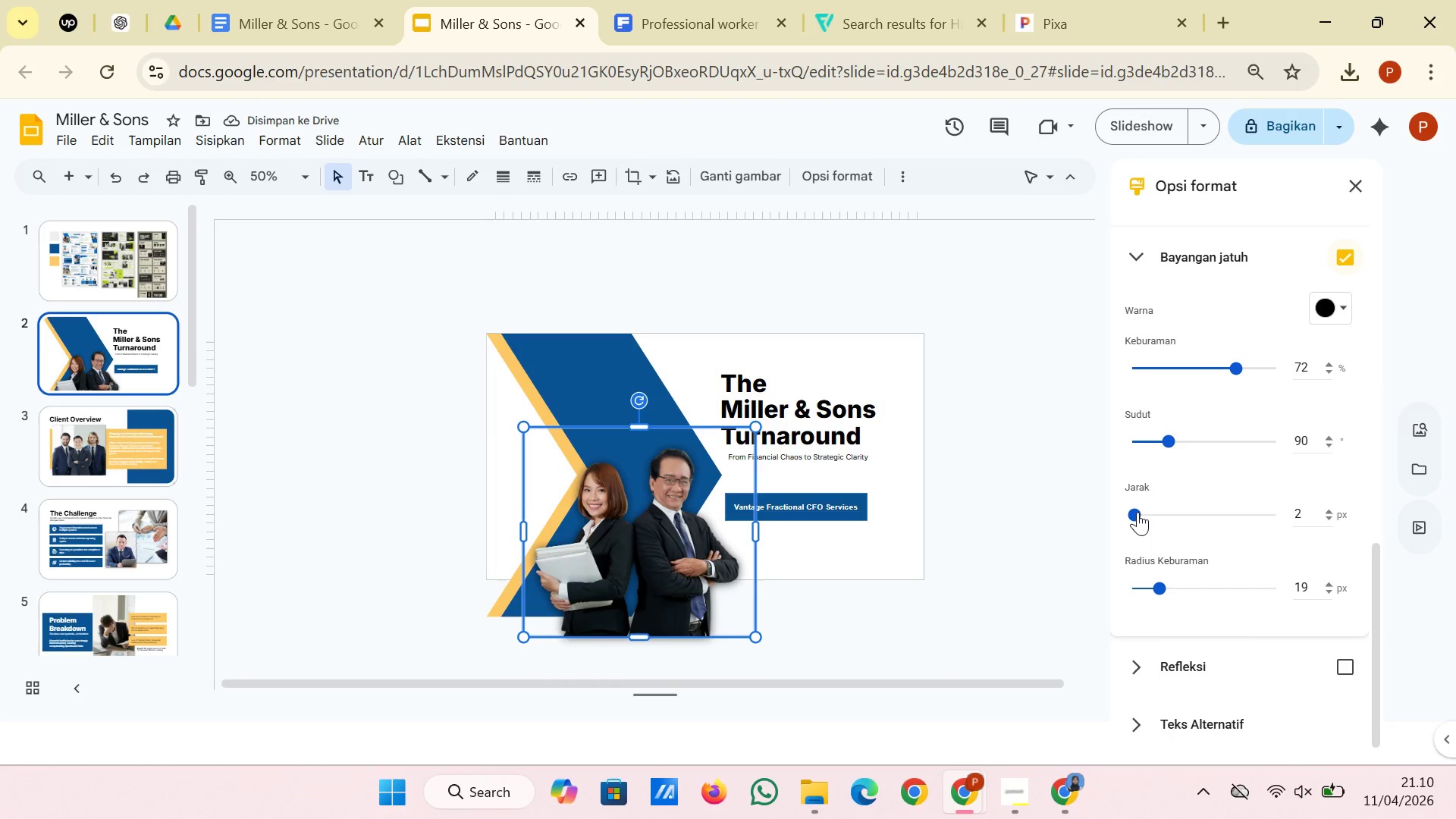 
left_click_drag(start_coordinate=[1135, 512], to_coordinate=[1103, 512])
 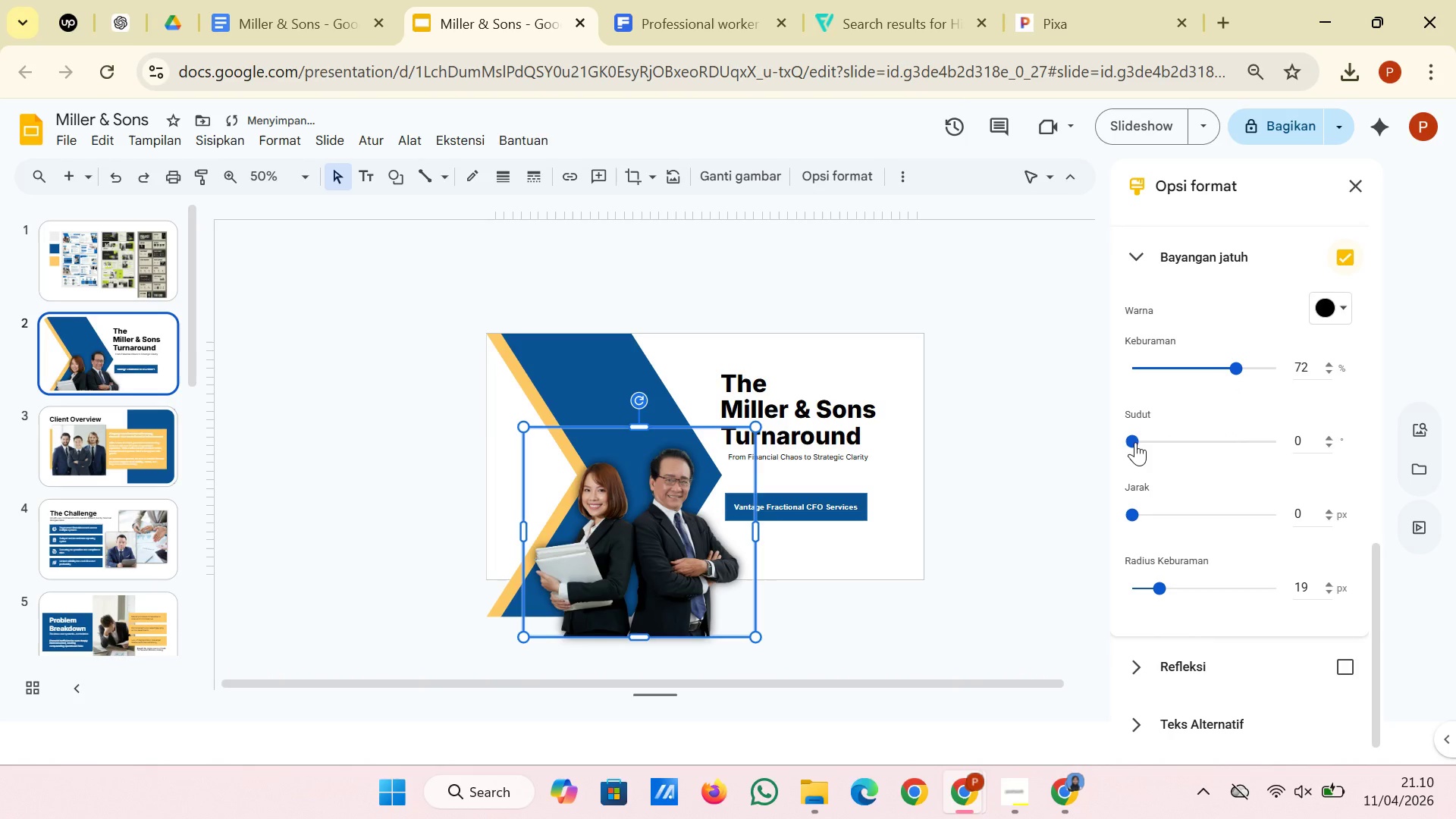 
left_click_drag(start_coordinate=[1135, 442], to_coordinate=[1159, 437])
 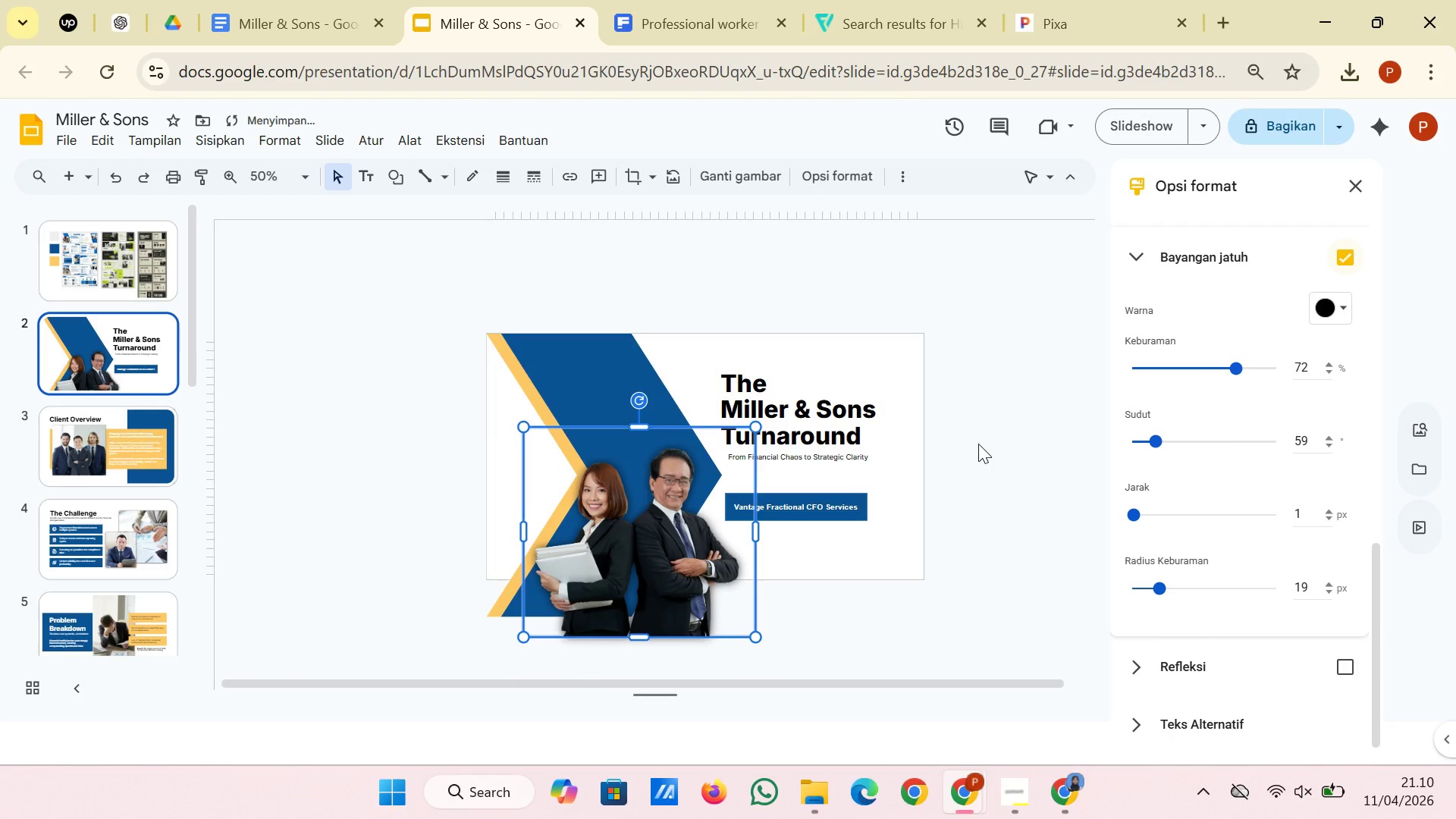 
left_click([977, 444])
 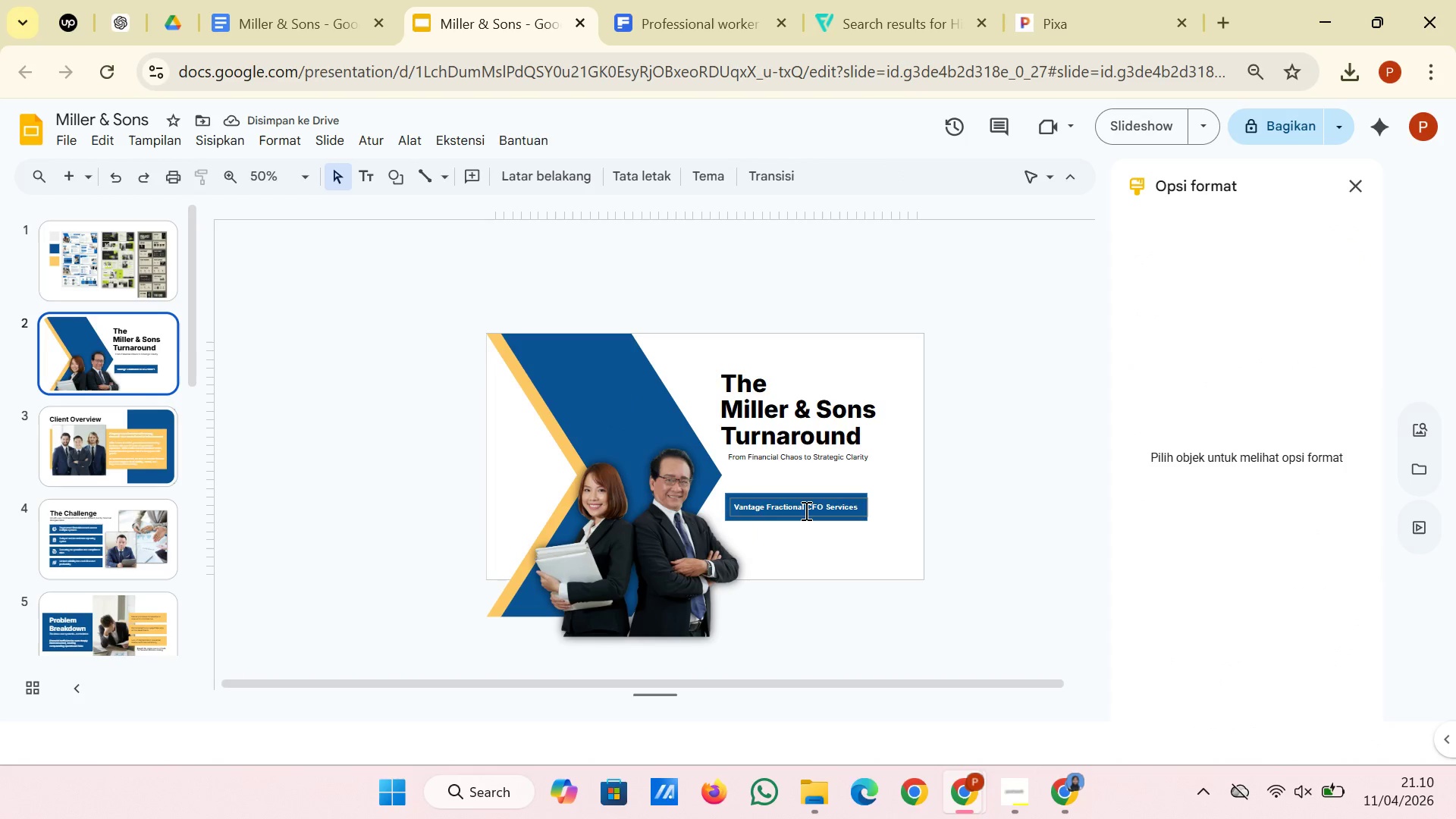 
left_click([689, 576])
 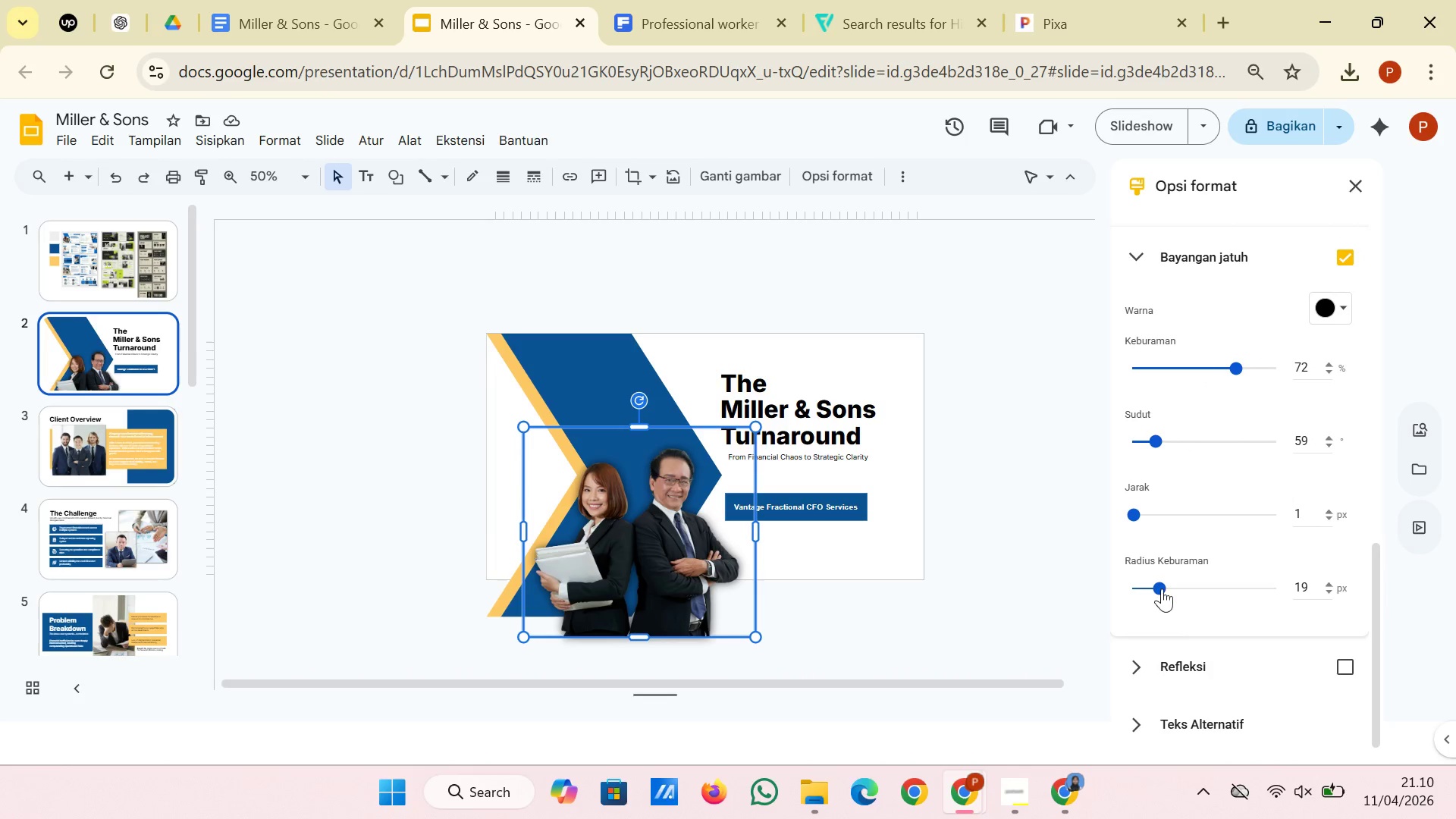 
left_click_drag(start_coordinate=[1162, 588], to_coordinate=[1180, 586])
 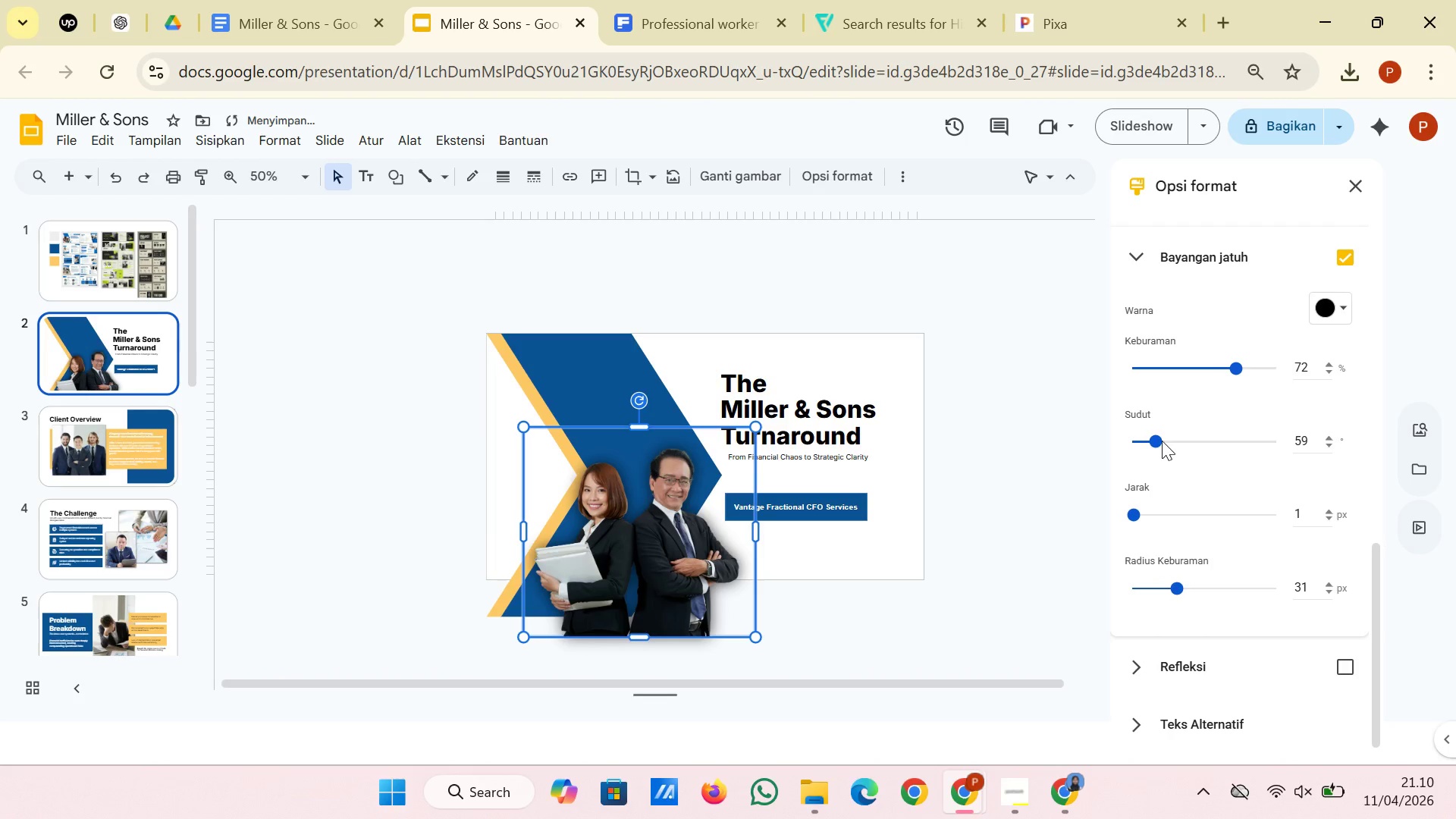 
left_click_drag(start_coordinate=[1153, 441], to_coordinate=[1120, 443])
 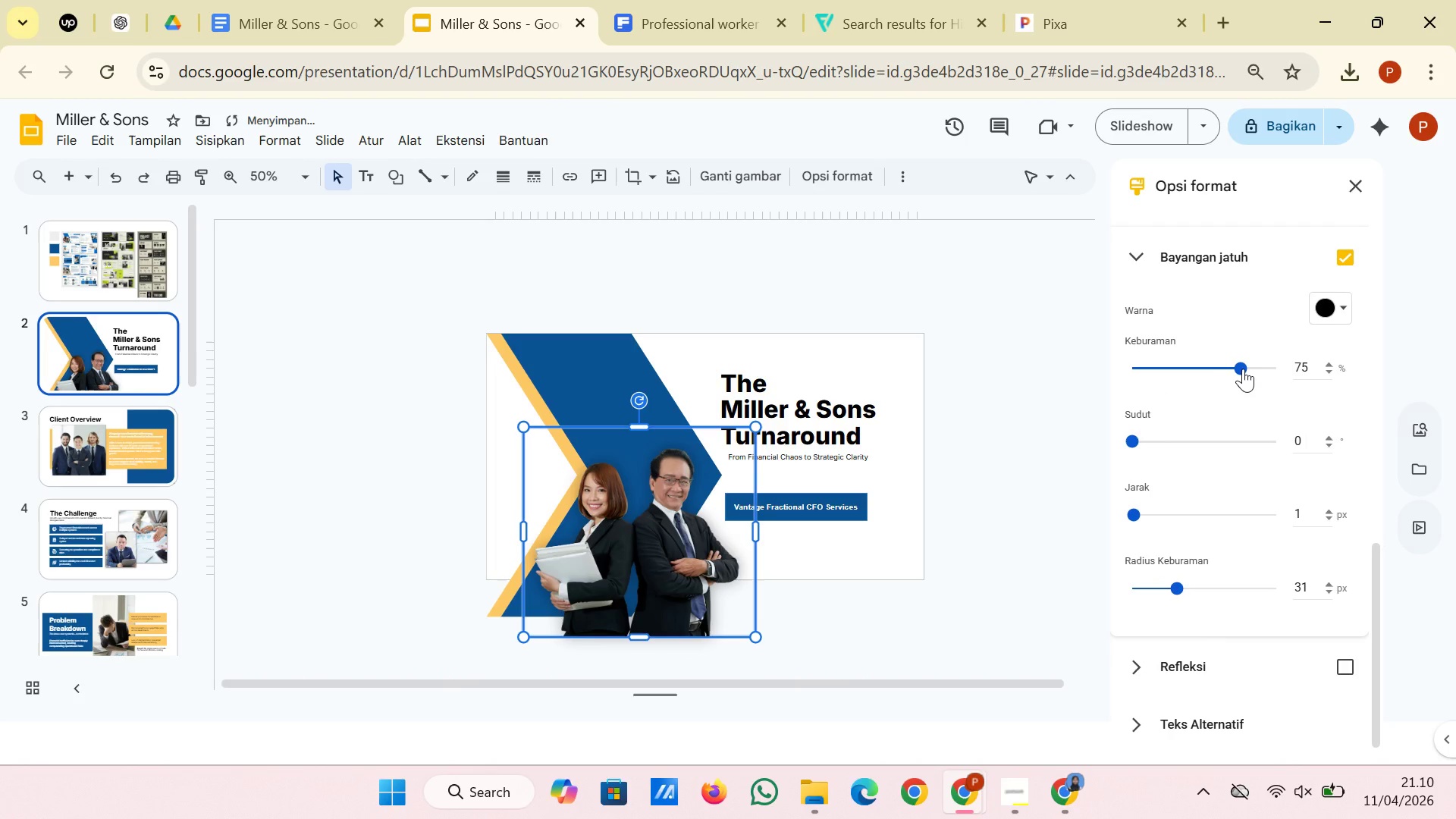 
wait(8.69)
 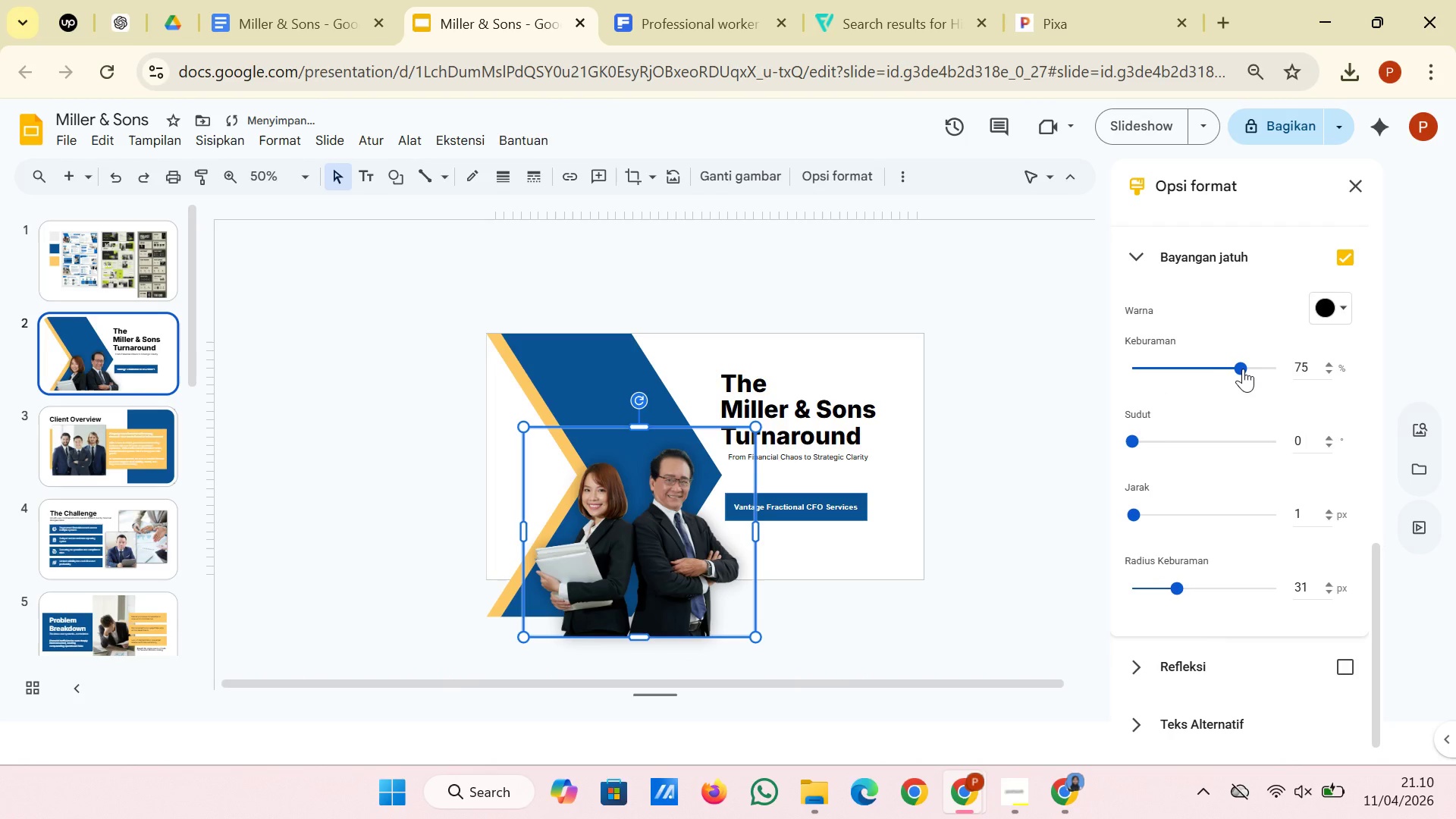 
left_click_drag(start_coordinate=[1178, 589], to_coordinate=[1166, 590])
 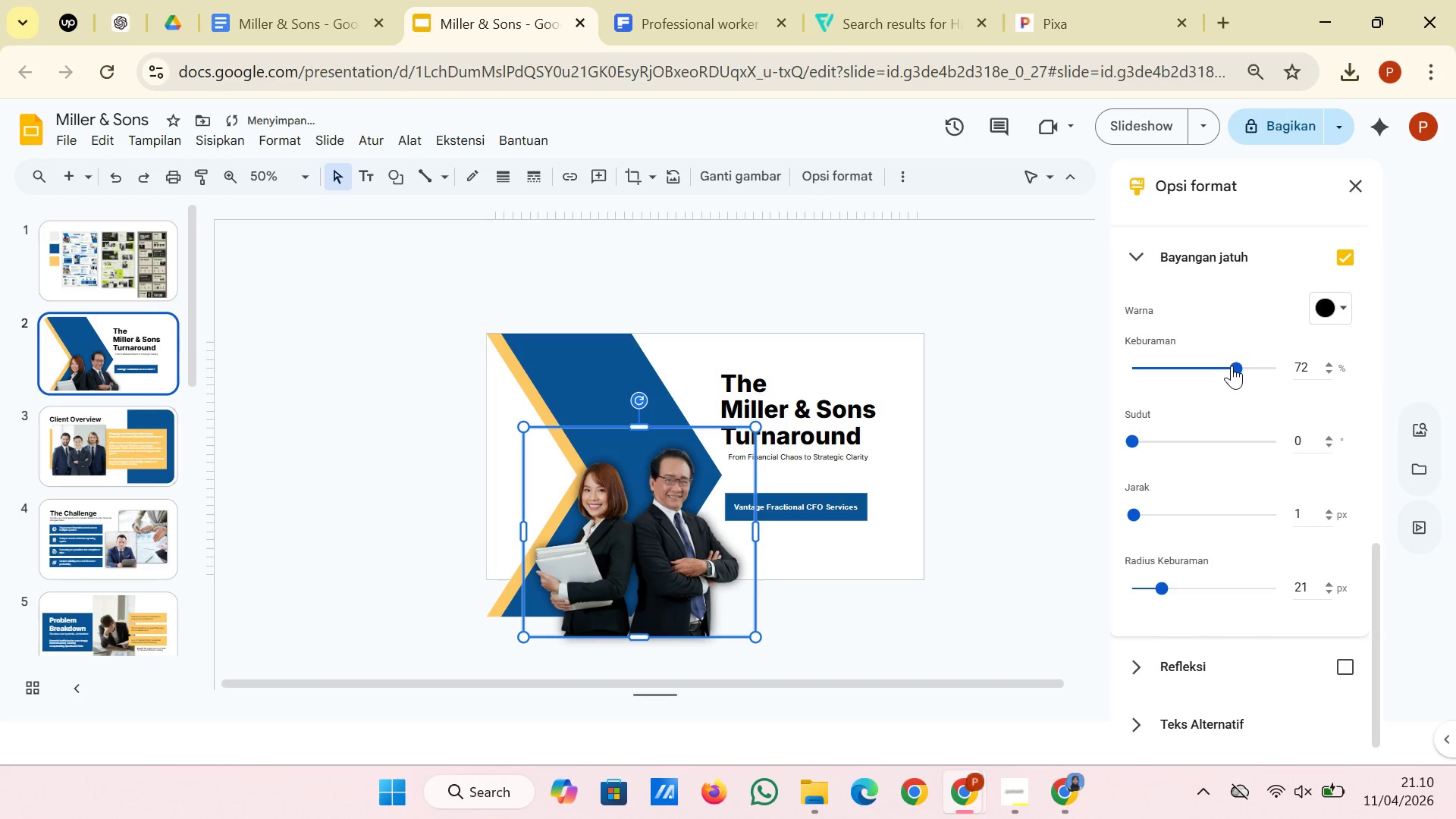 
left_click_drag(start_coordinate=[1232, 366], to_coordinate=[1186, 372])
 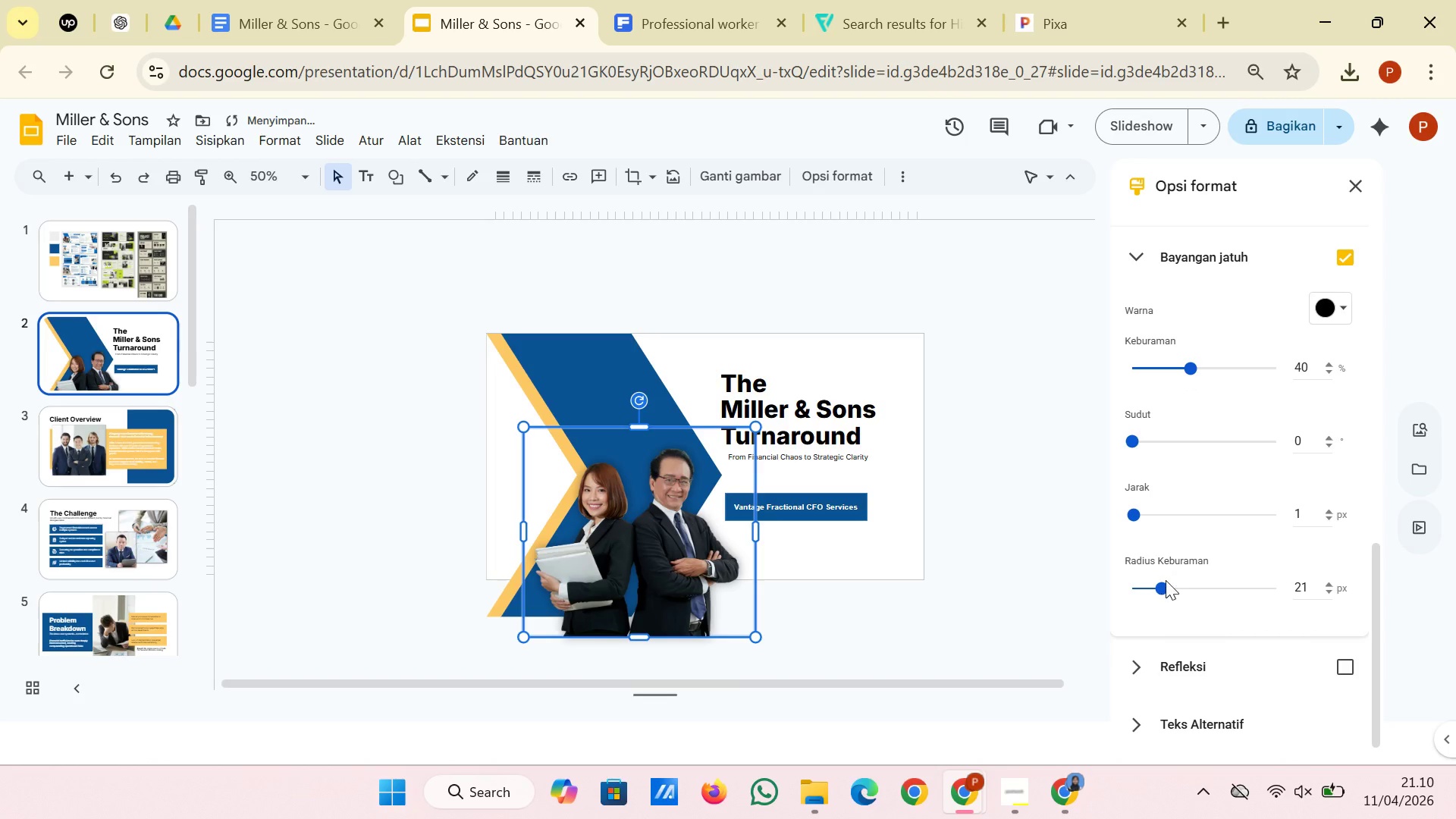 
left_click([1166, 580])
 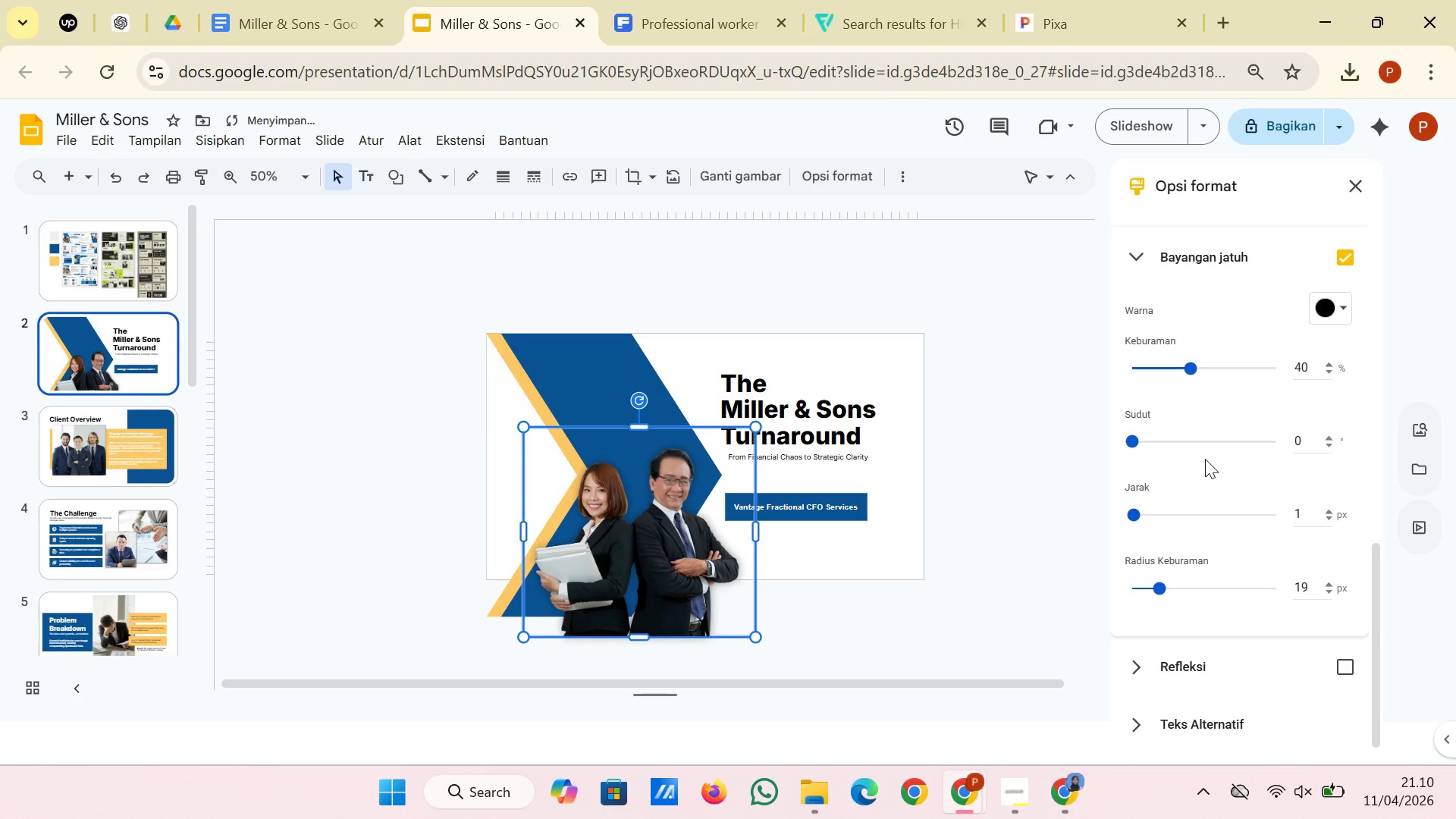 
wait(5.09)
 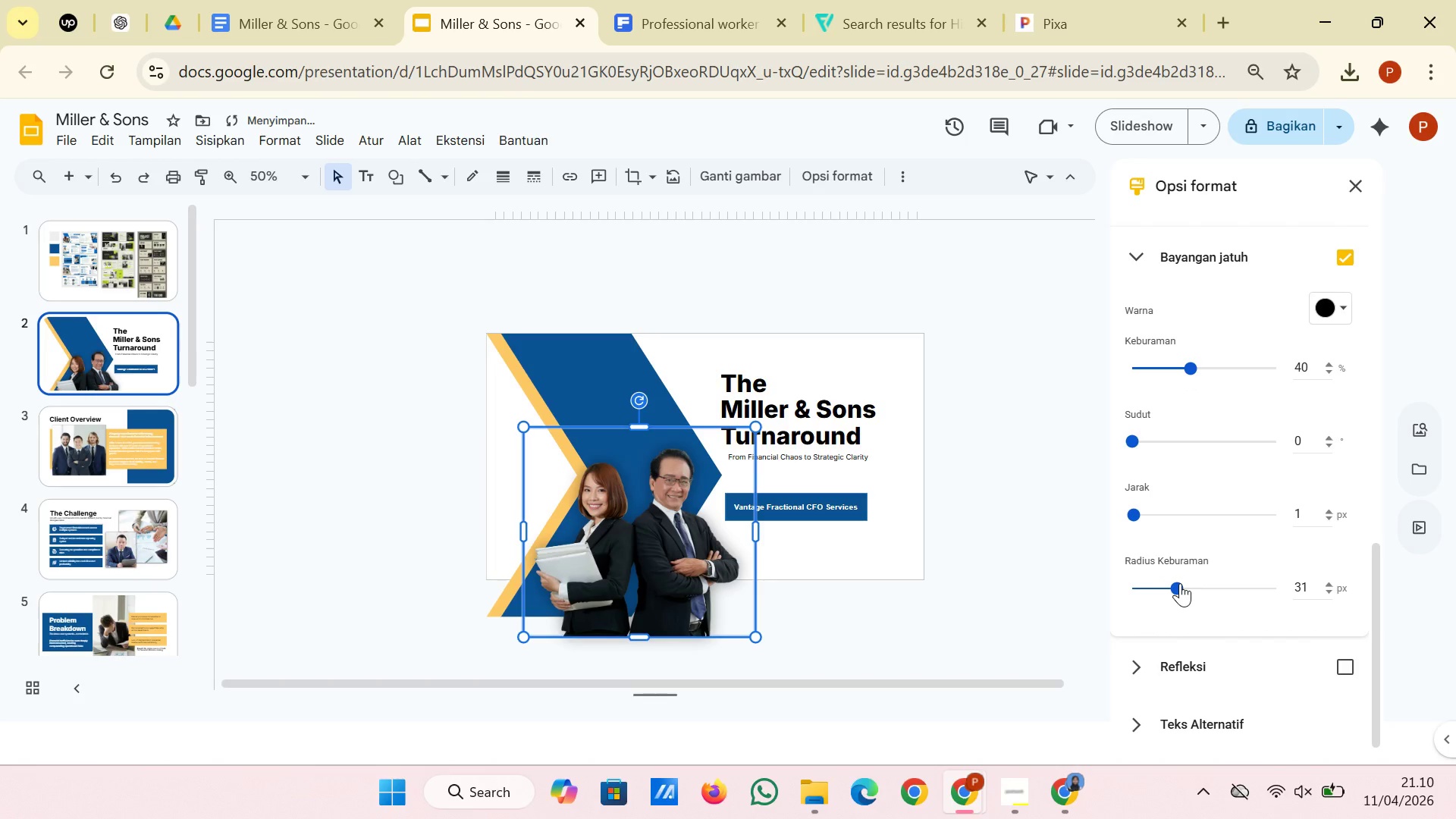 
left_click_drag(start_coordinate=[1191, 371], to_coordinate=[1223, 367])
 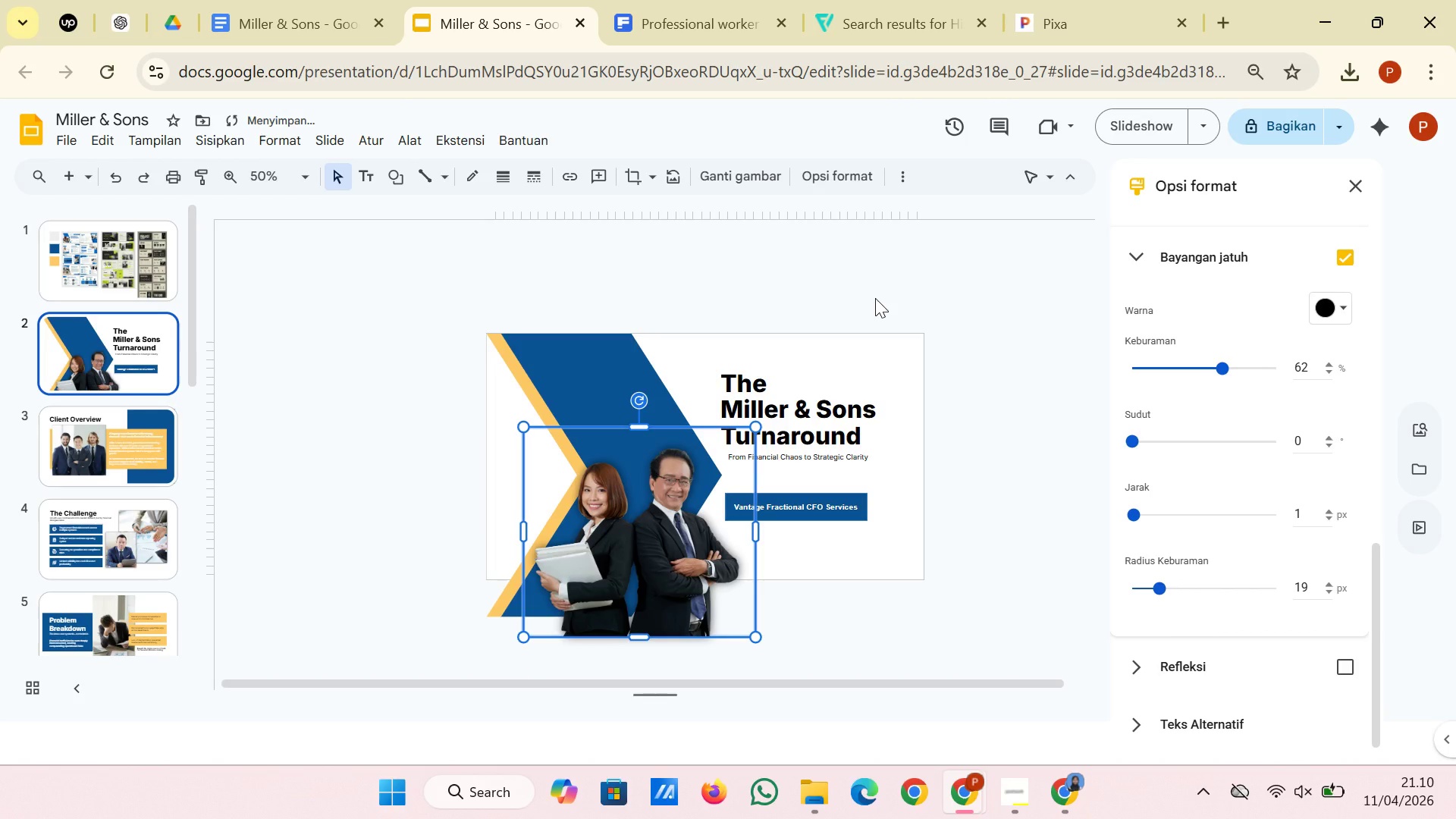 
left_click([875, 298])
 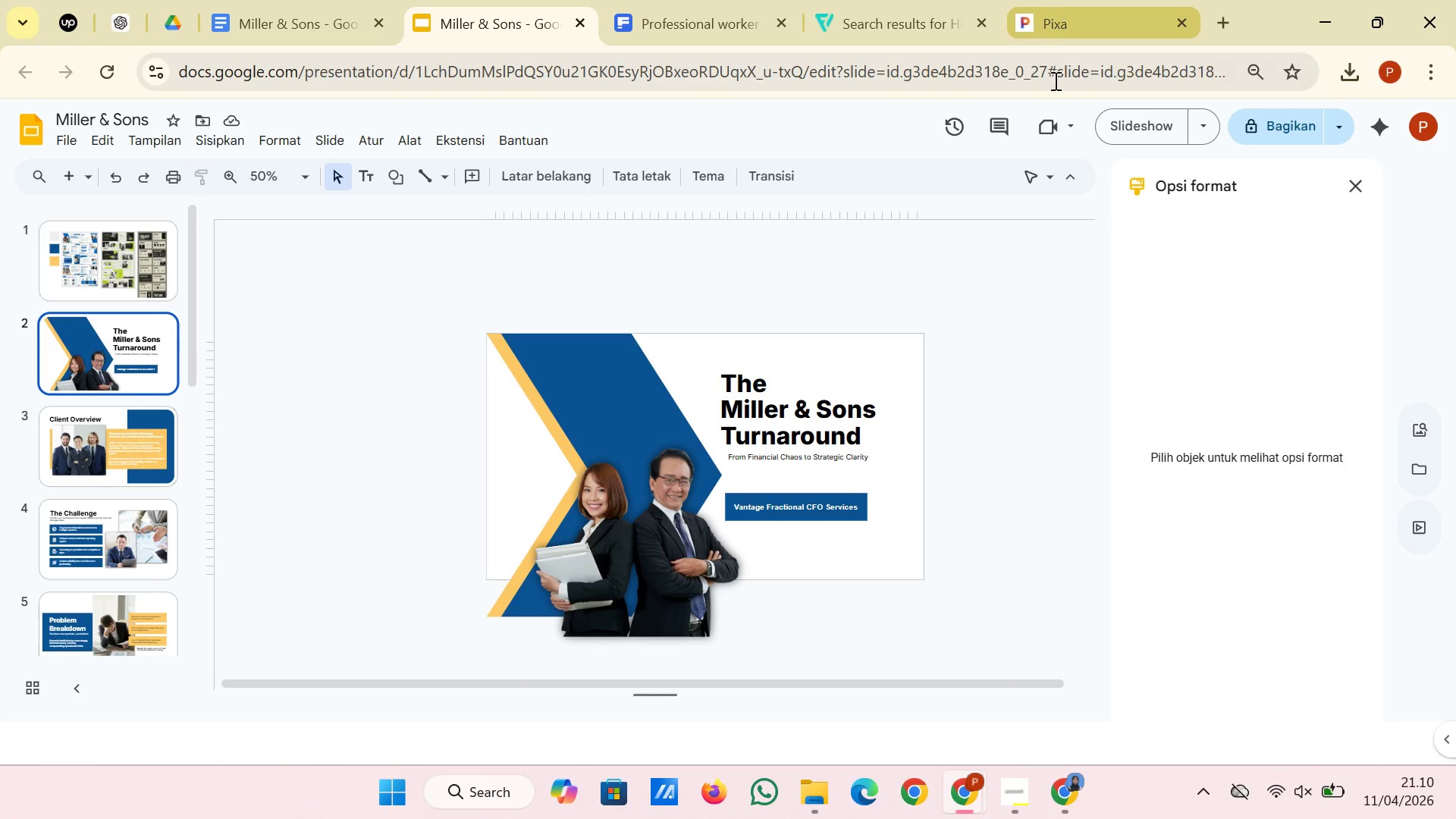 
wait(6.69)
 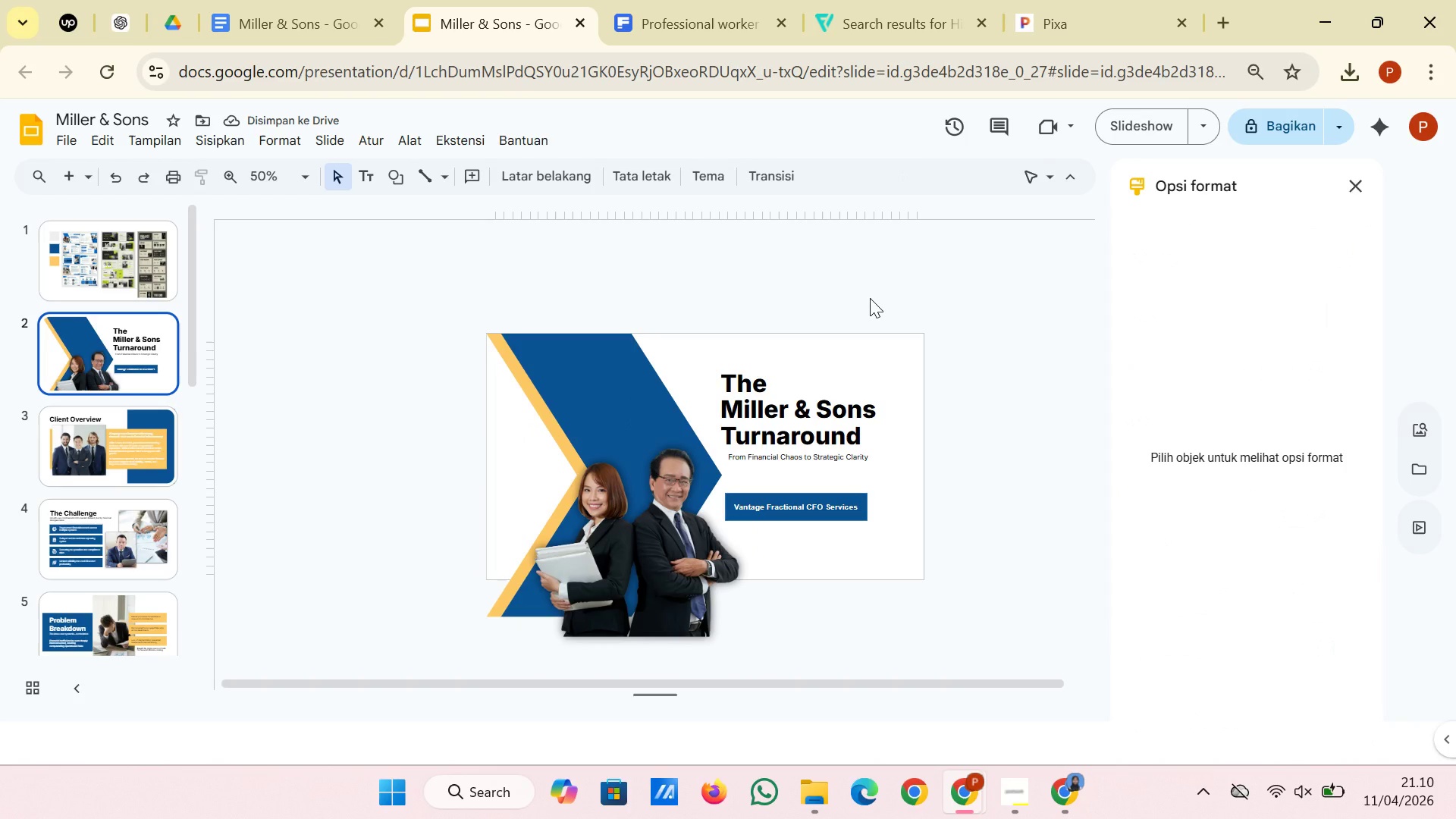 
left_click([1075, 805])
 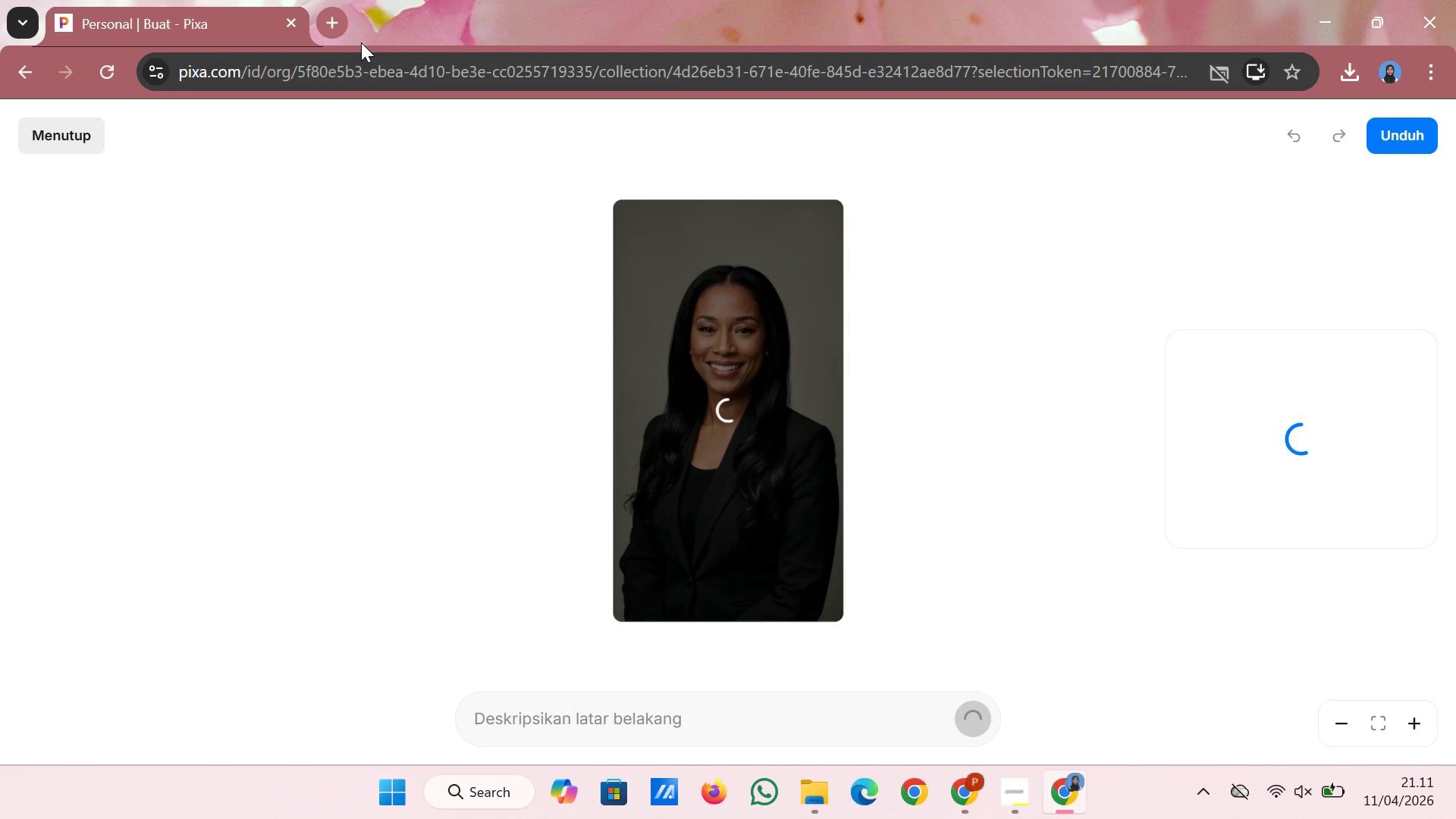 
wait(34.66)
 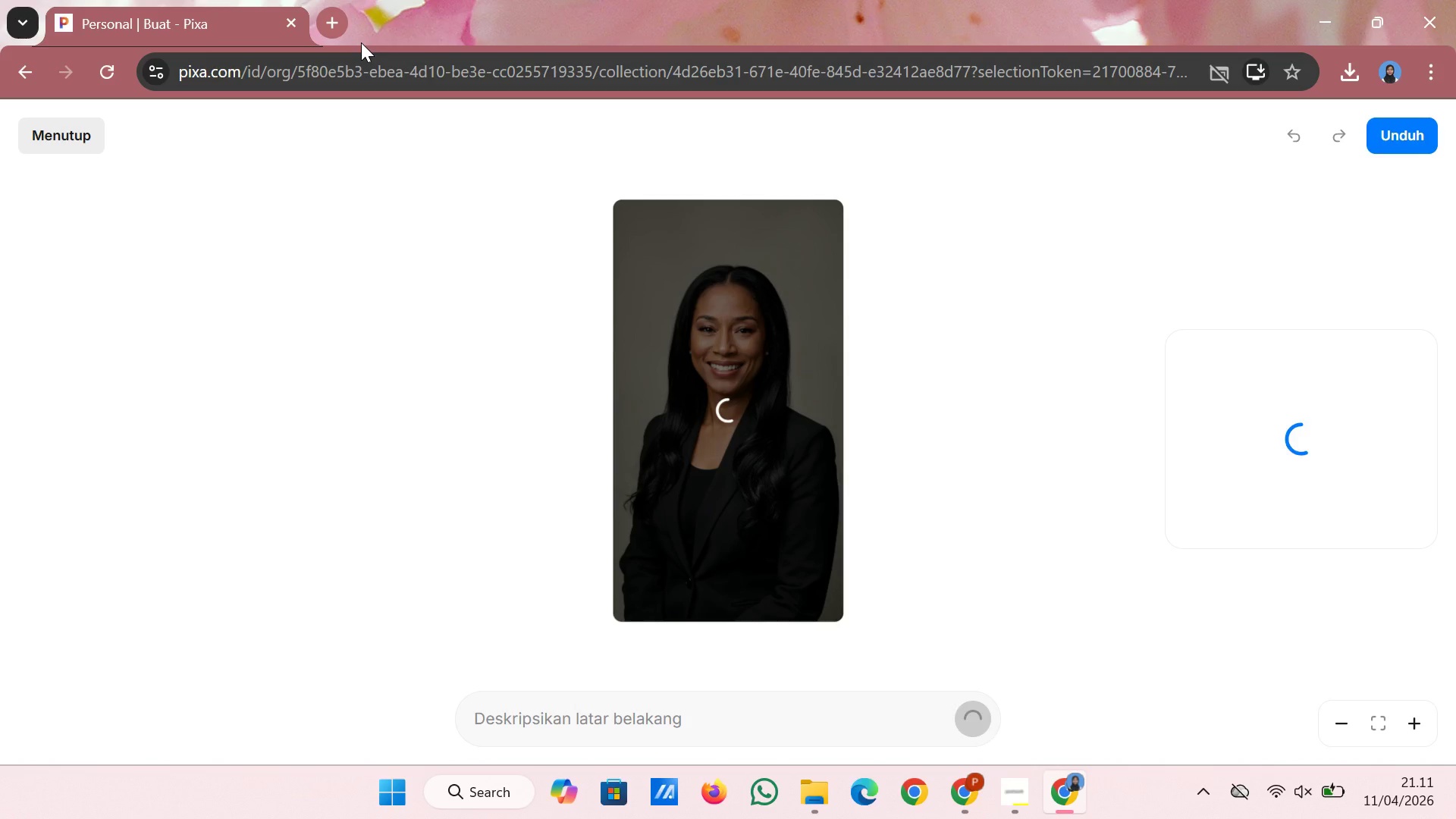 
left_click([967, 791])
 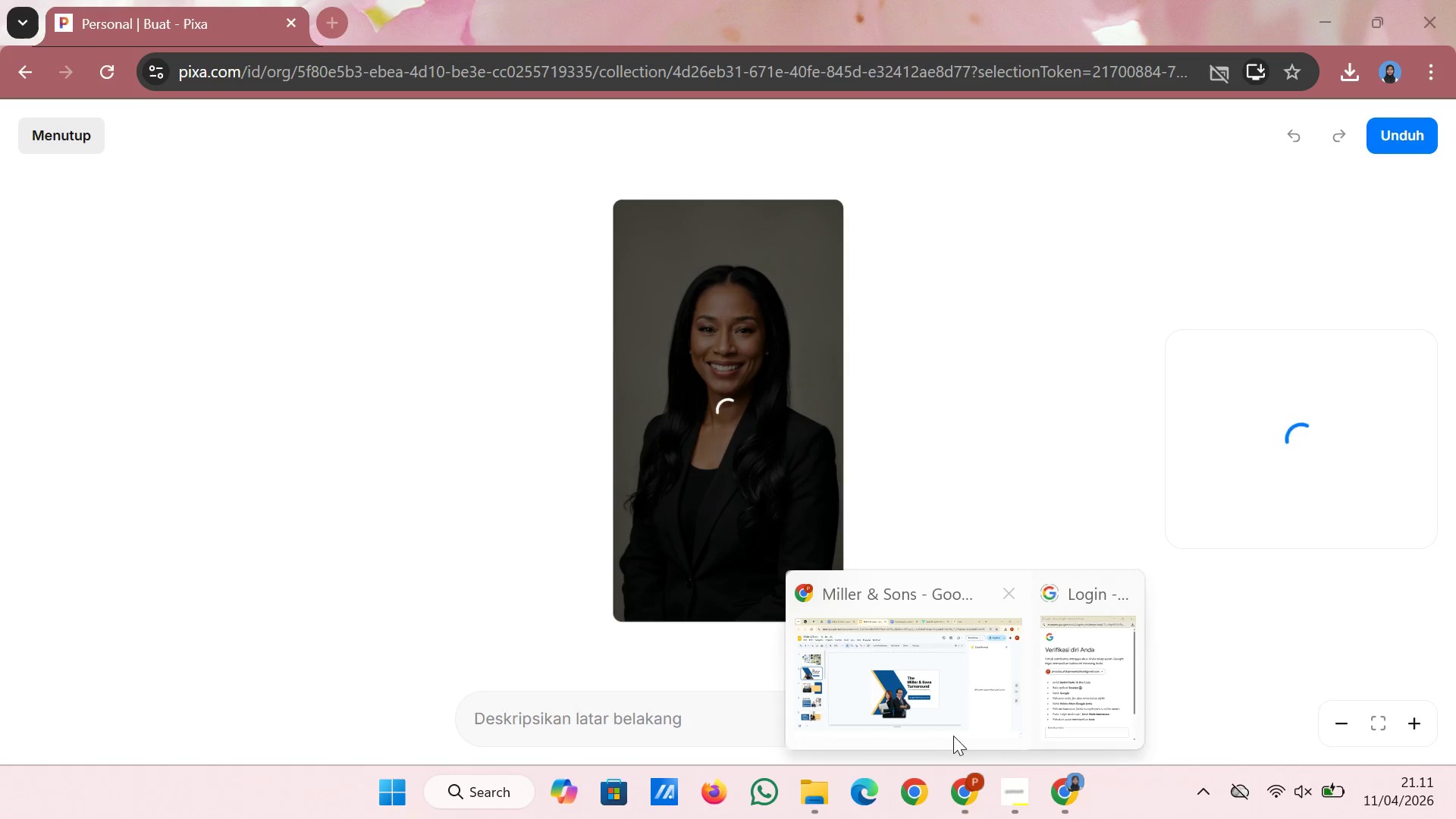 
left_click([953, 725])
 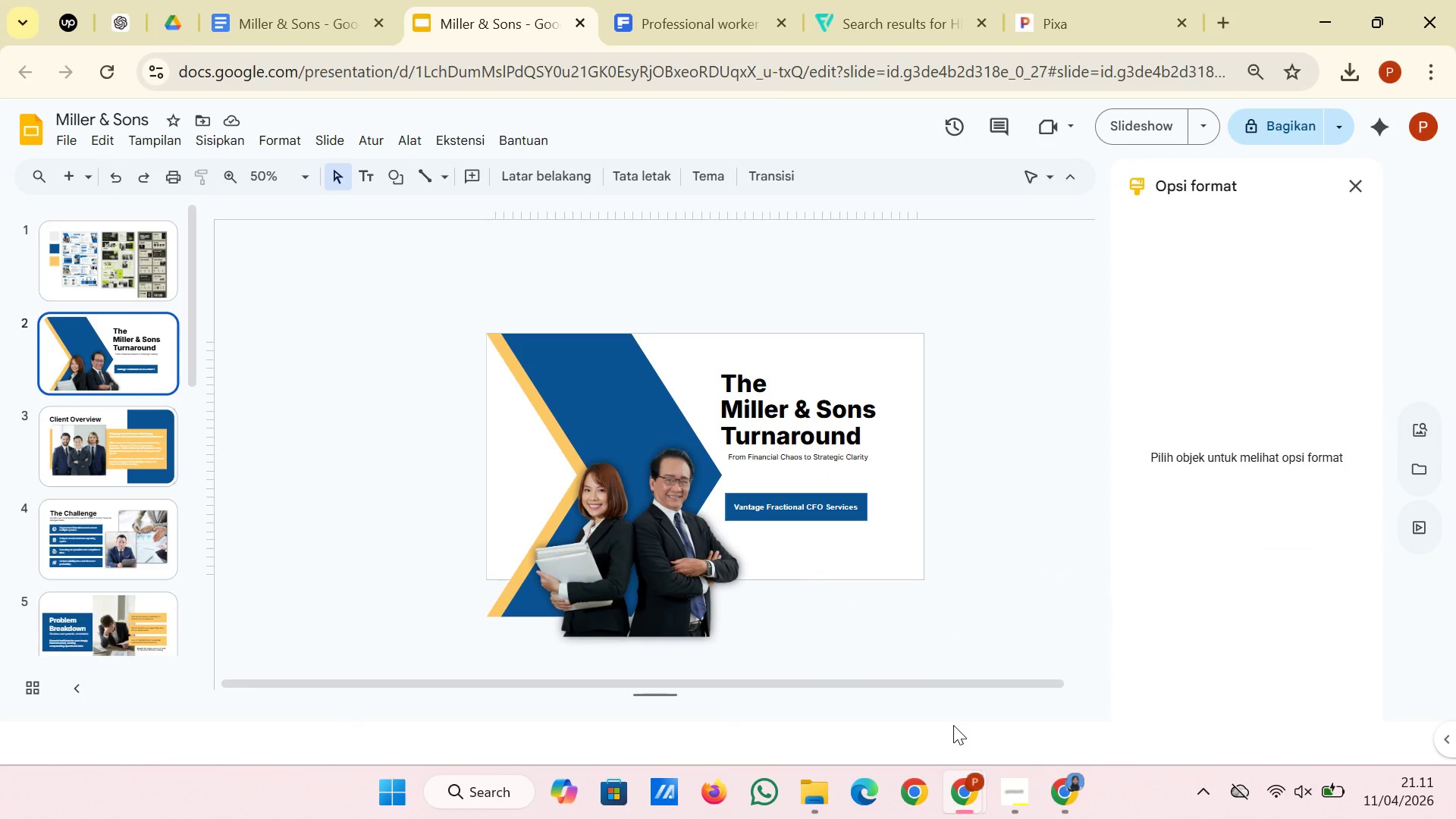 
wait(23.24)
 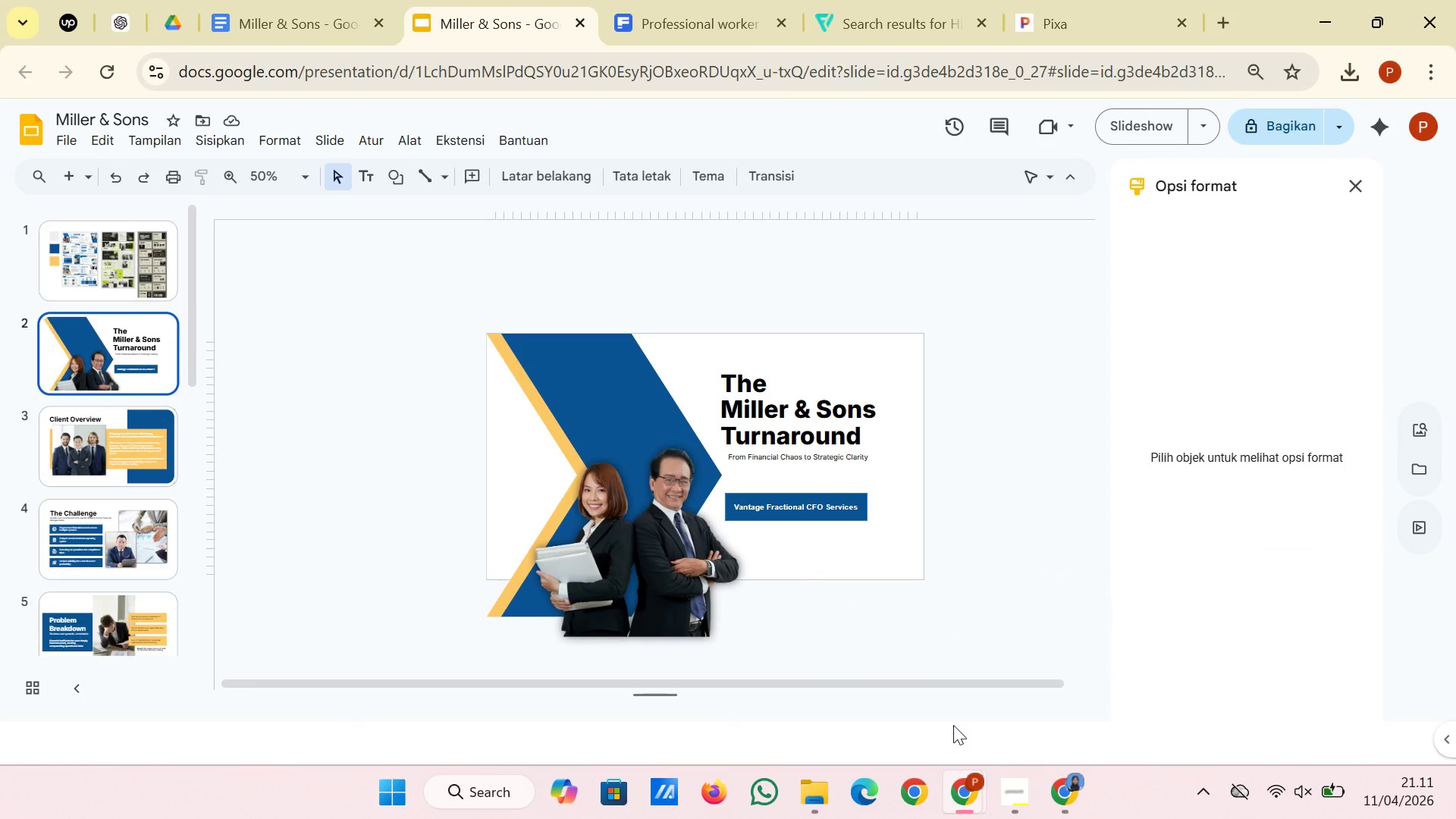 
left_click([1066, 794])
 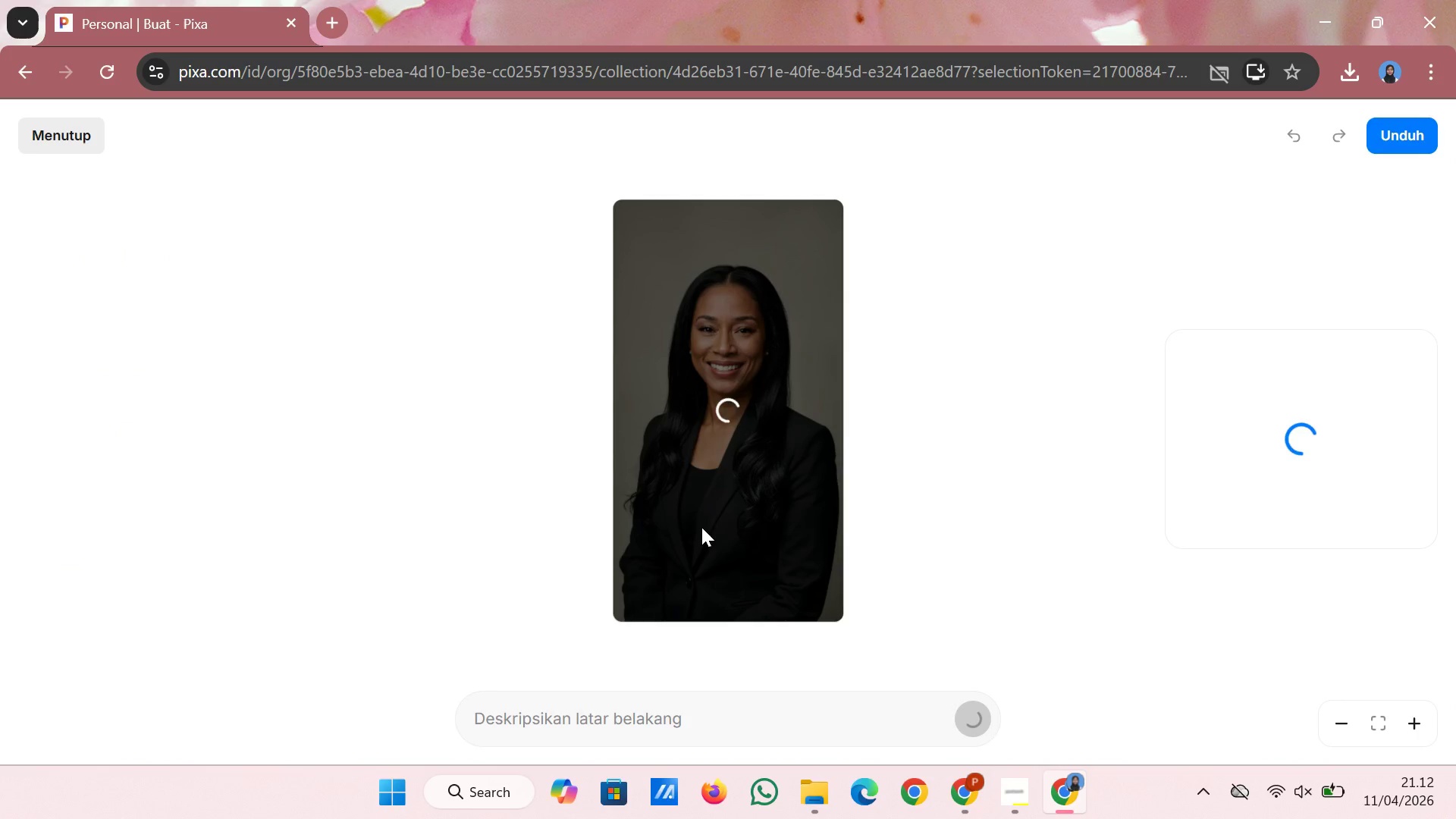 
wait(6.06)
 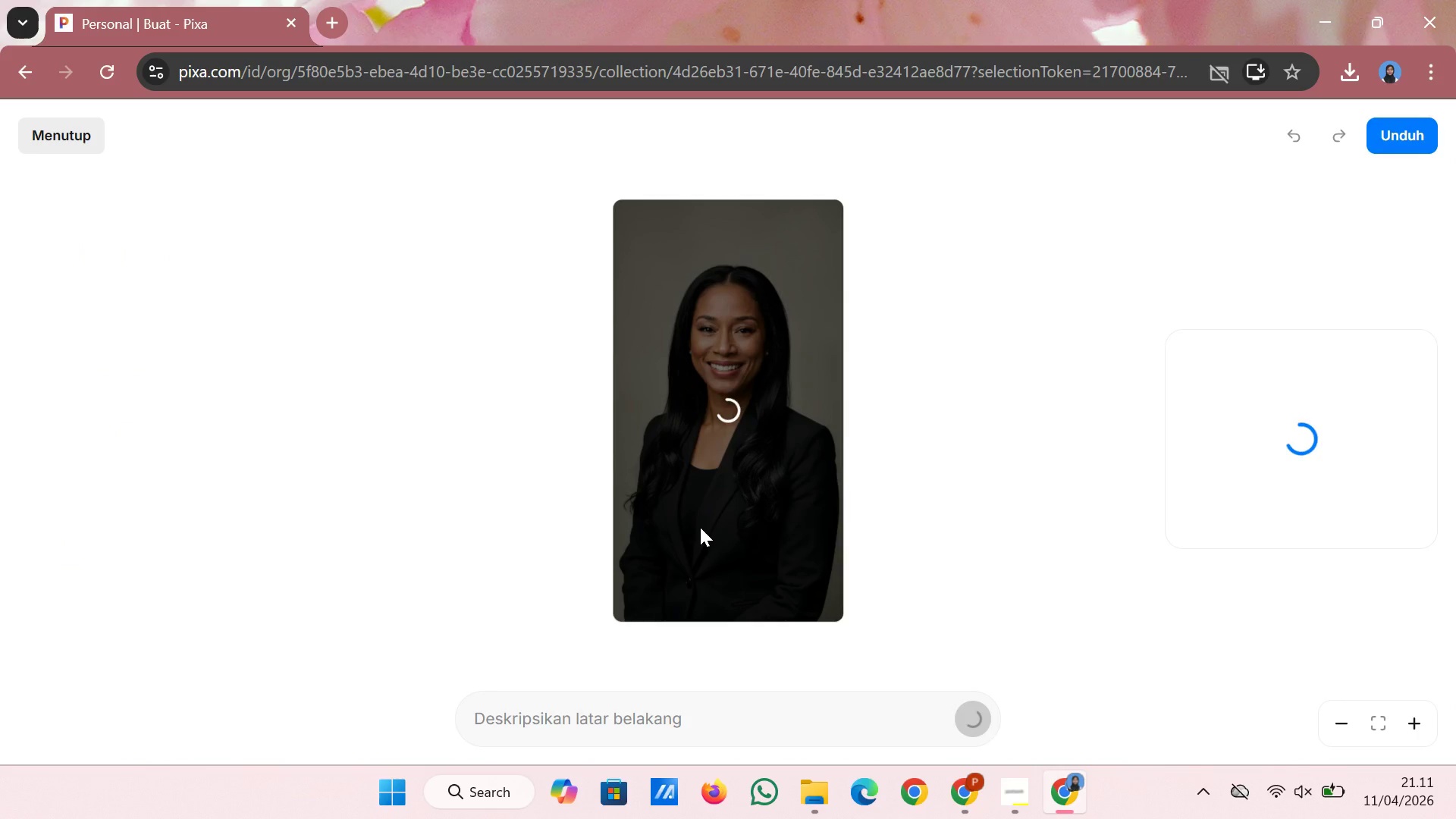 
left_click([976, 802])
 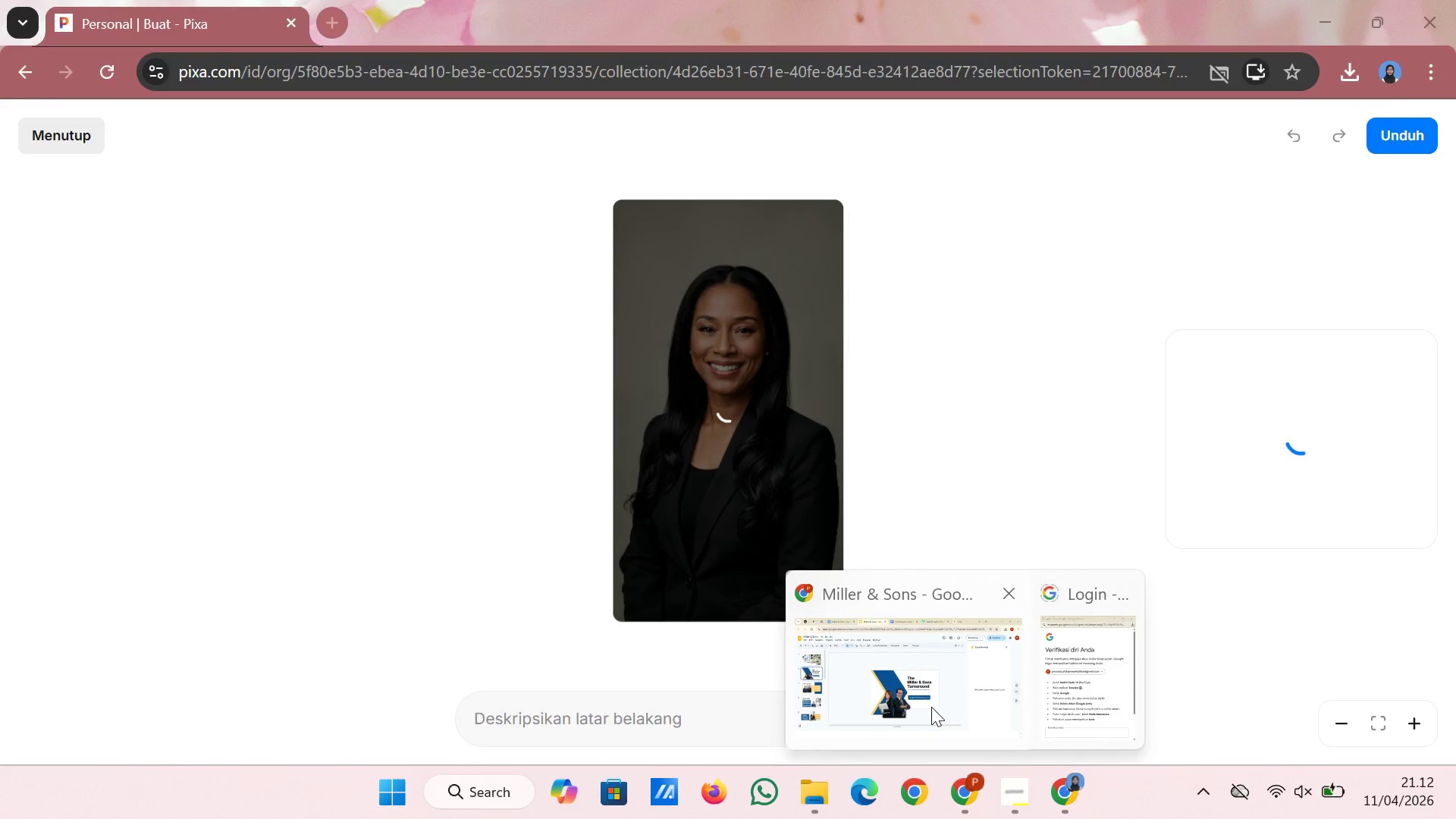 
left_click([930, 705])
 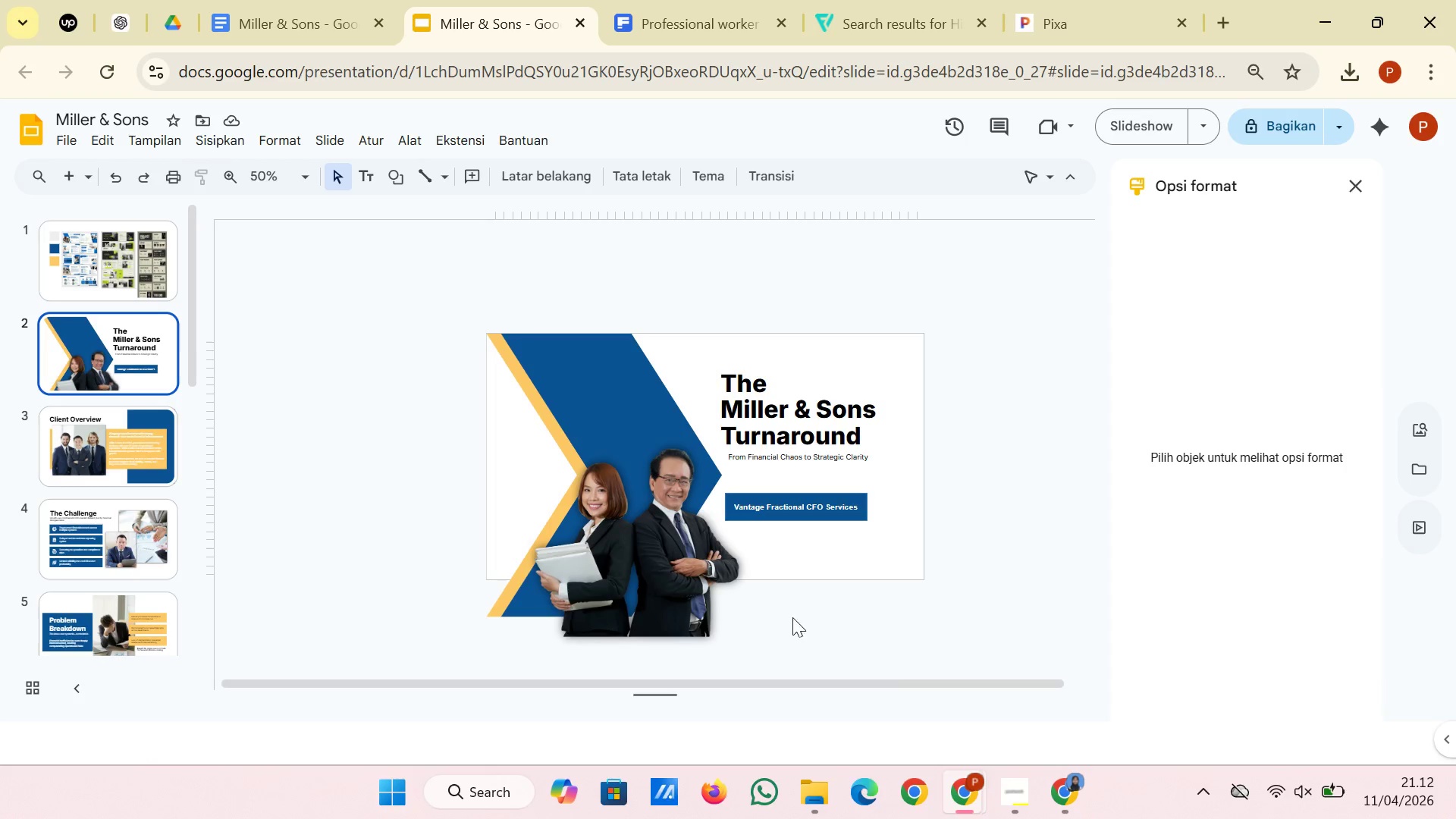 
wait(6.08)
 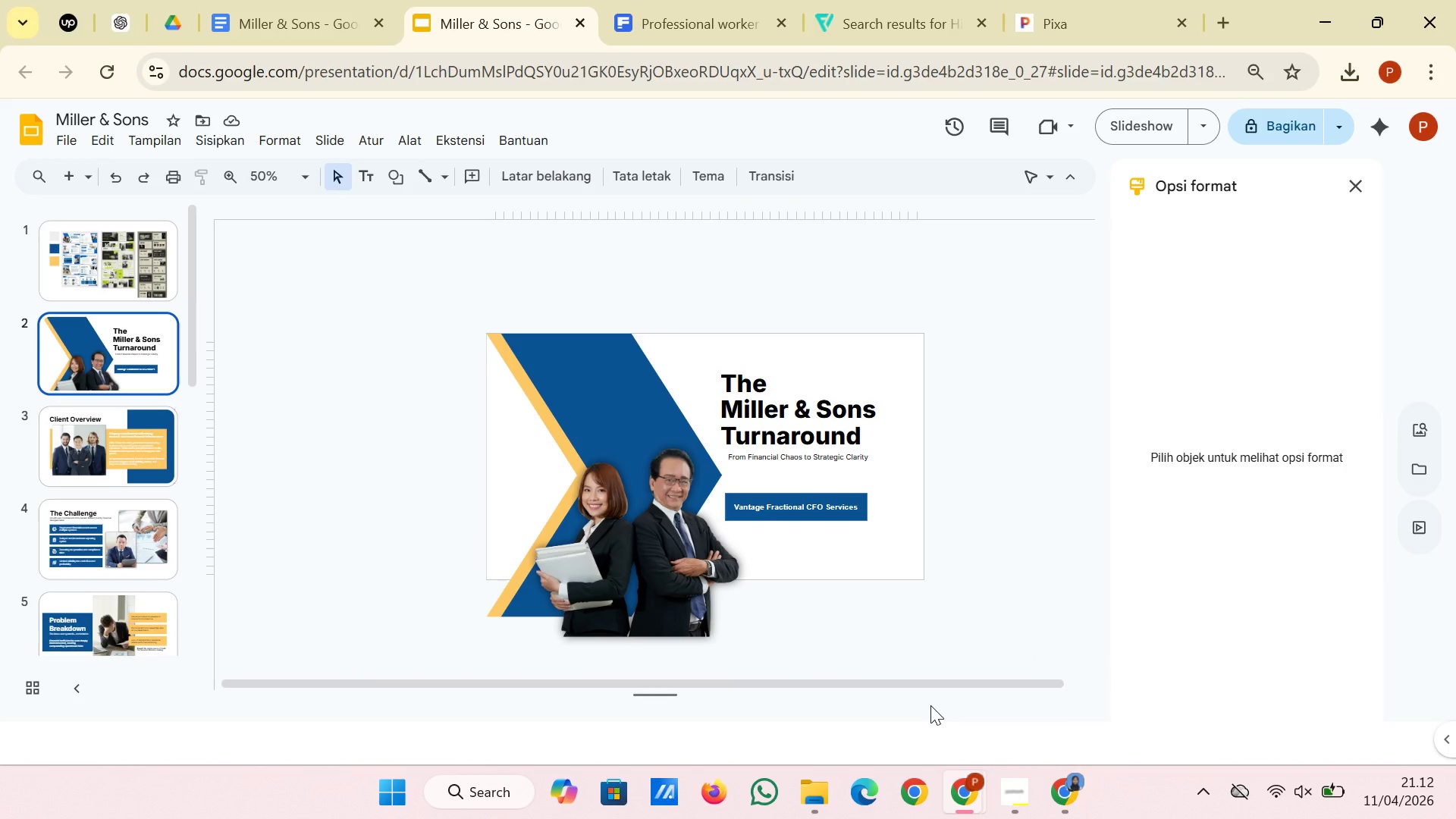 
left_click([593, 543])
 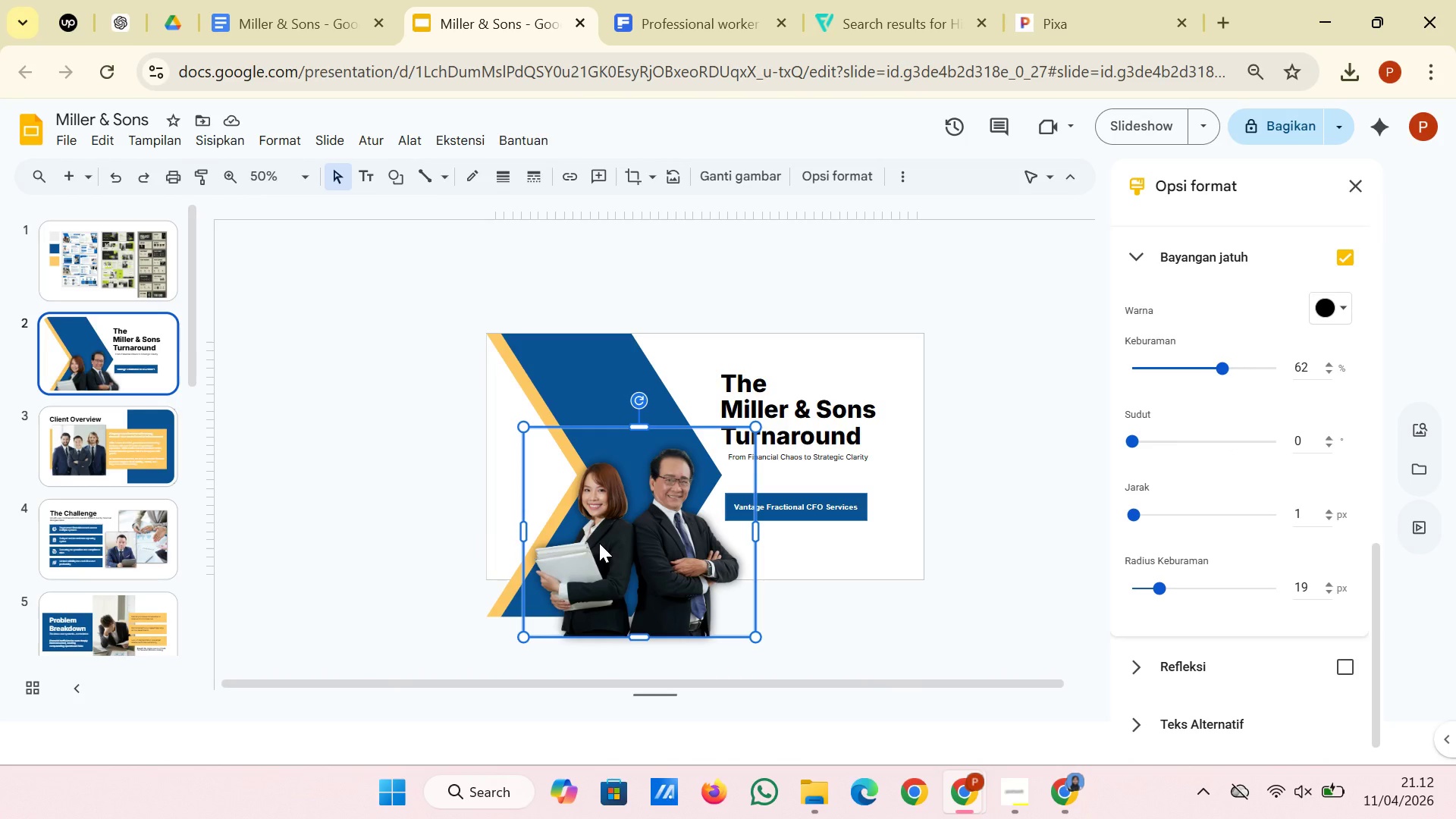 
left_click_drag(start_coordinate=[599, 543], to_coordinate=[594, 543])
 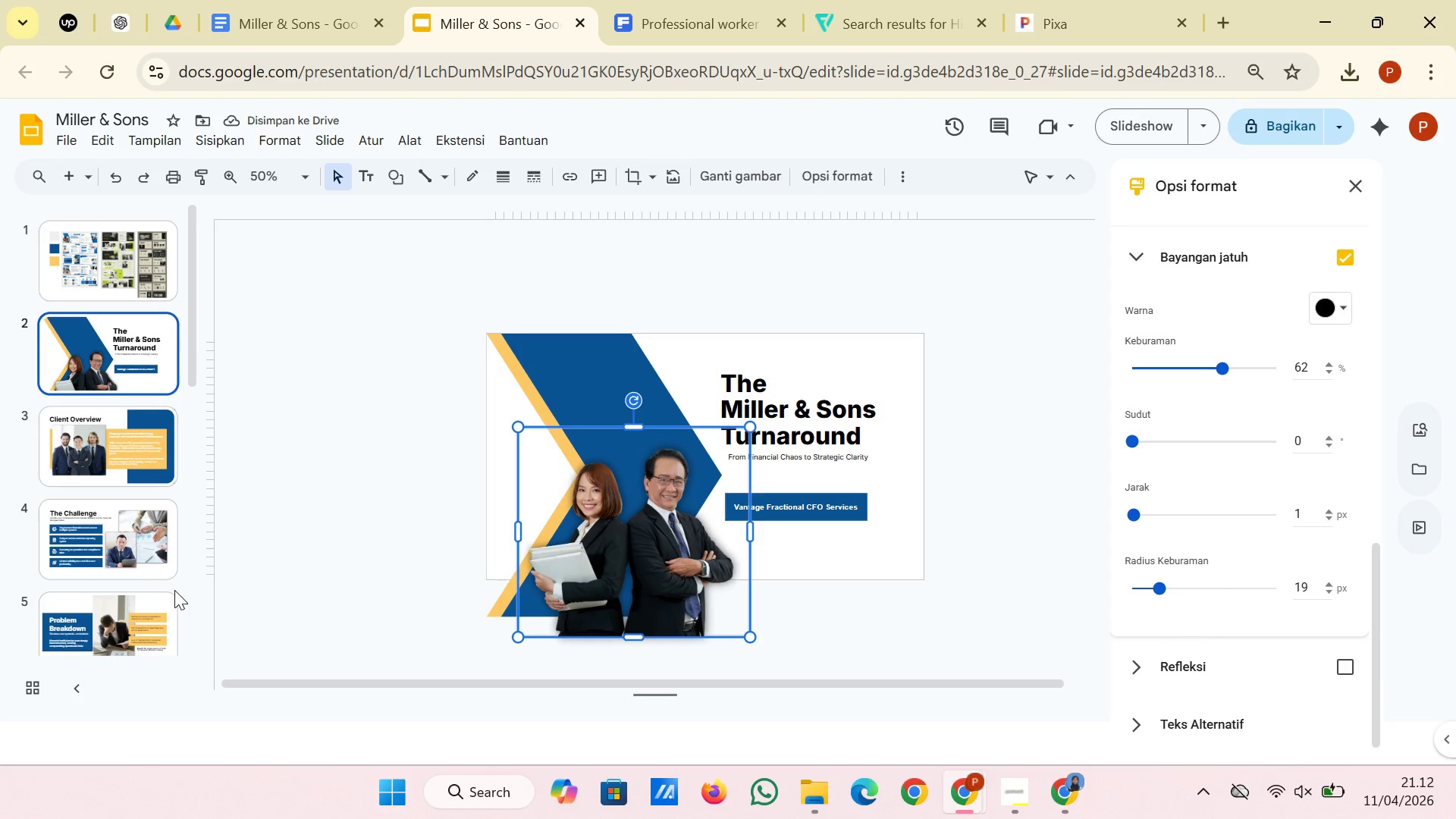 
left_click([290, 565])
 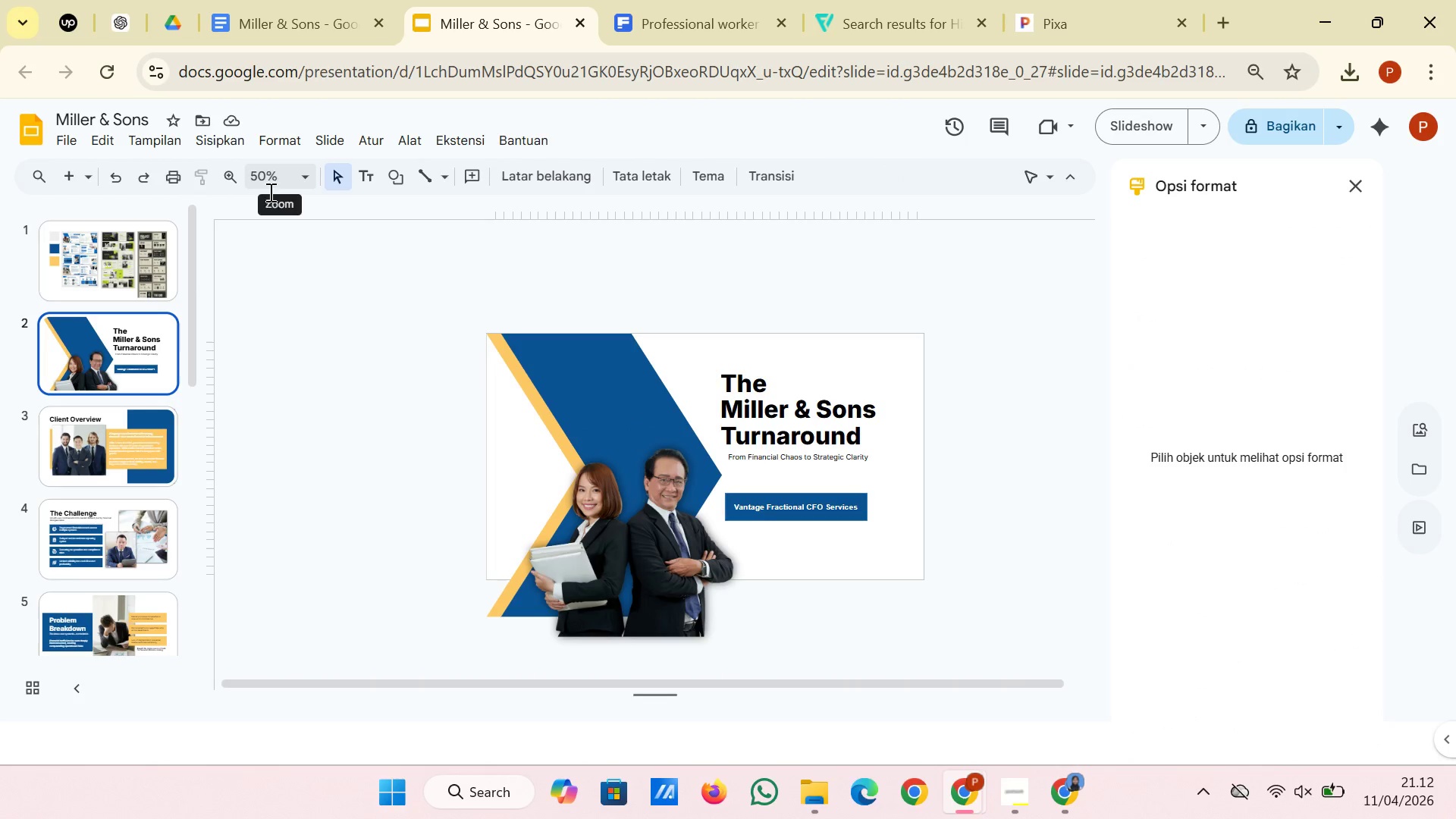 
wait(6.51)
 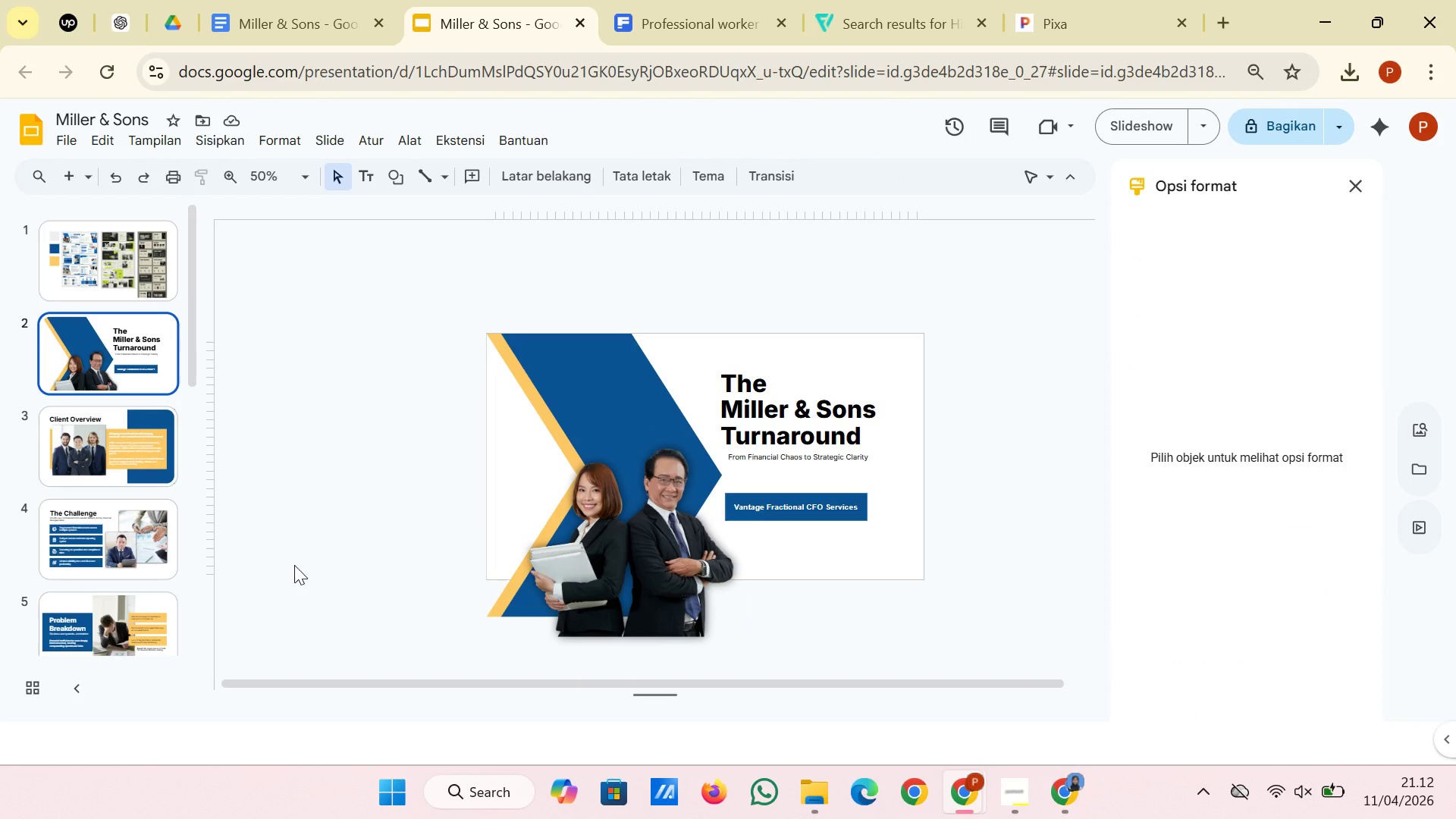 
left_click([314, 139])
 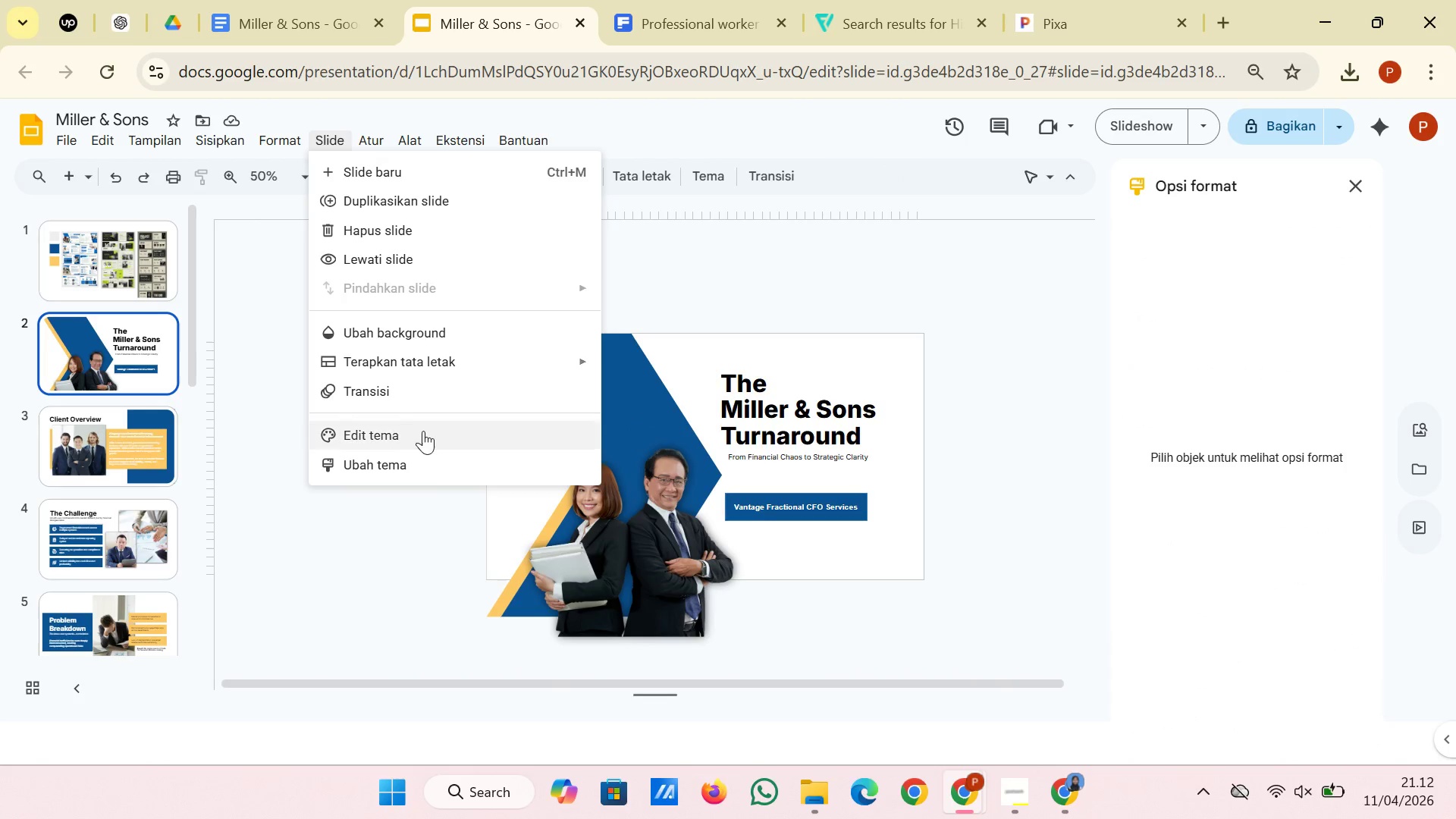 
left_click([425, 432])
 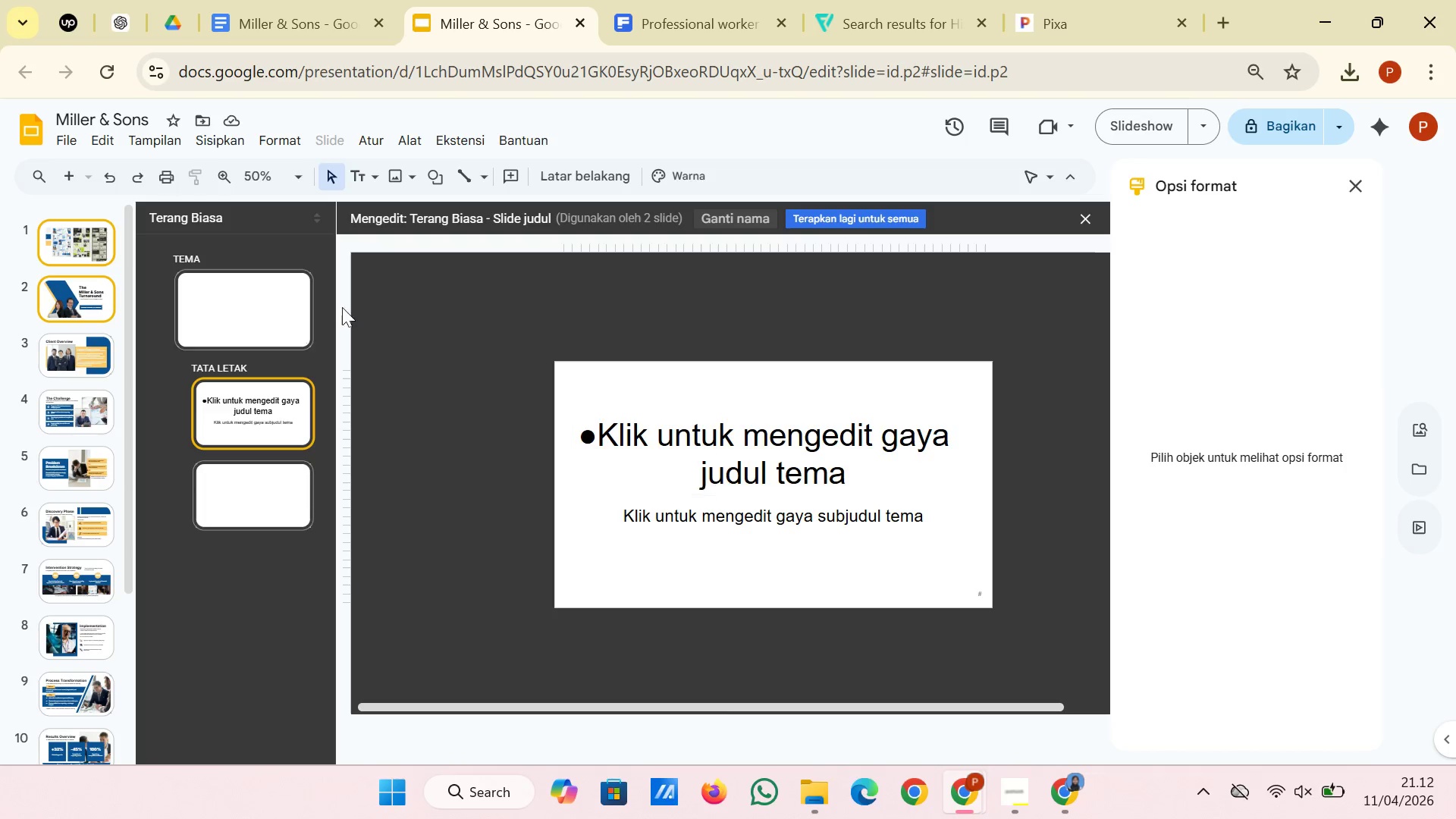 
left_click([224, 303])
 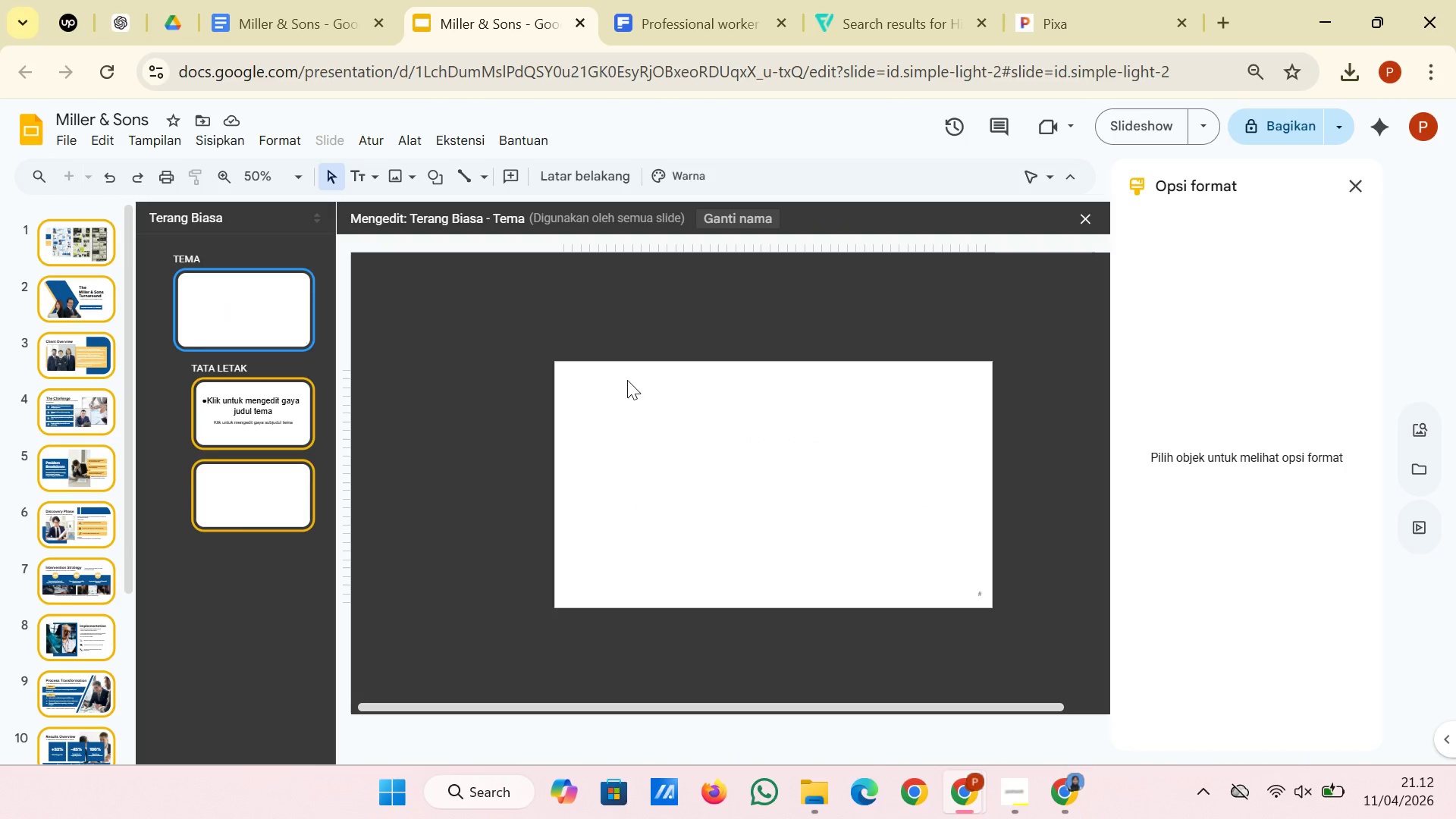 
right_click([628, 381])
 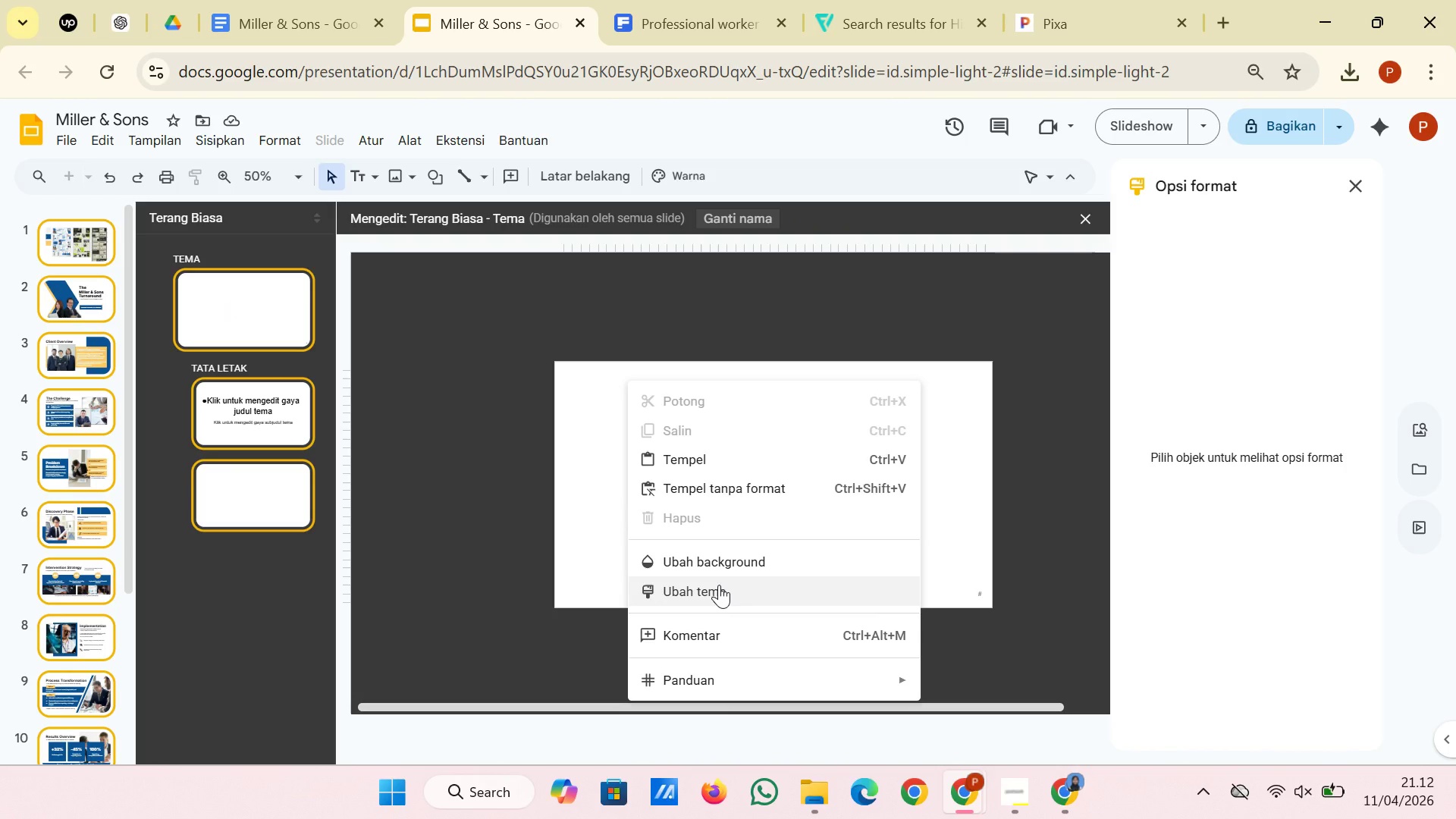 
wait(5.62)
 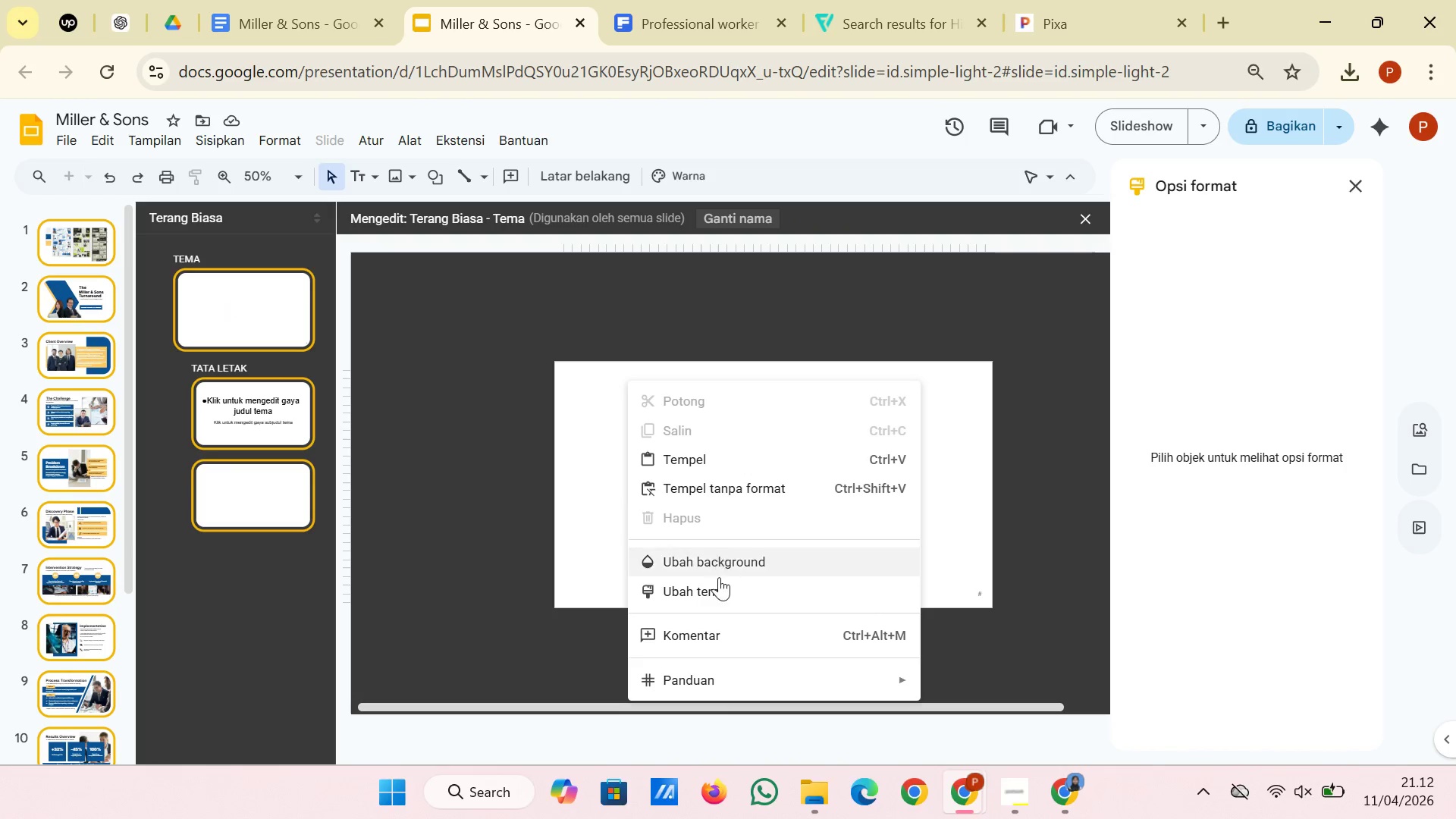 
left_click([719, 567])
 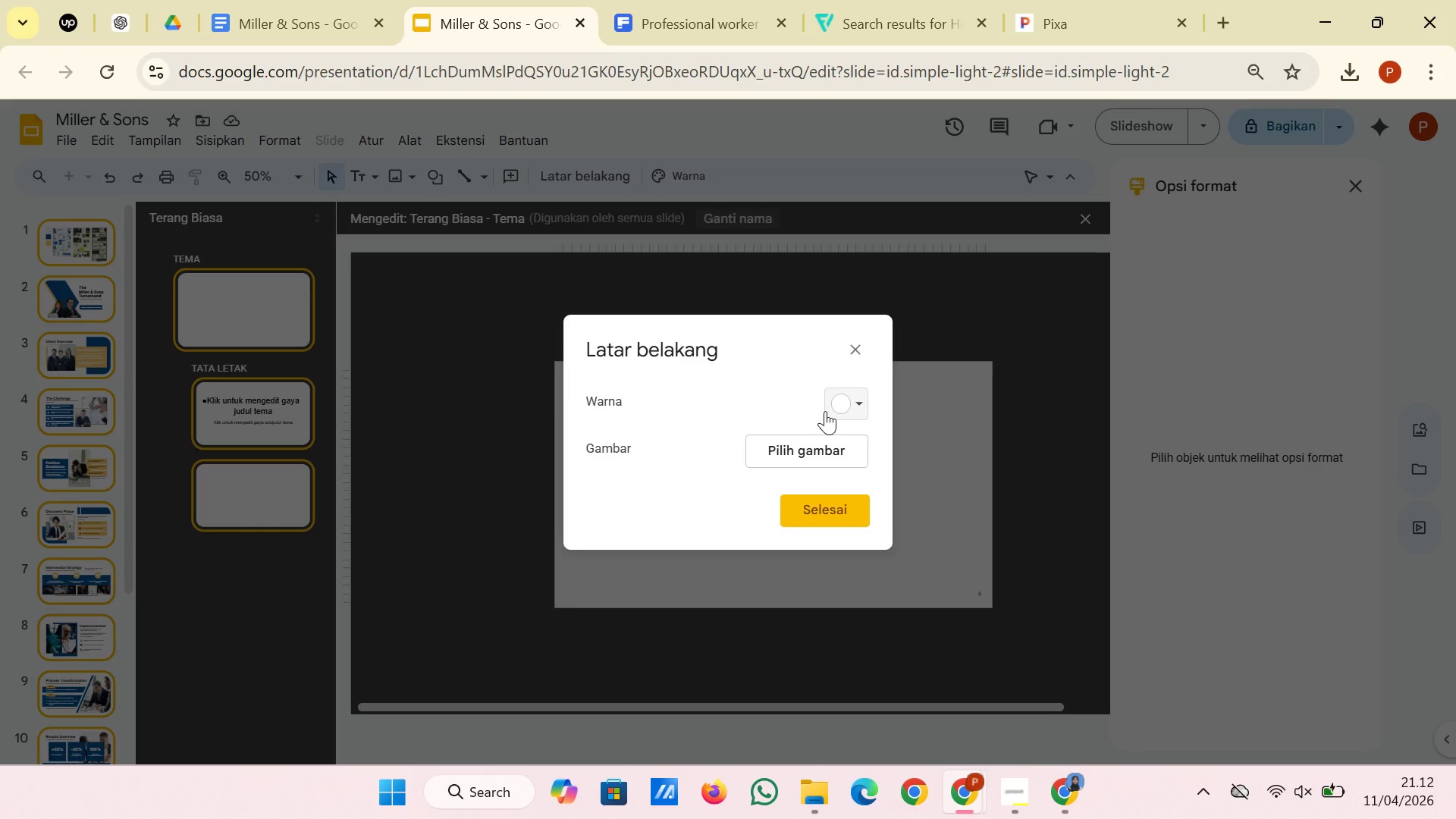 
left_click([827, 408])
 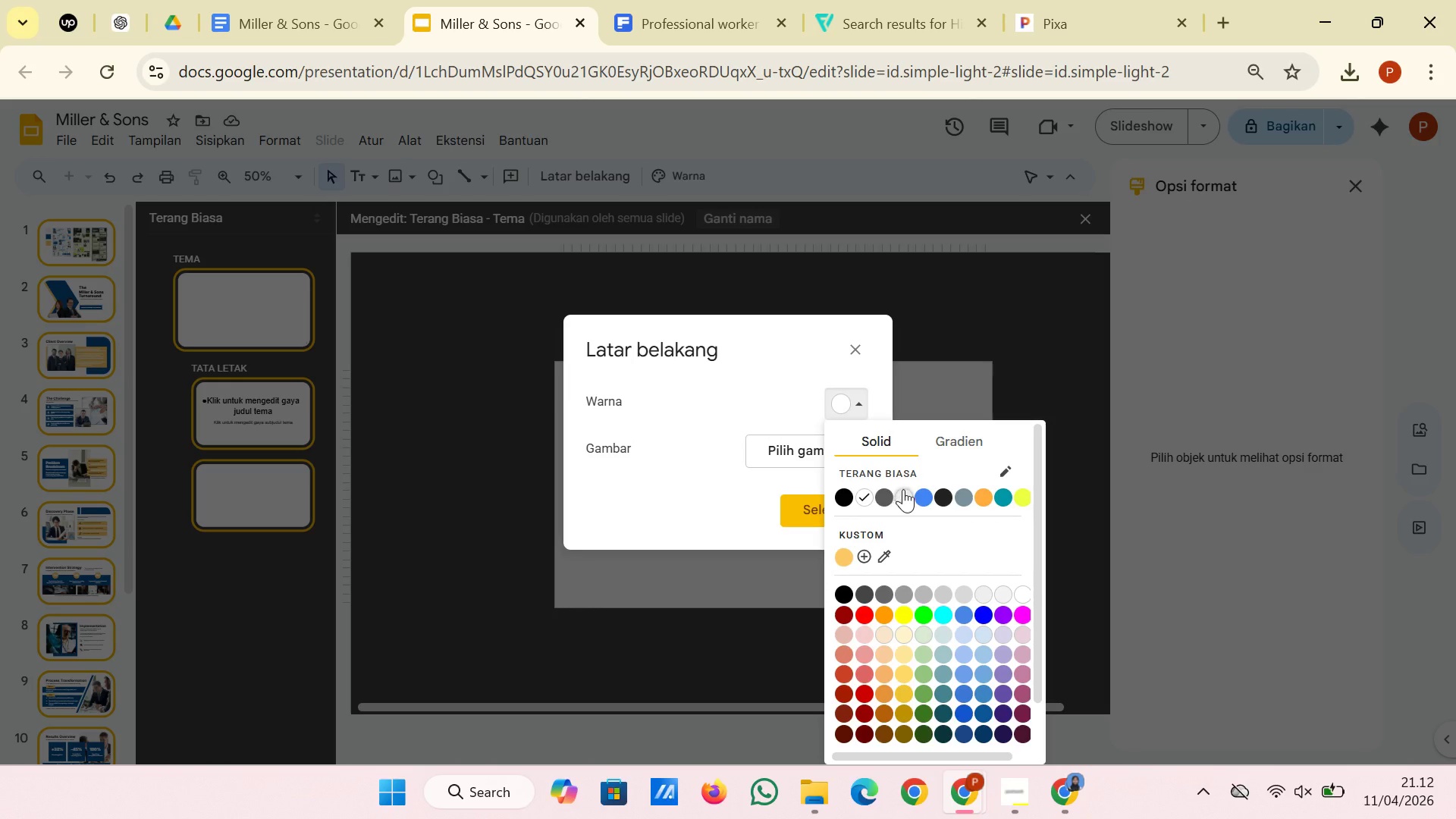 
left_click([908, 491])
 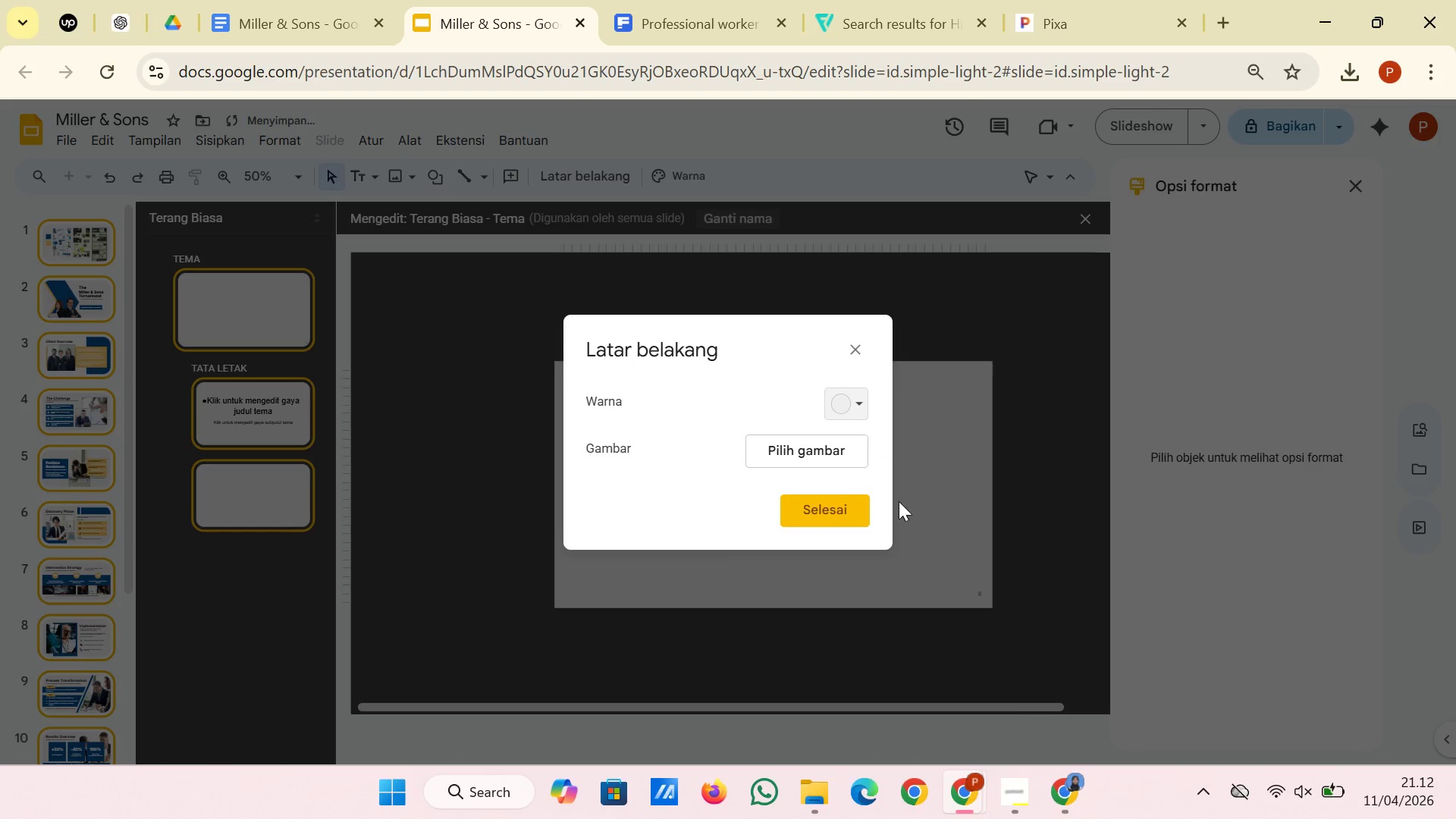 
left_click([854, 414])
 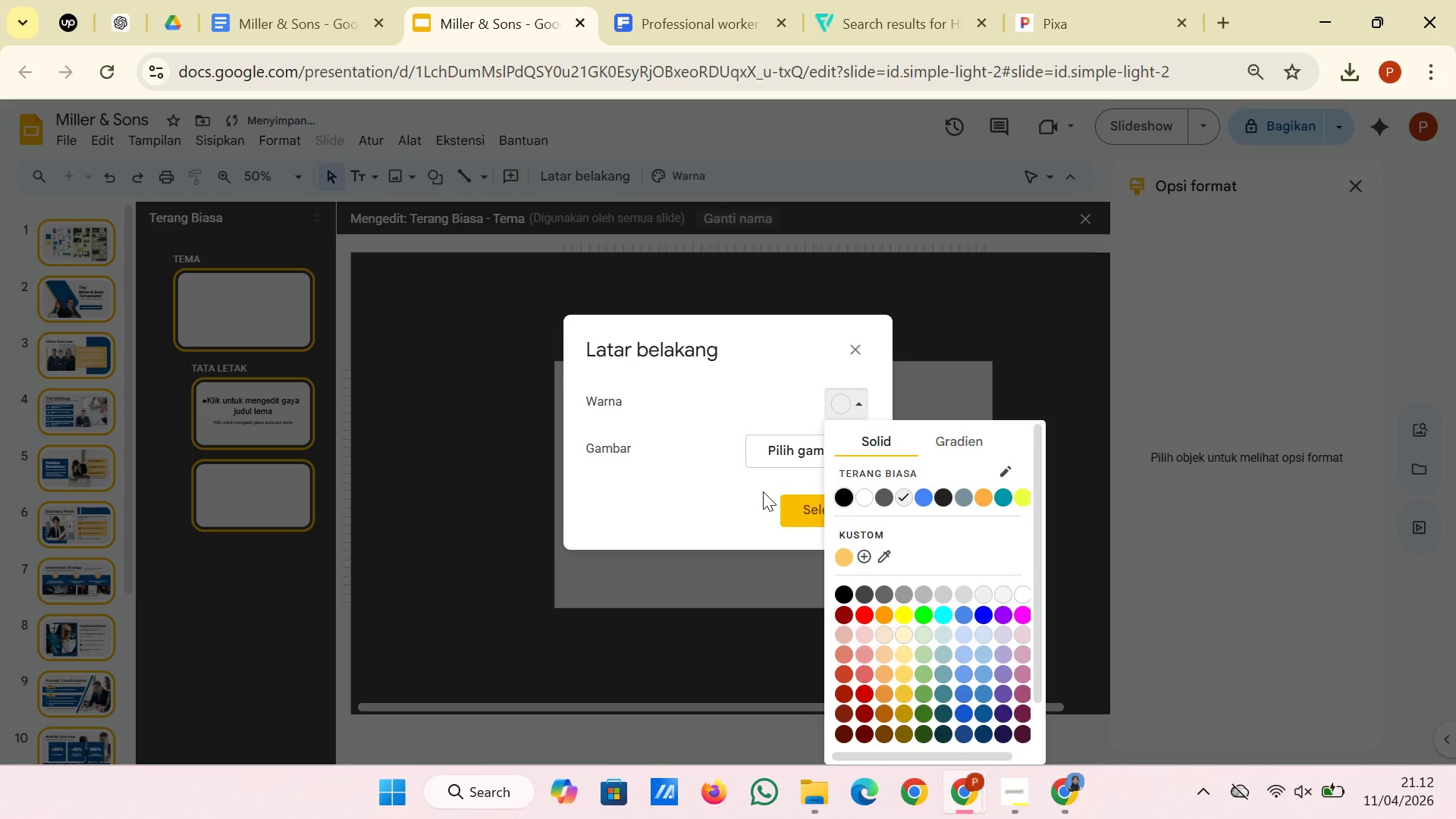 
left_click([763, 491])
 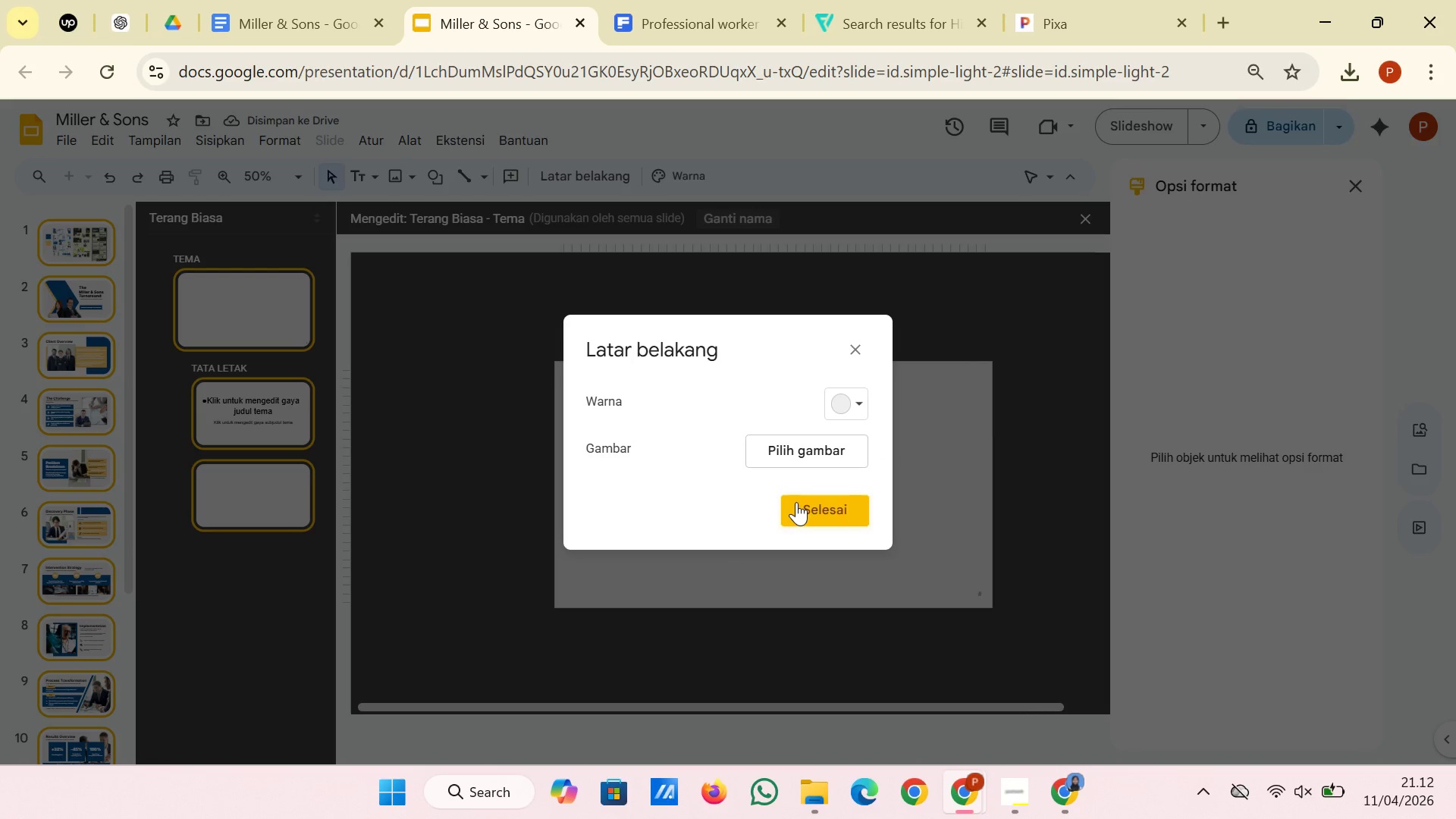 
left_click([796, 502])
 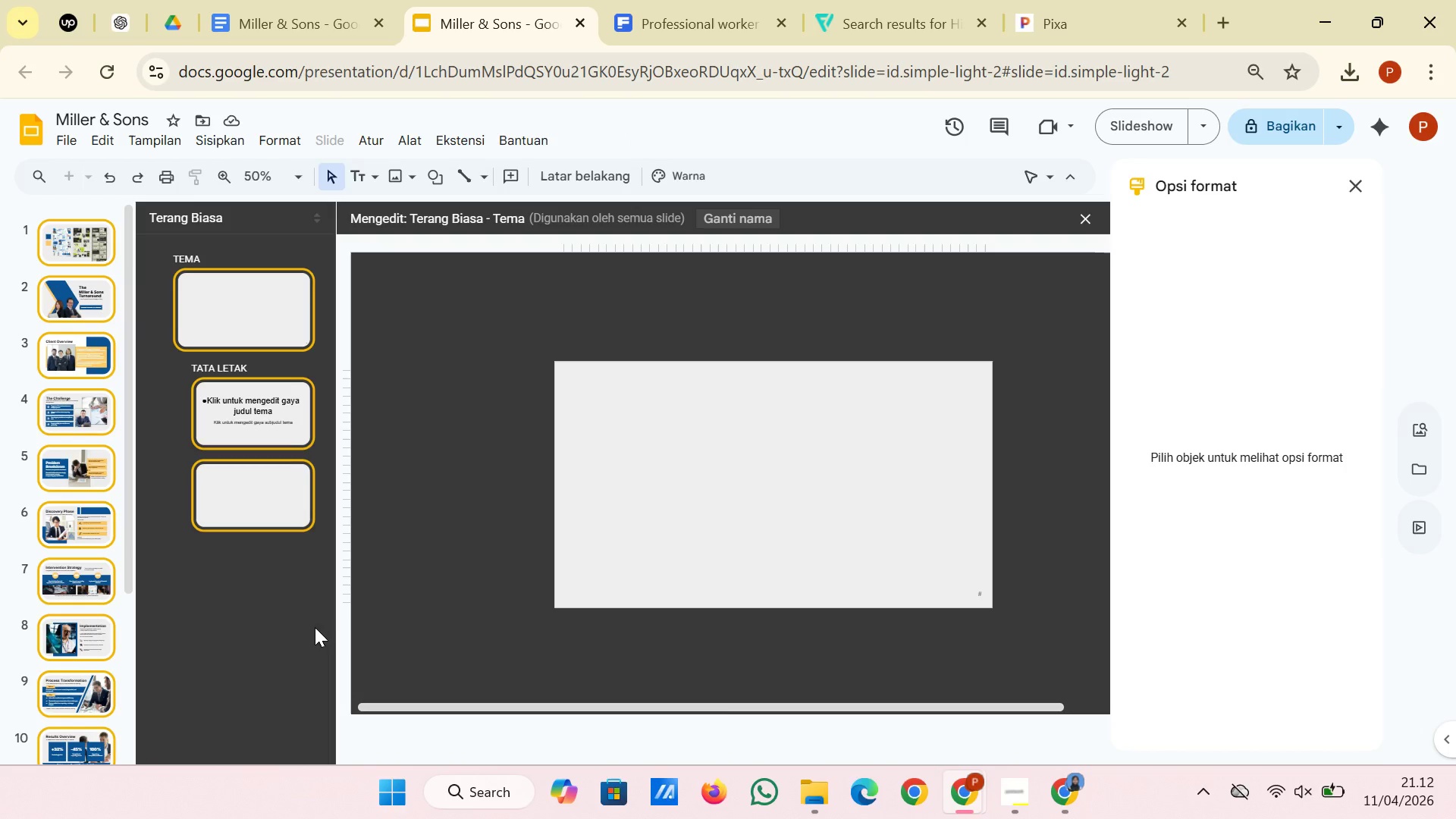 
wait(16.42)
 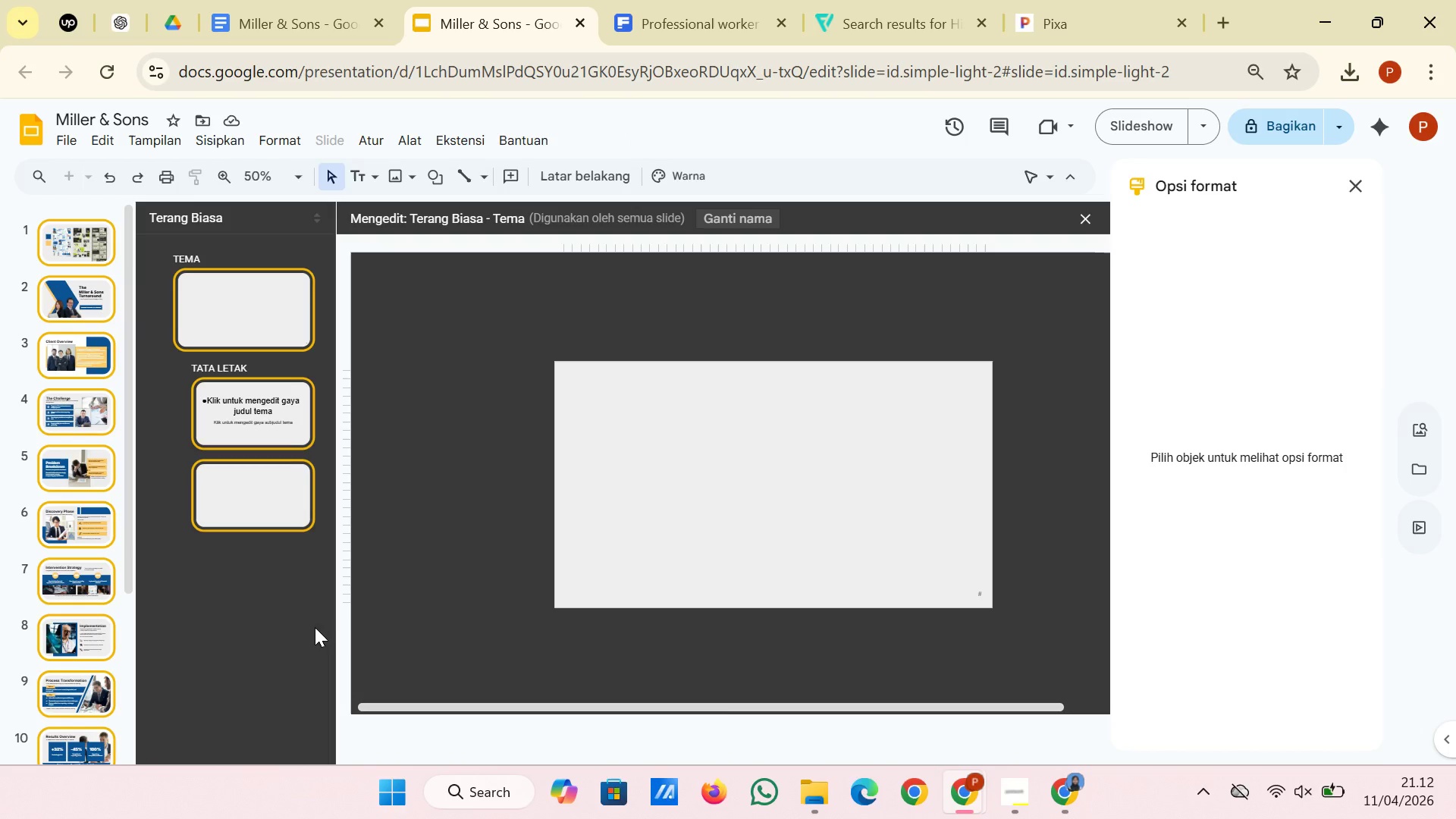 
left_click([1087, 214])
 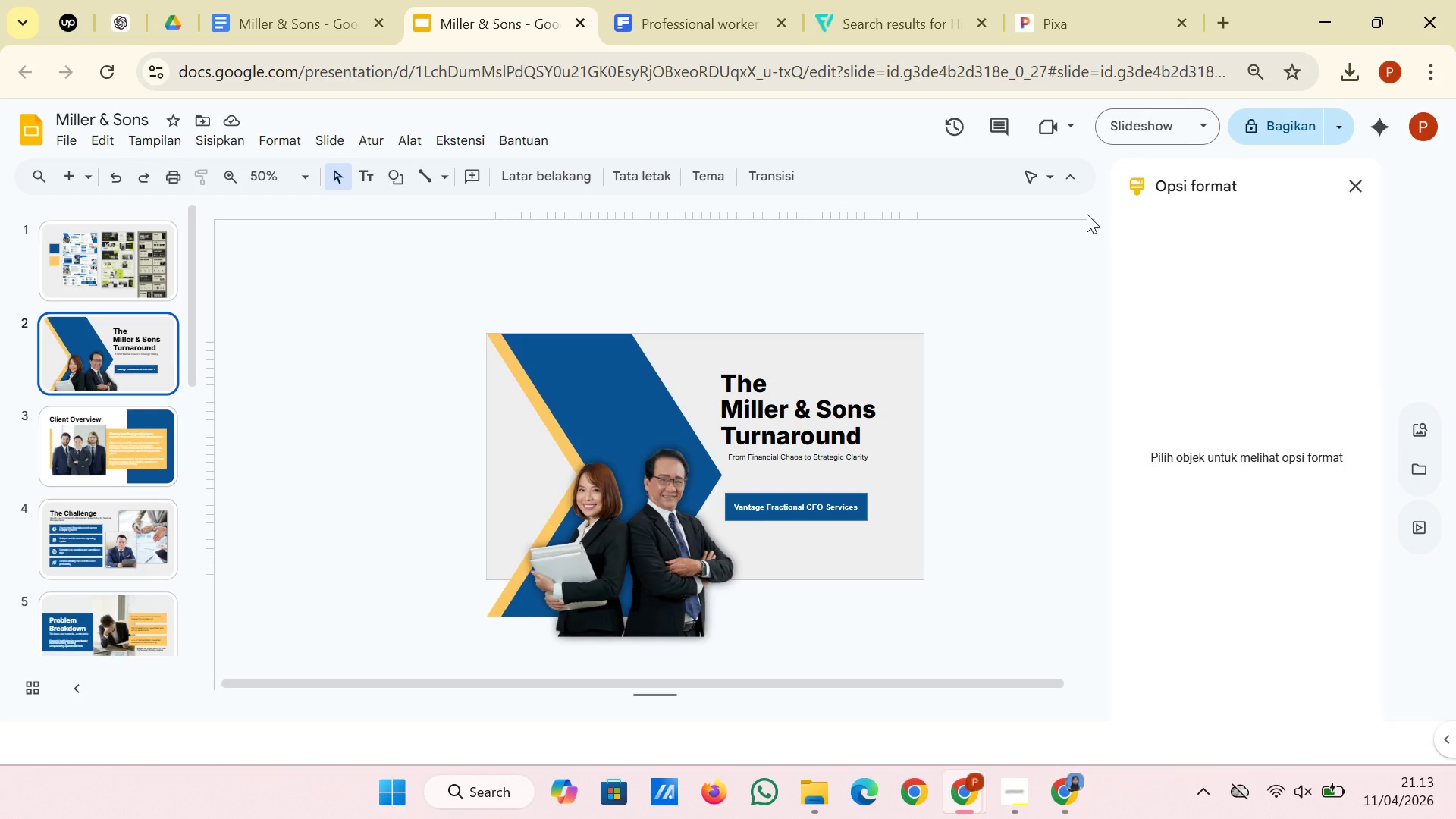 
wait(11.7)
 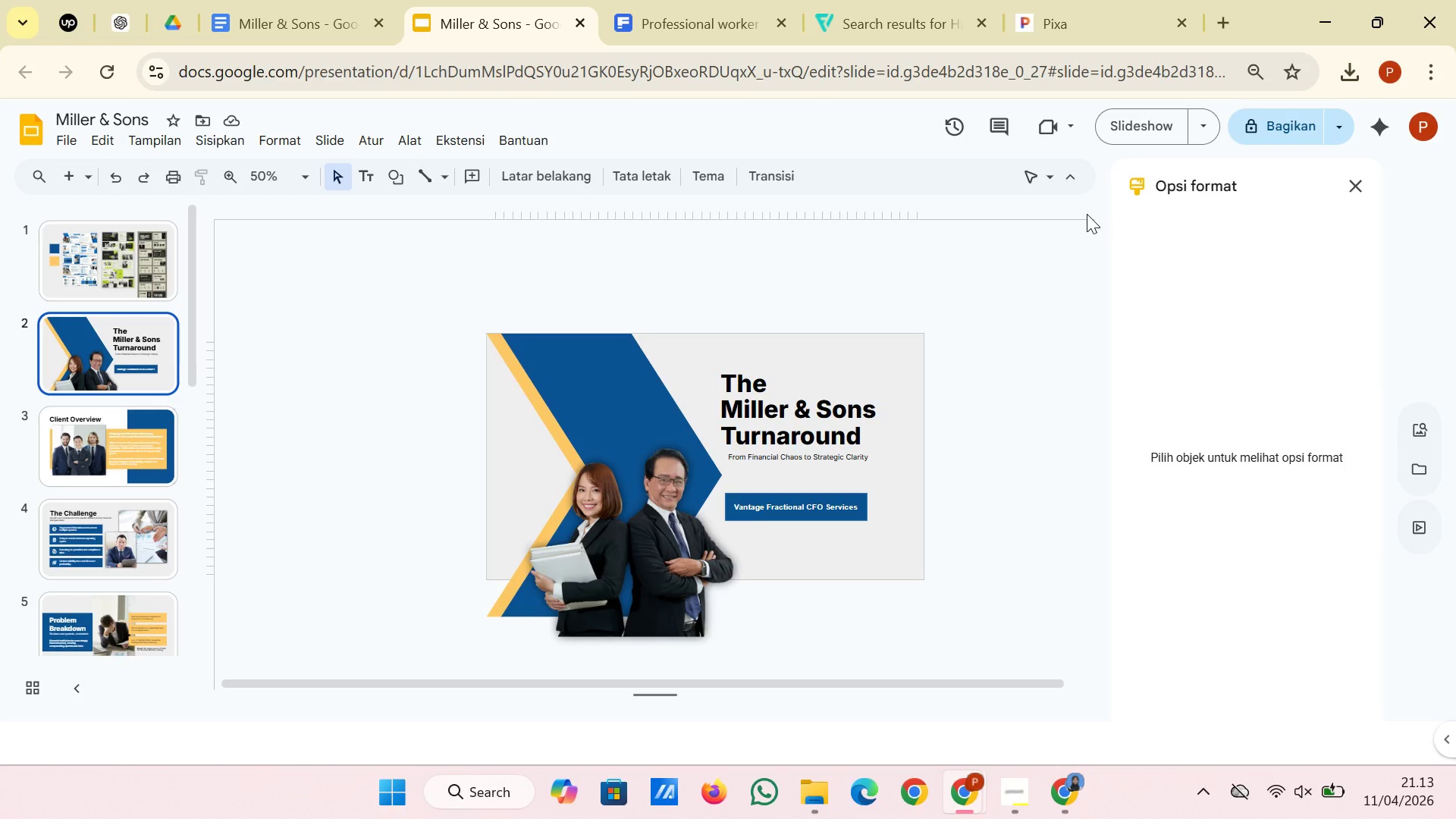 
left_click([1082, 805])
 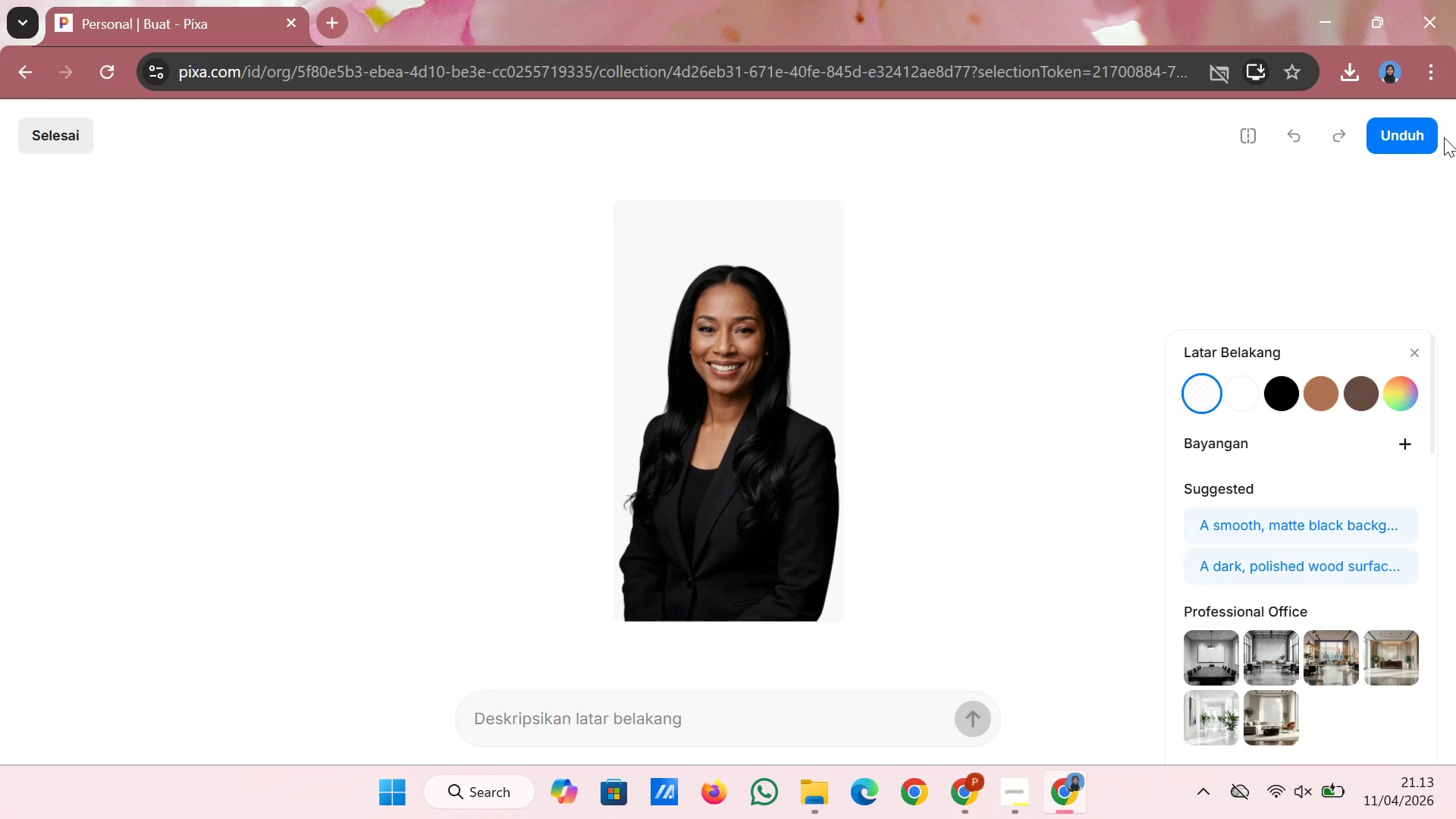 
left_click([1414, 130])
 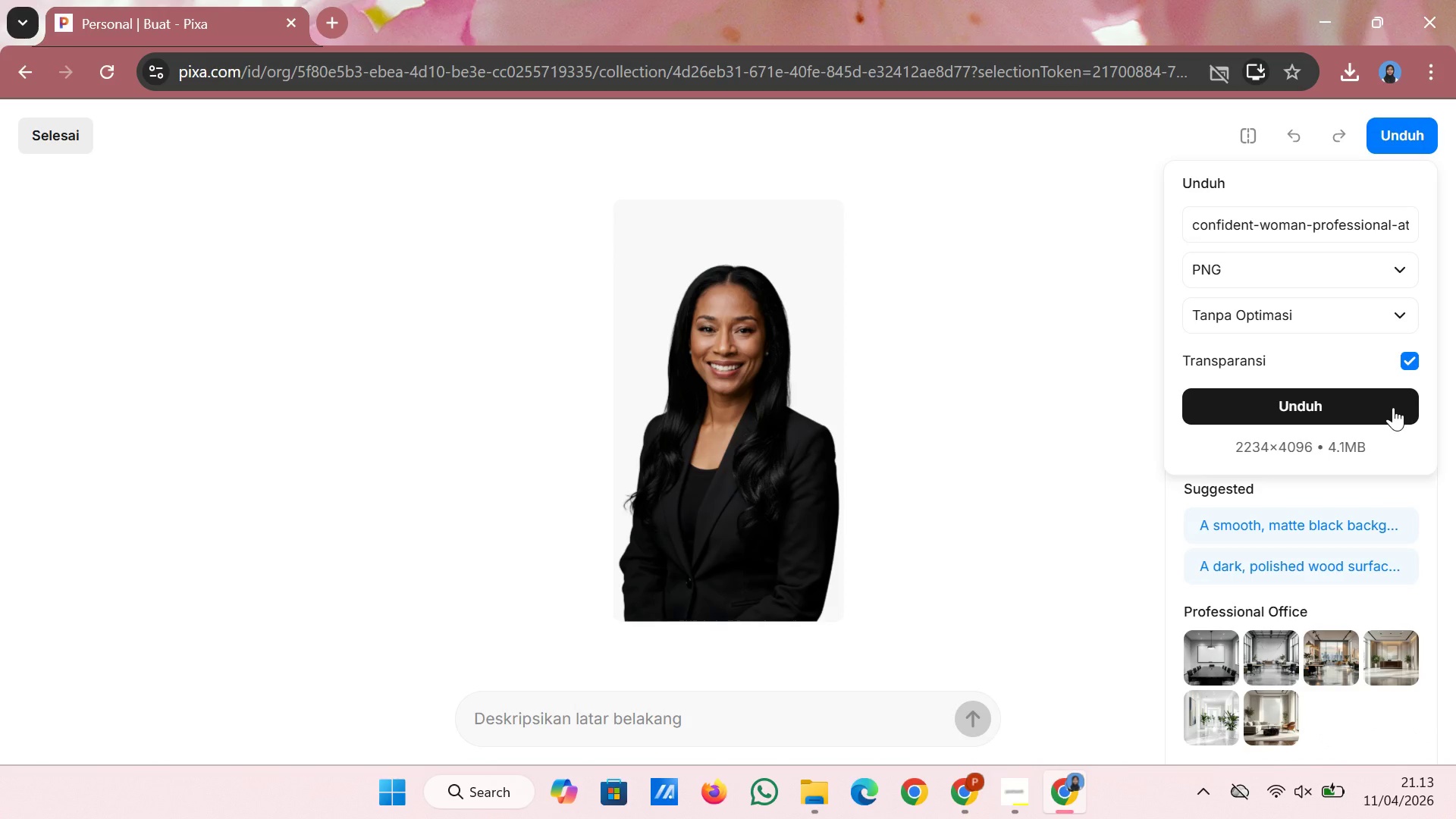 
left_click([1393, 408])
 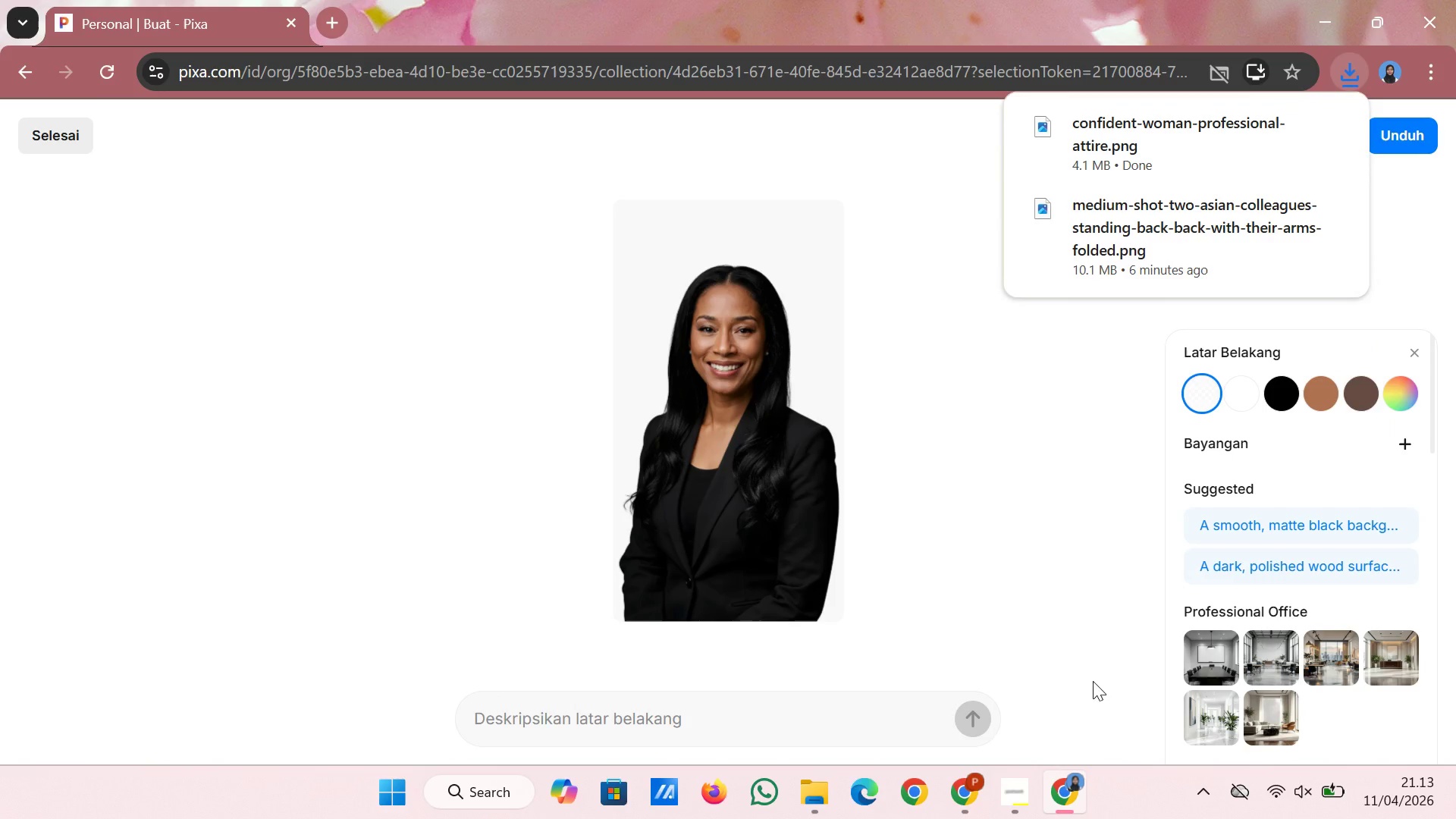 
left_click([959, 790])
 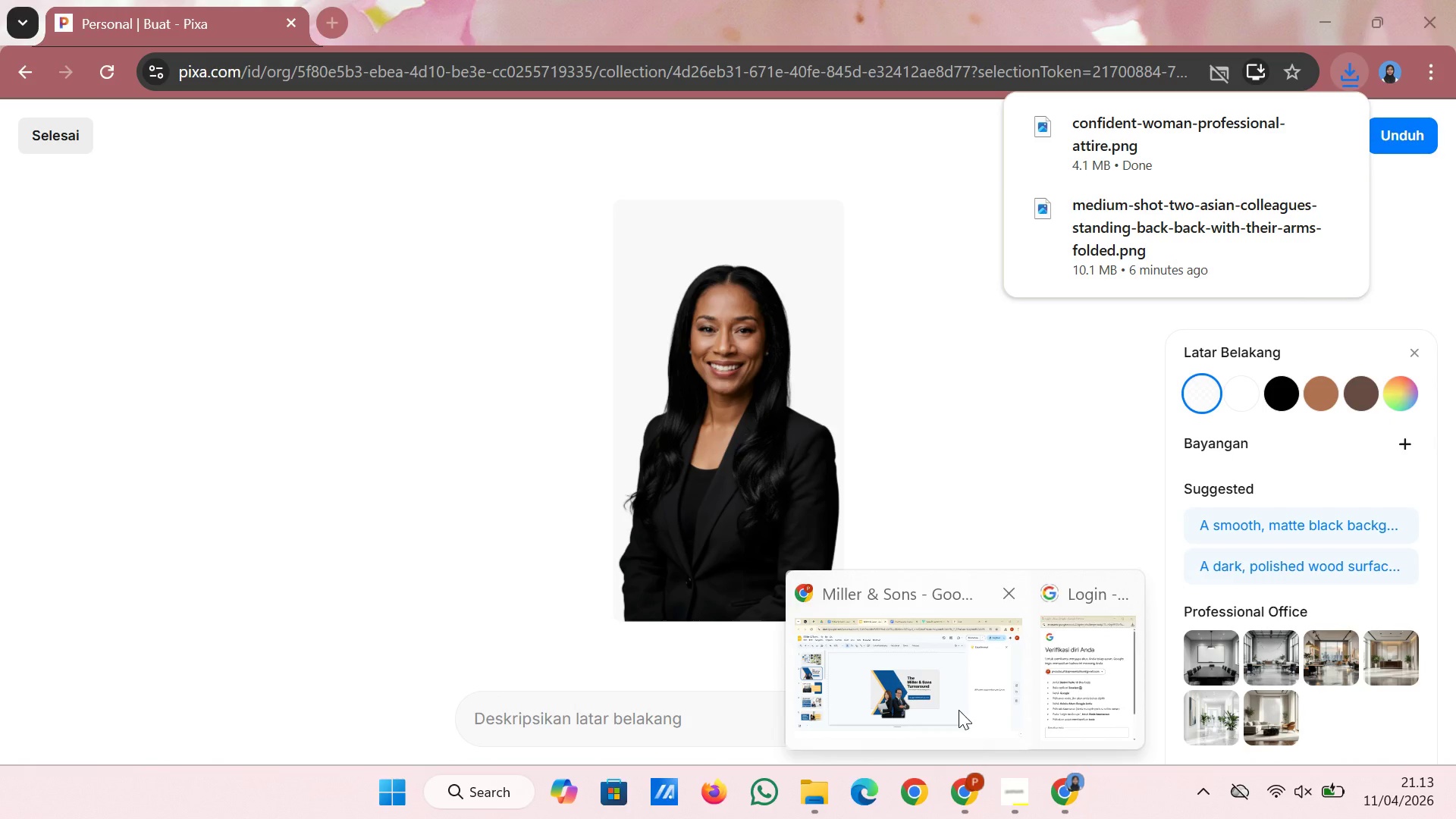 
left_click([950, 695])
 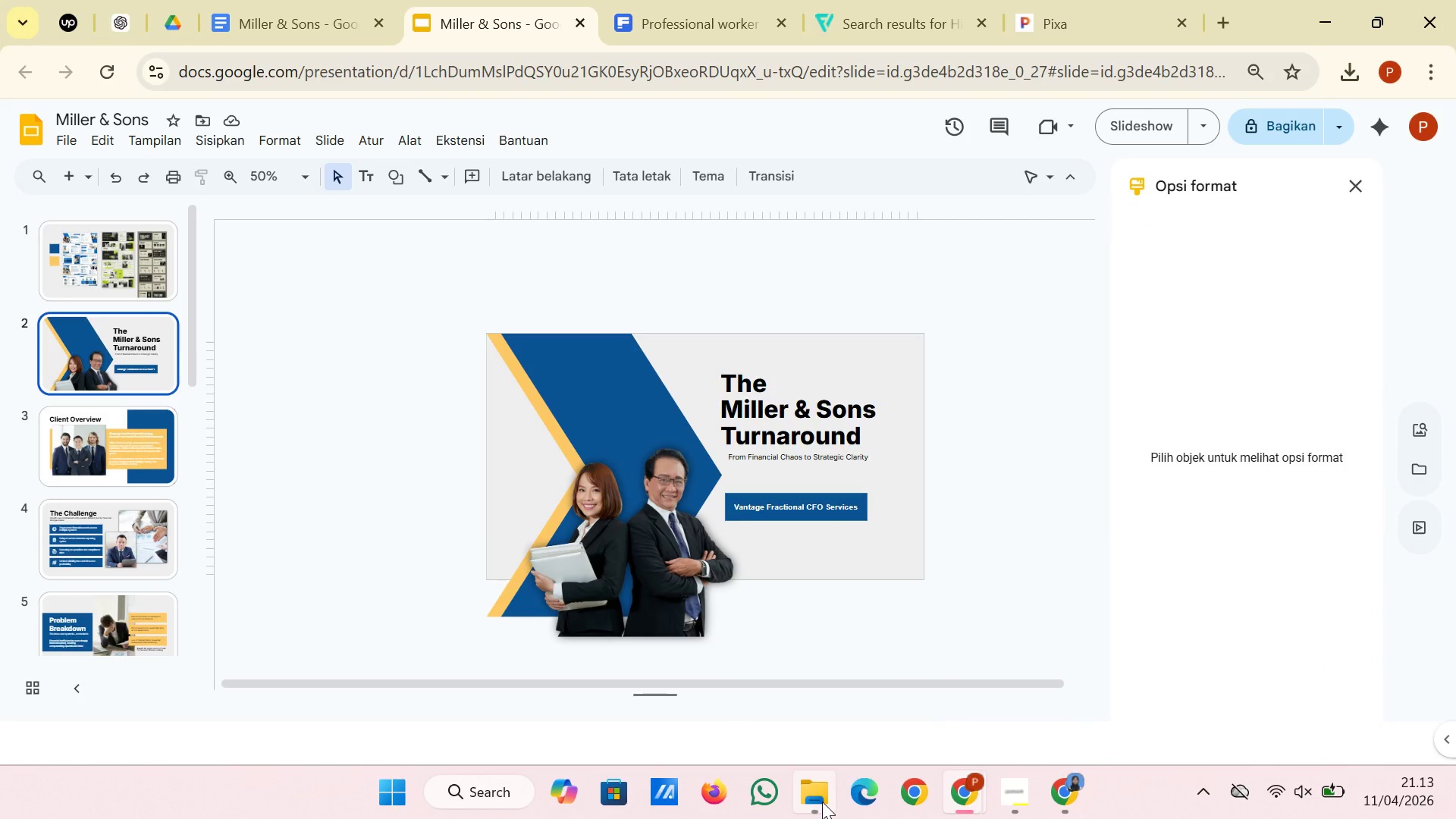 
left_click([819, 802])
 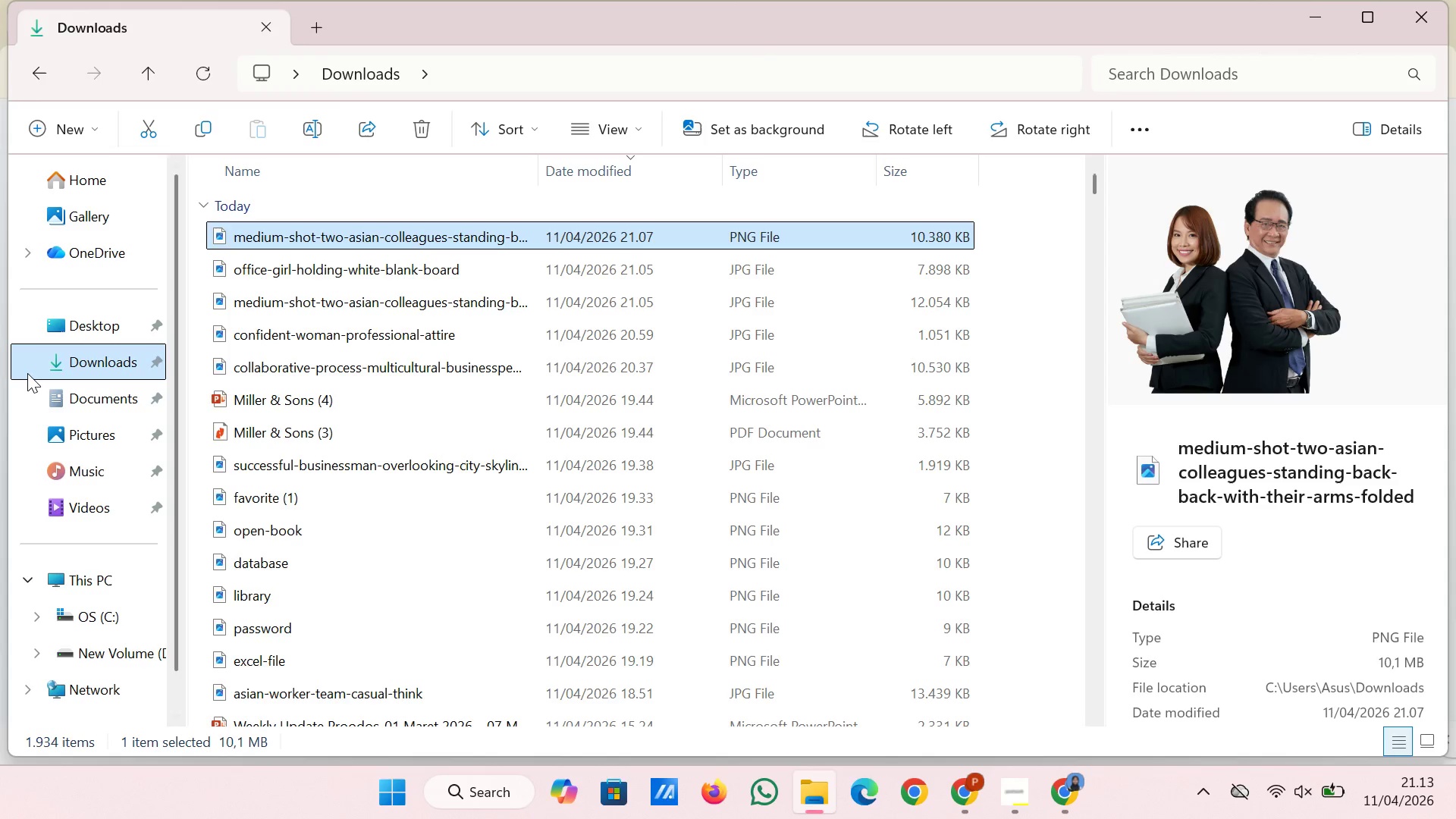 
left_click([27, 373])
 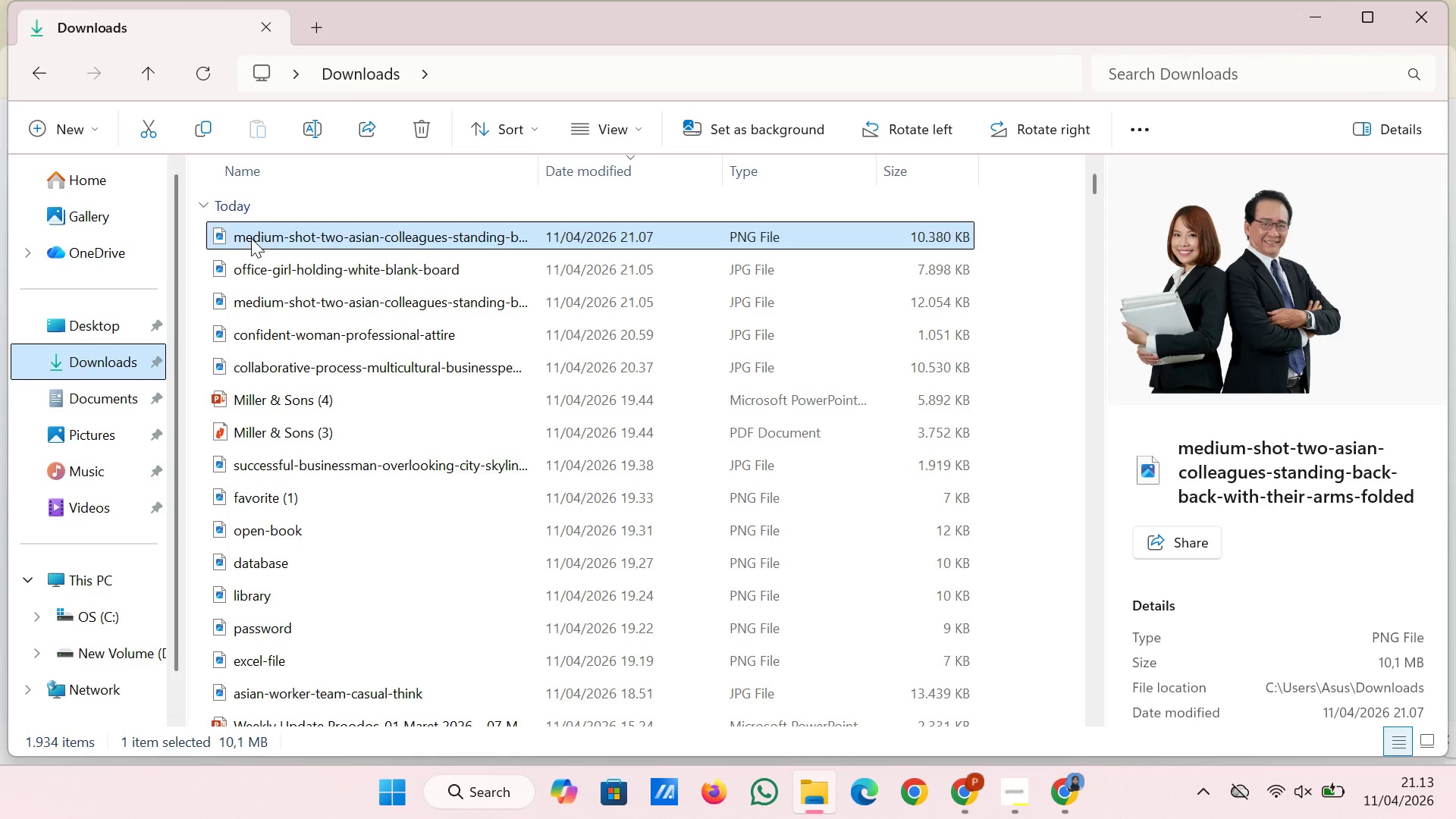 
left_click([251, 238])
 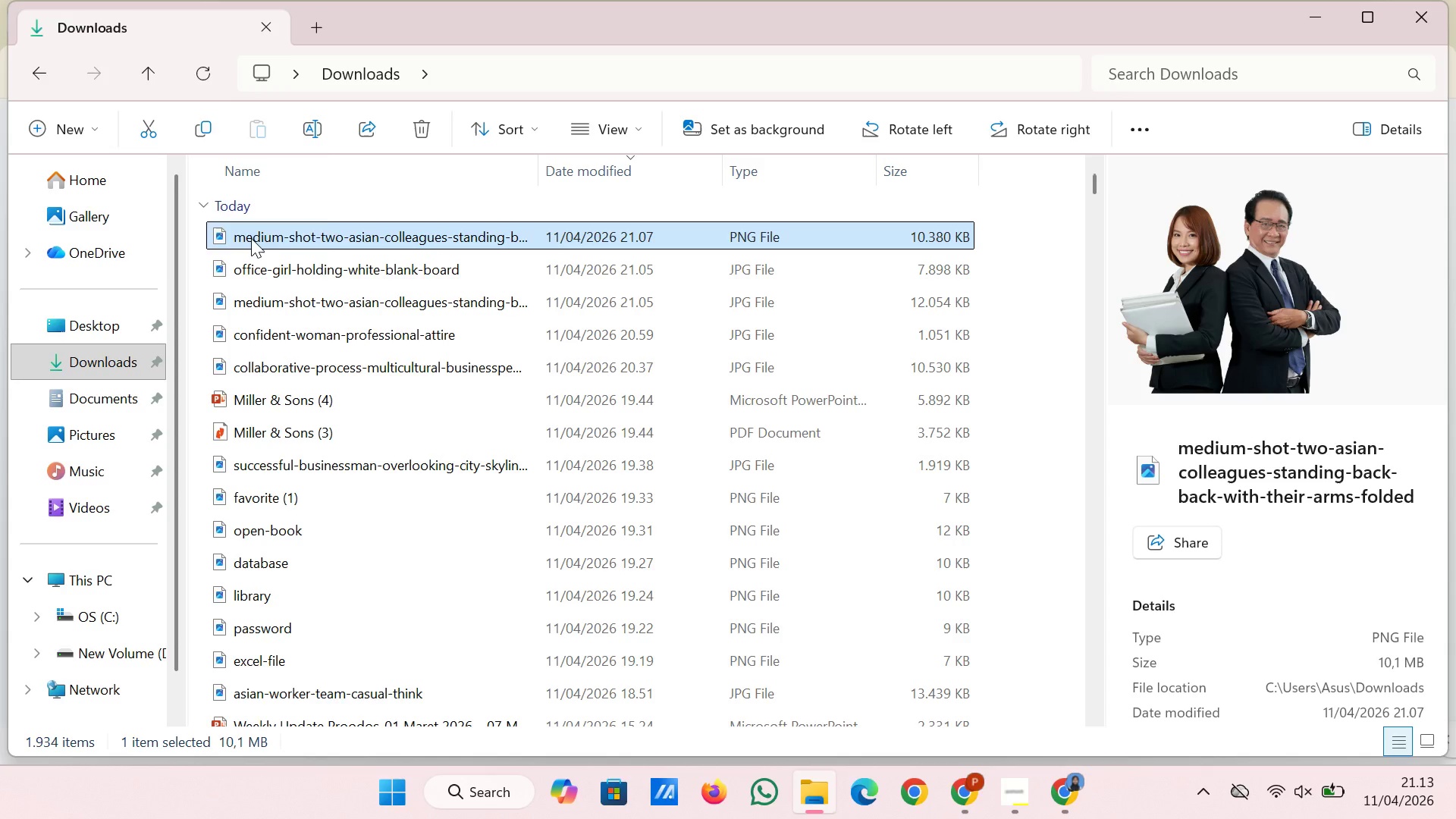 
left_click_drag(start_coordinate=[251, 238], to_coordinate=[1035, 592])
 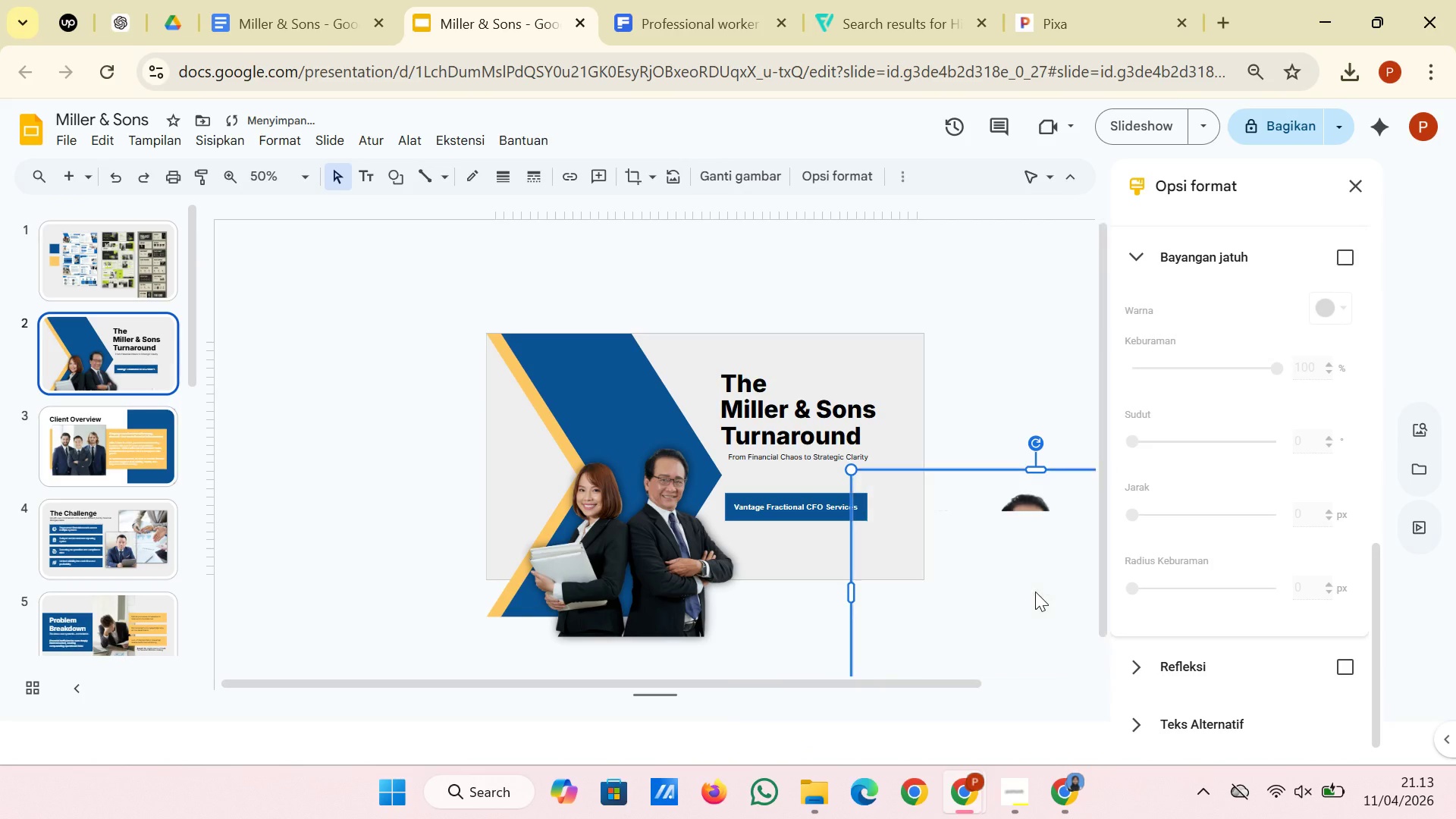 
key(Backspace)
 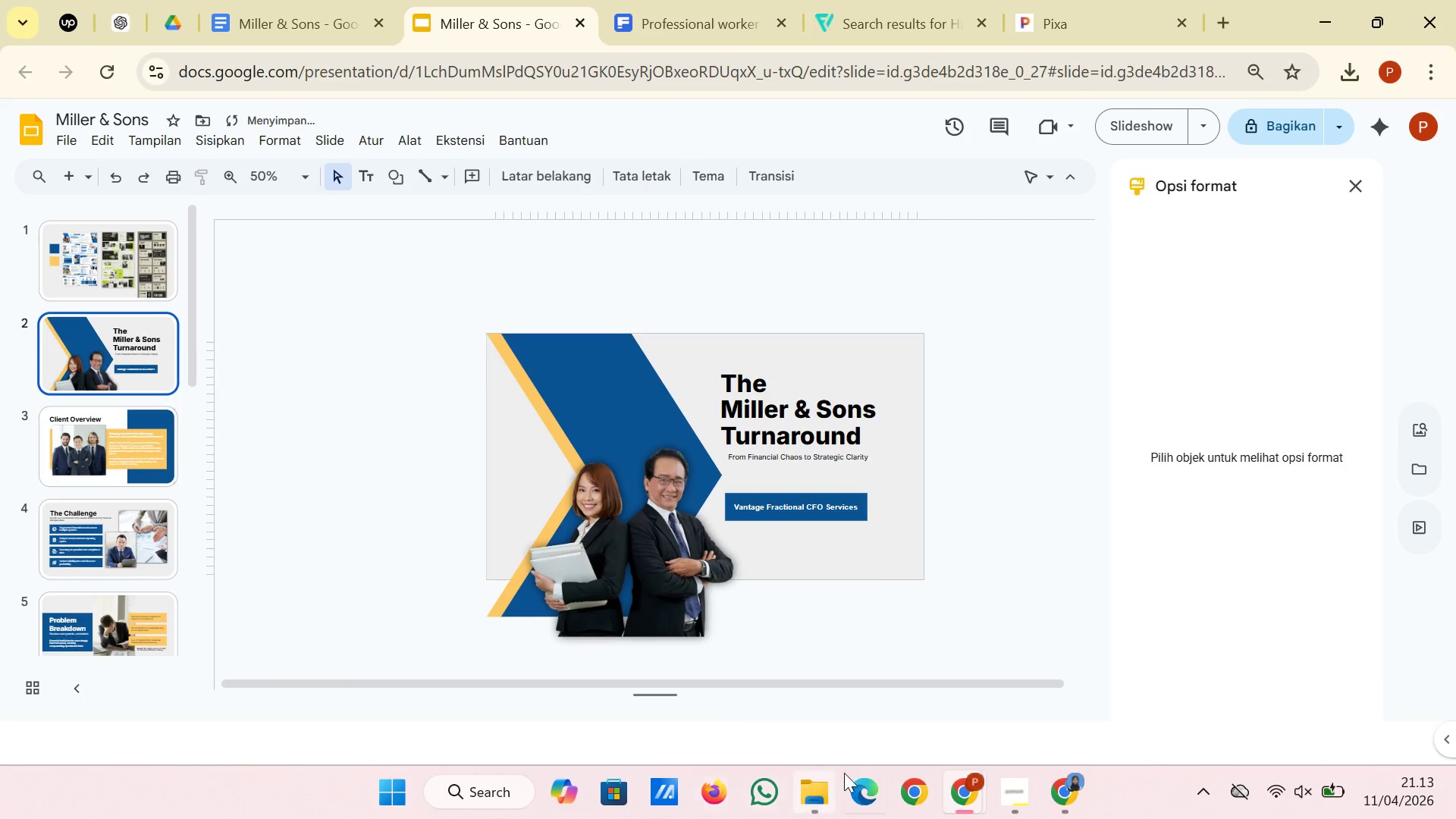 
left_click([816, 802])
 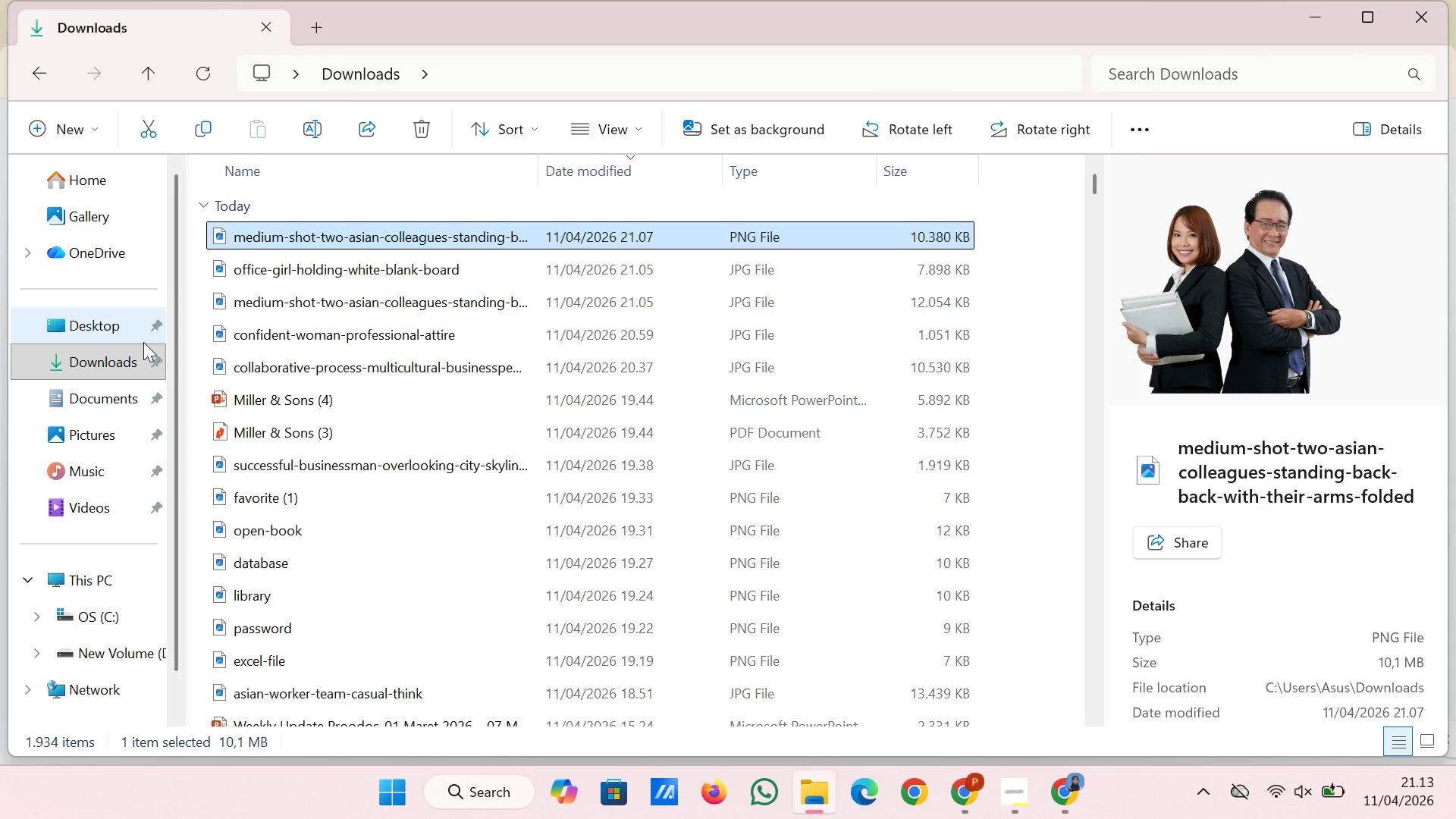 
left_click([143, 359])
 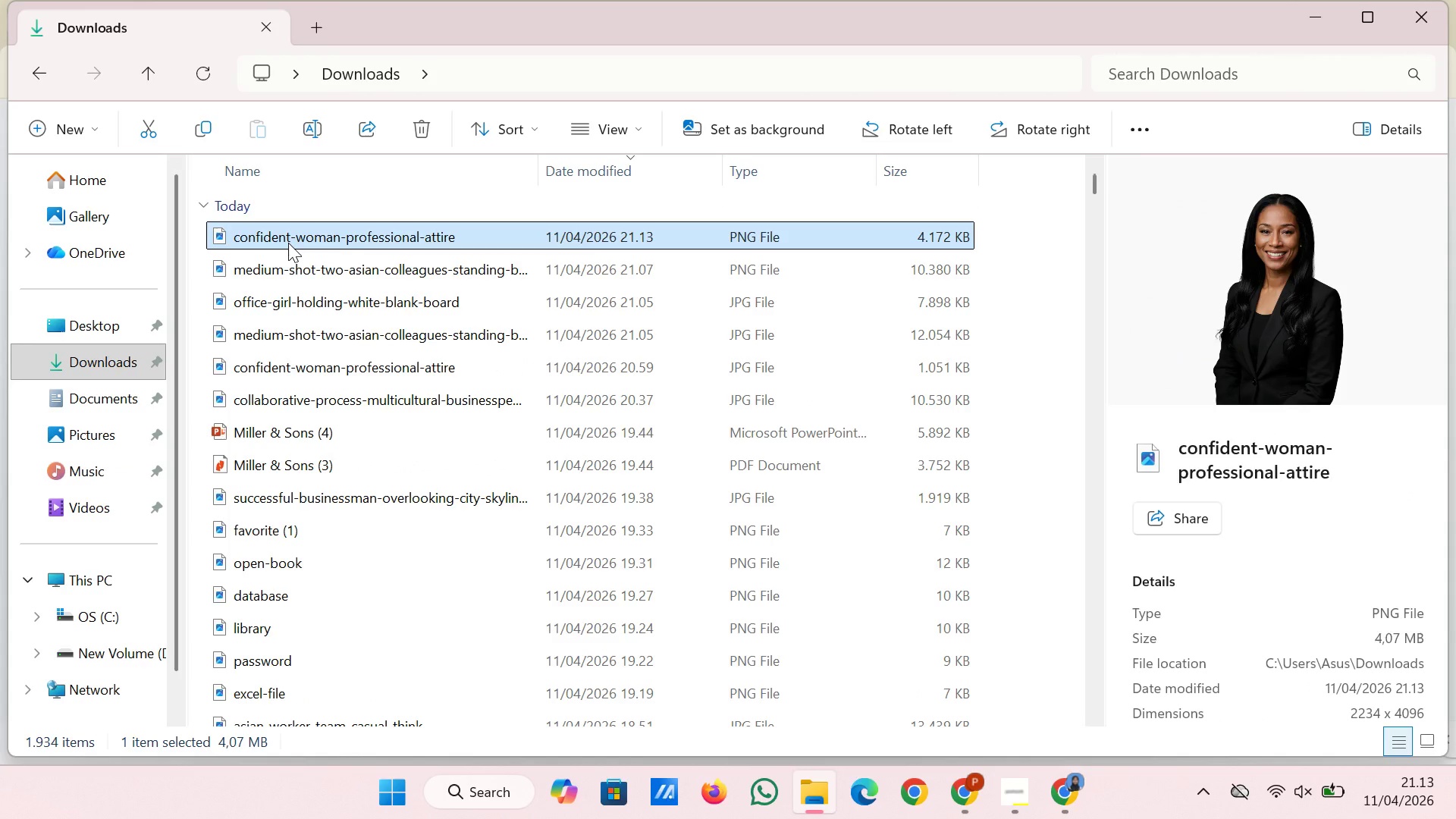 
left_click_drag(start_coordinate=[288, 243], to_coordinate=[885, 628])
 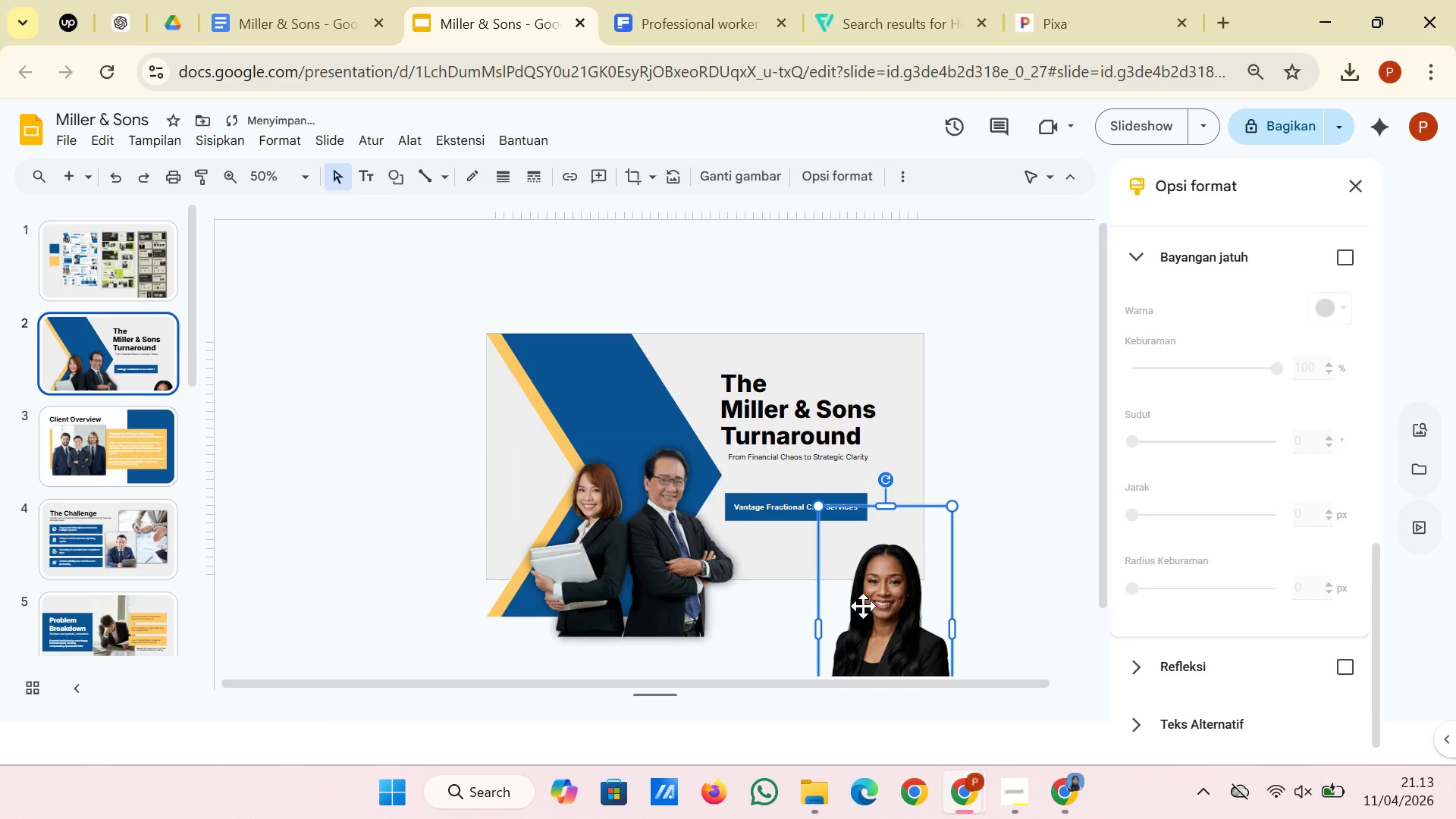 
left_click_drag(start_coordinate=[893, 597], to_coordinate=[629, 496])
 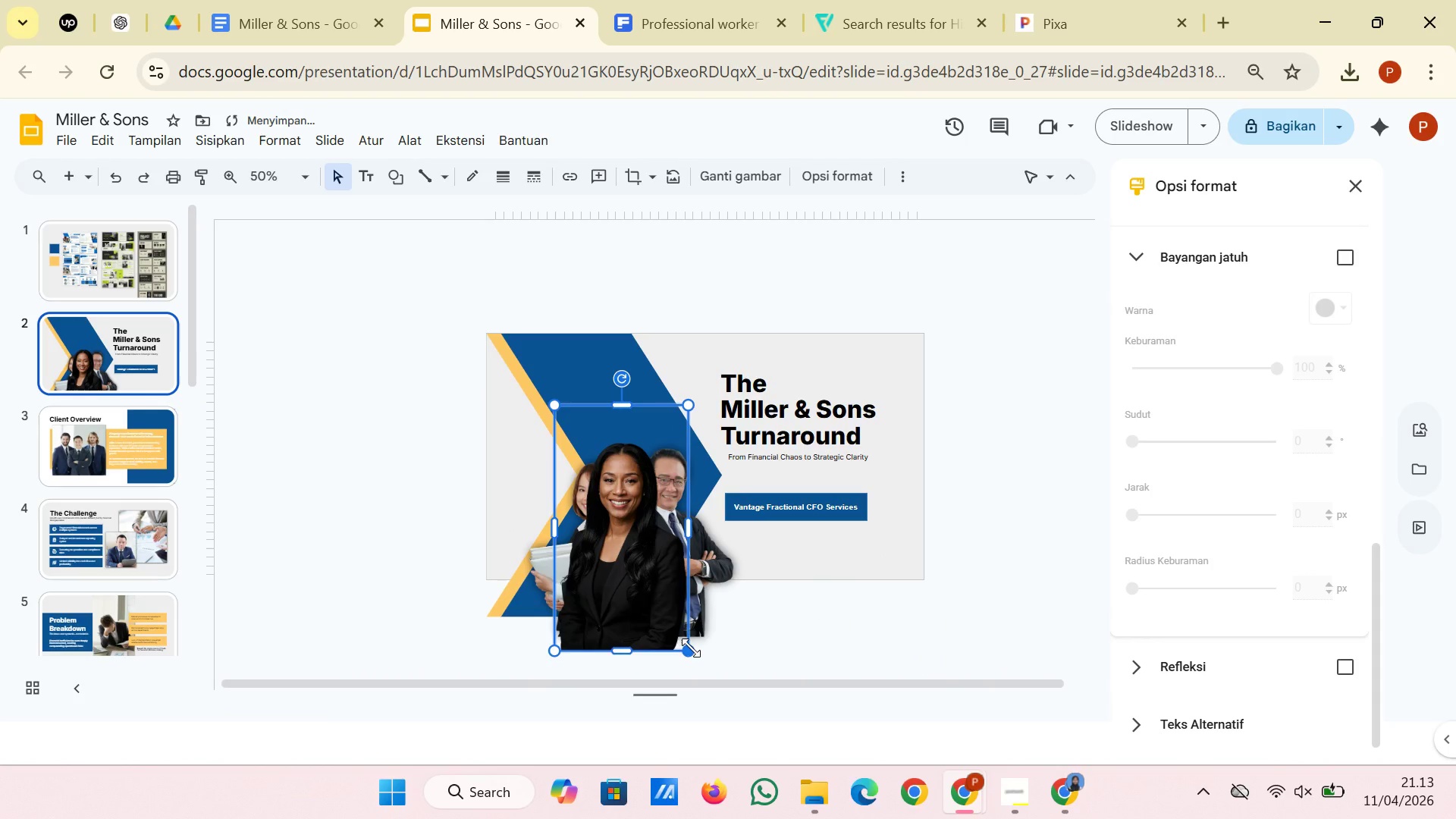 
left_click_drag(start_coordinate=[691, 648], to_coordinate=[665, 619])
 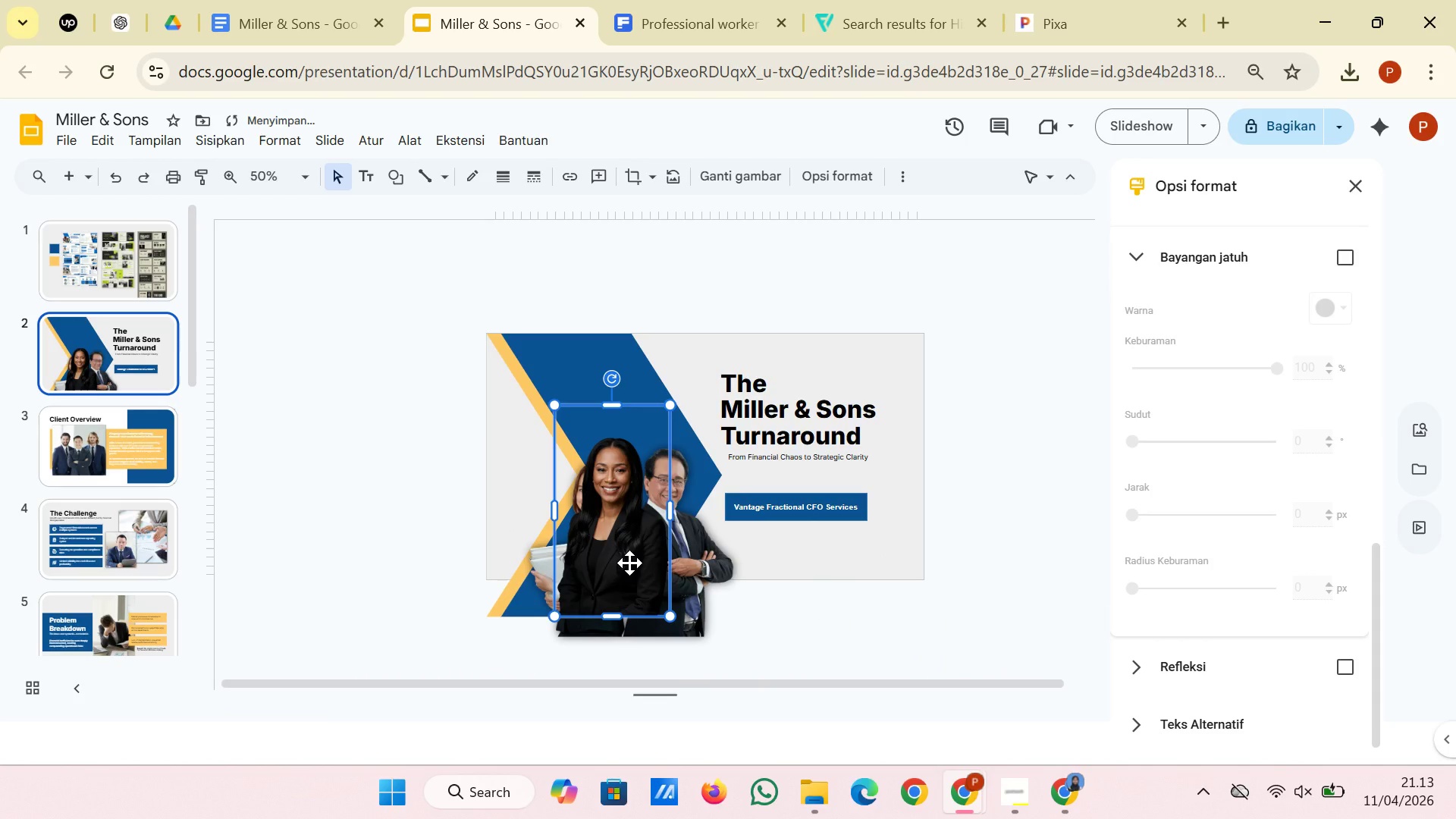 
left_click_drag(start_coordinate=[629, 563], to_coordinate=[656, 526])
 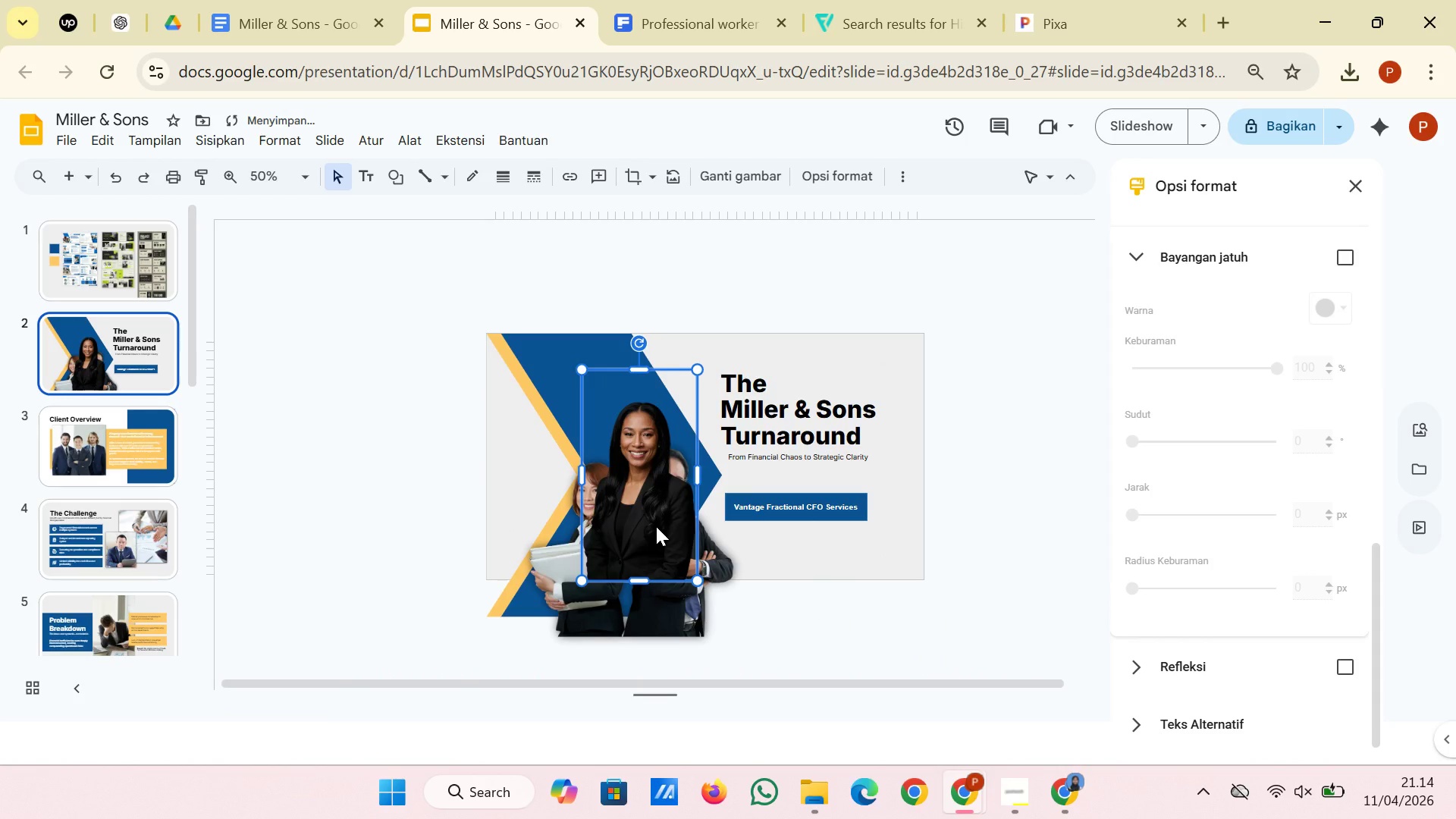 
left_click([656, 599])
 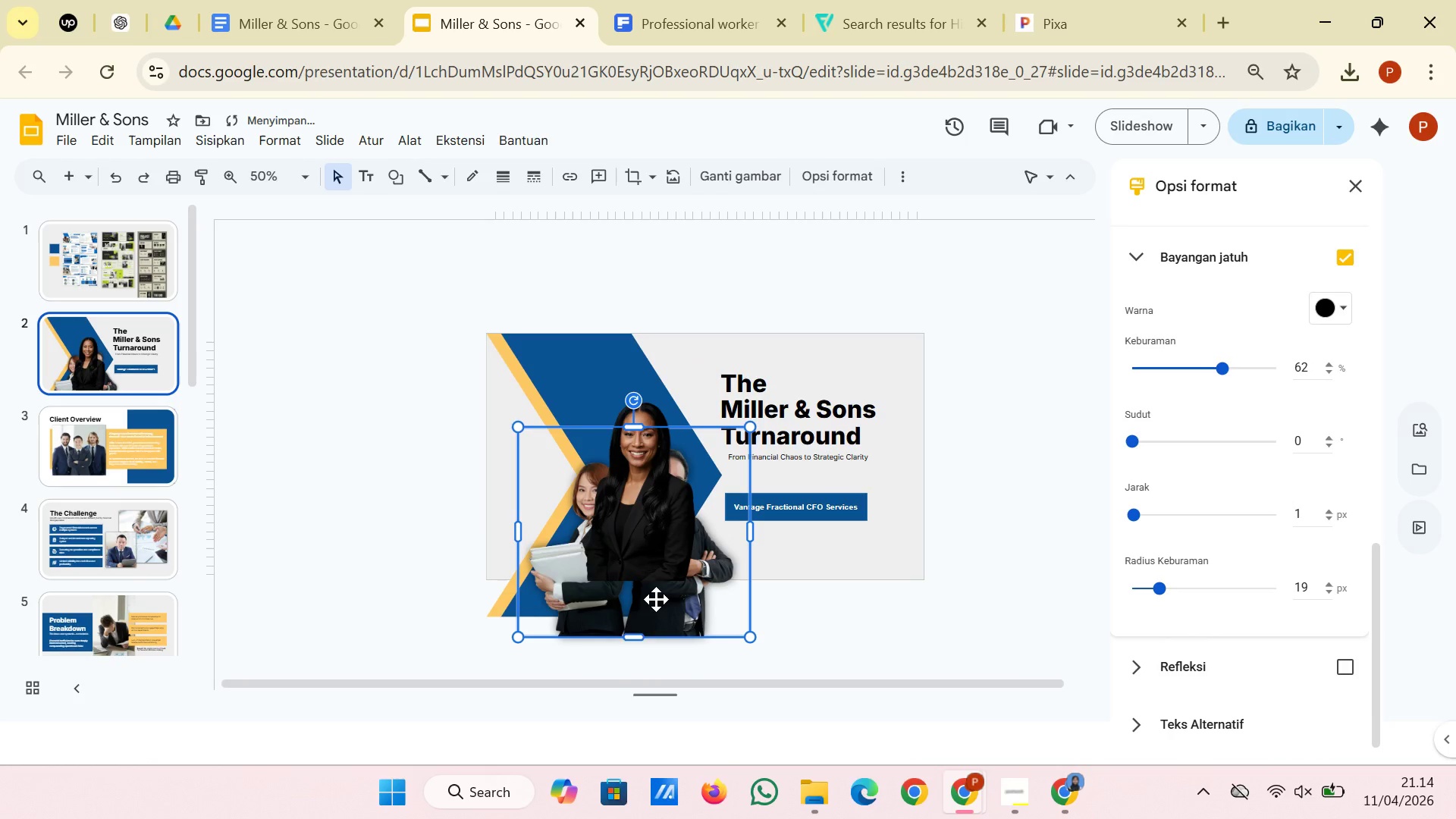 
right_click([656, 599])
 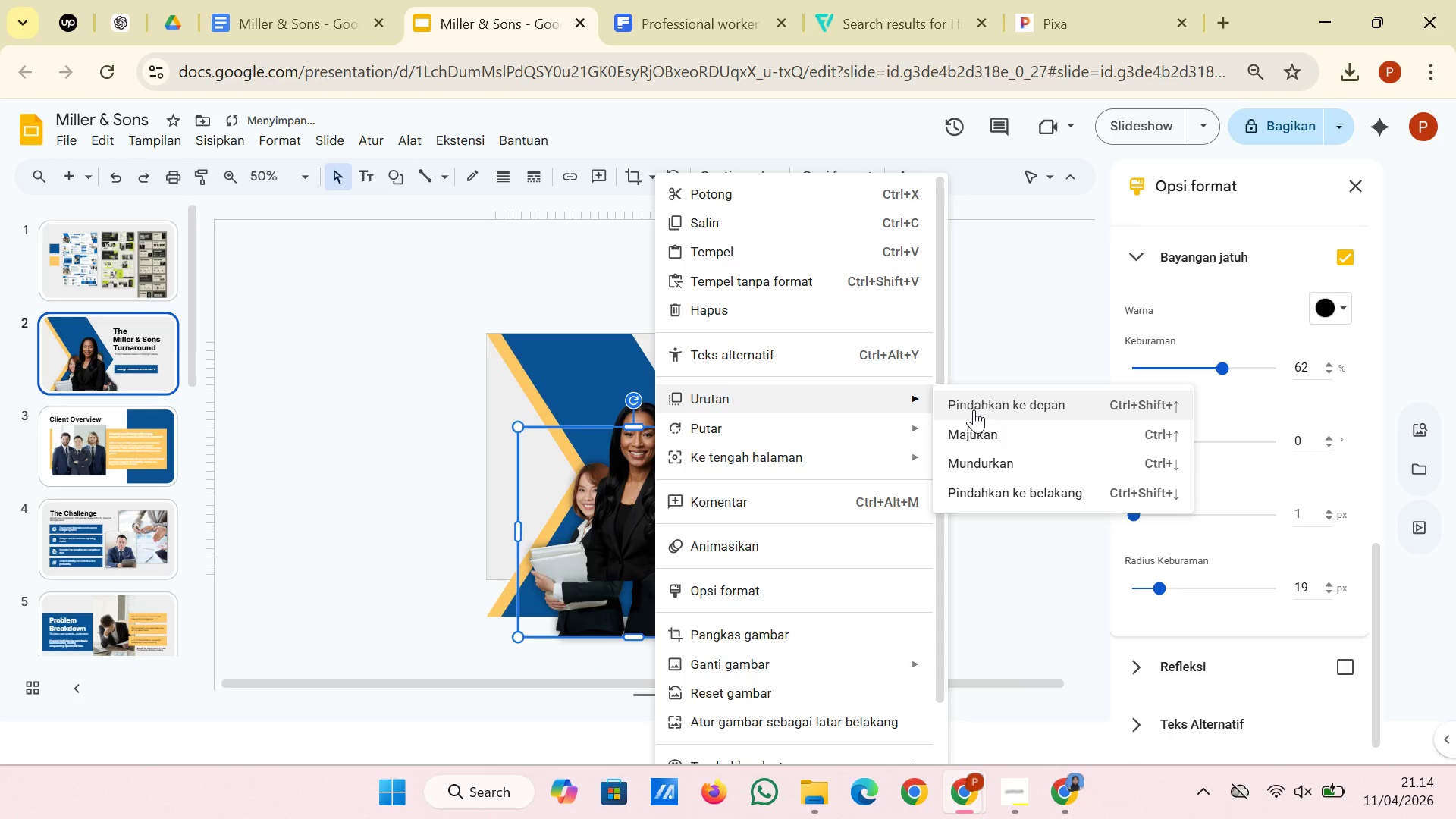 
left_click([994, 447])
 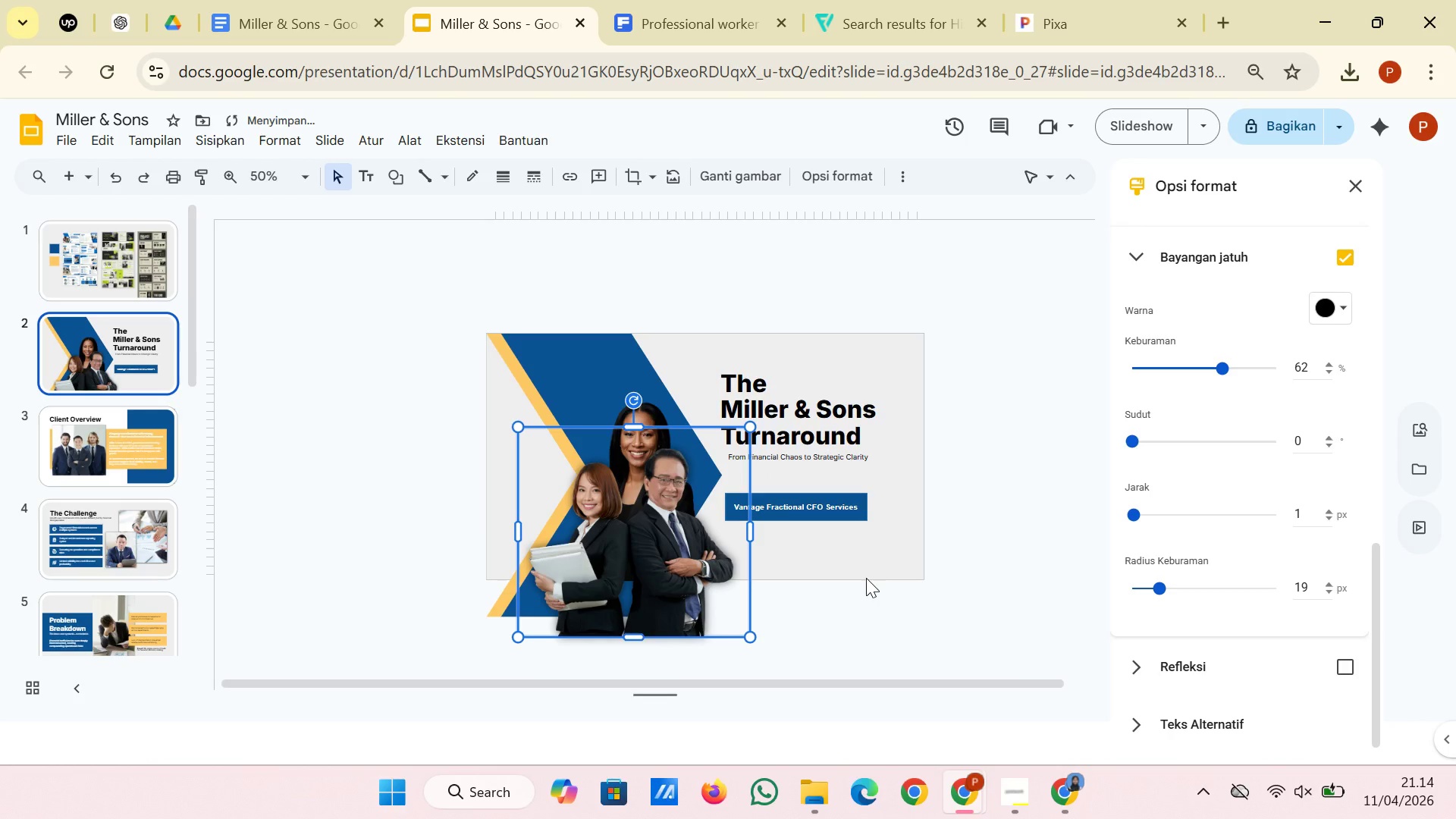 
wait(6.84)
 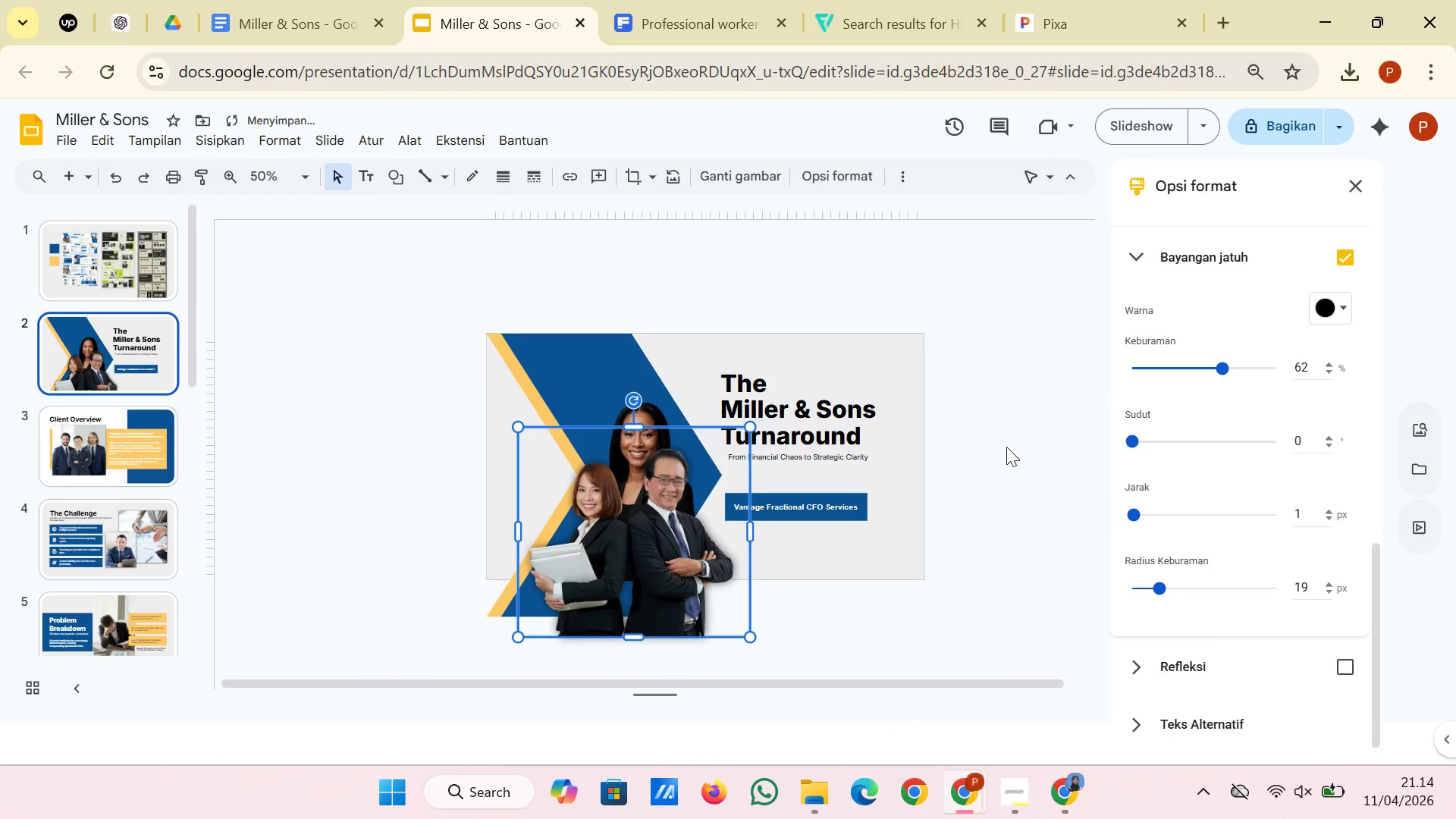 
left_click([977, 529])
 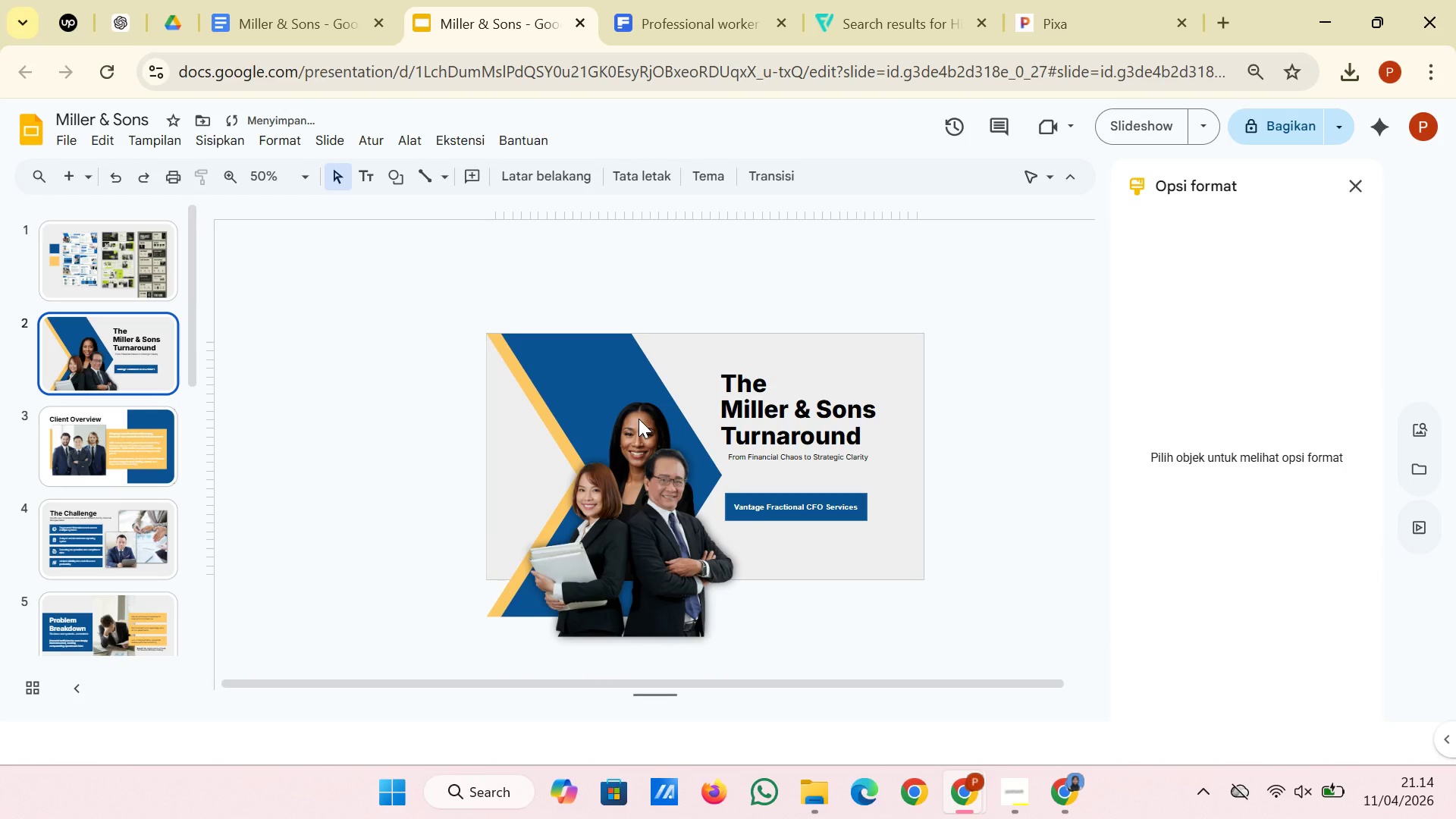 
left_click([638, 419])
 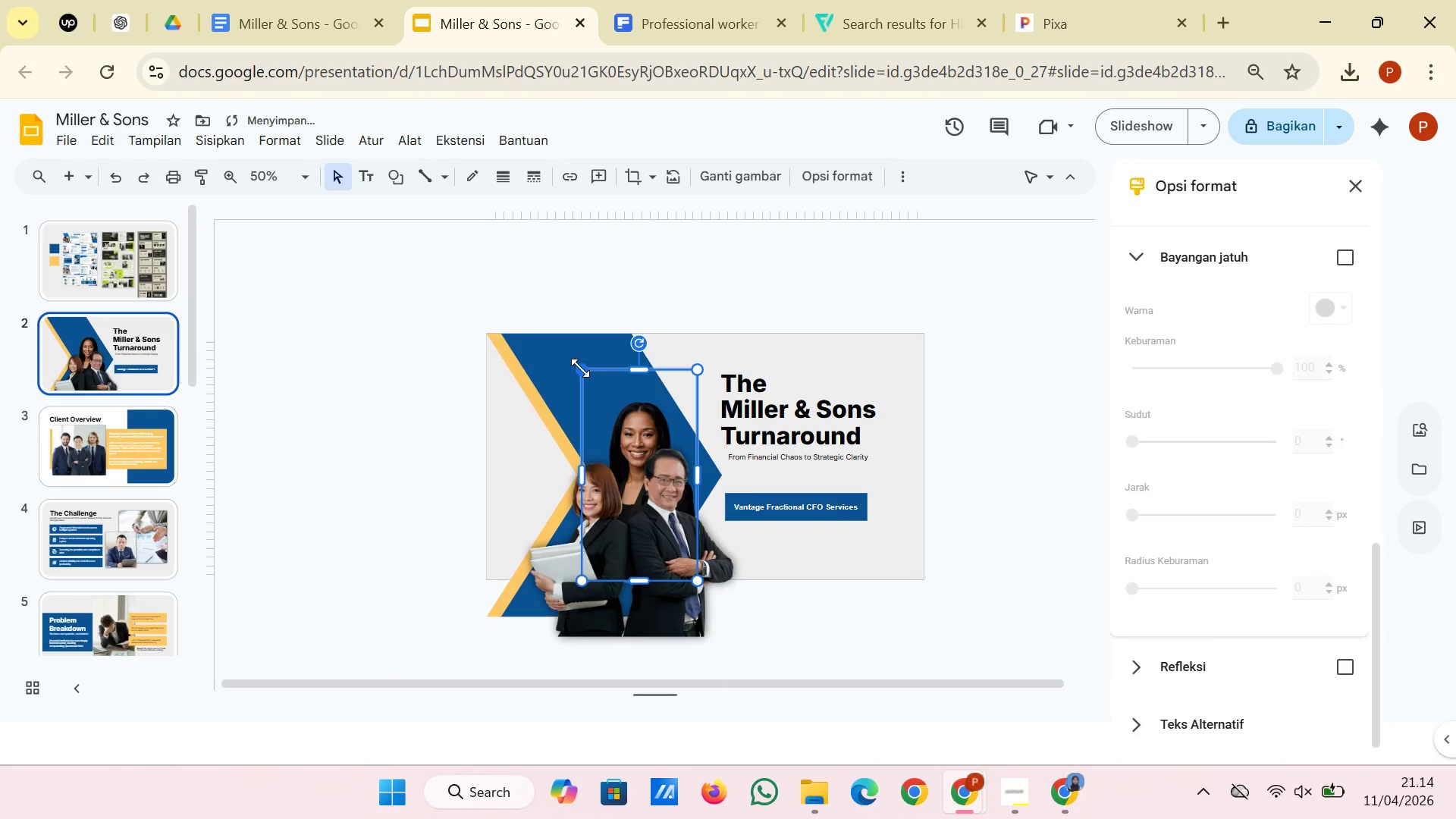 
left_click_drag(start_coordinate=[582, 369], to_coordinate=[563, 353])
 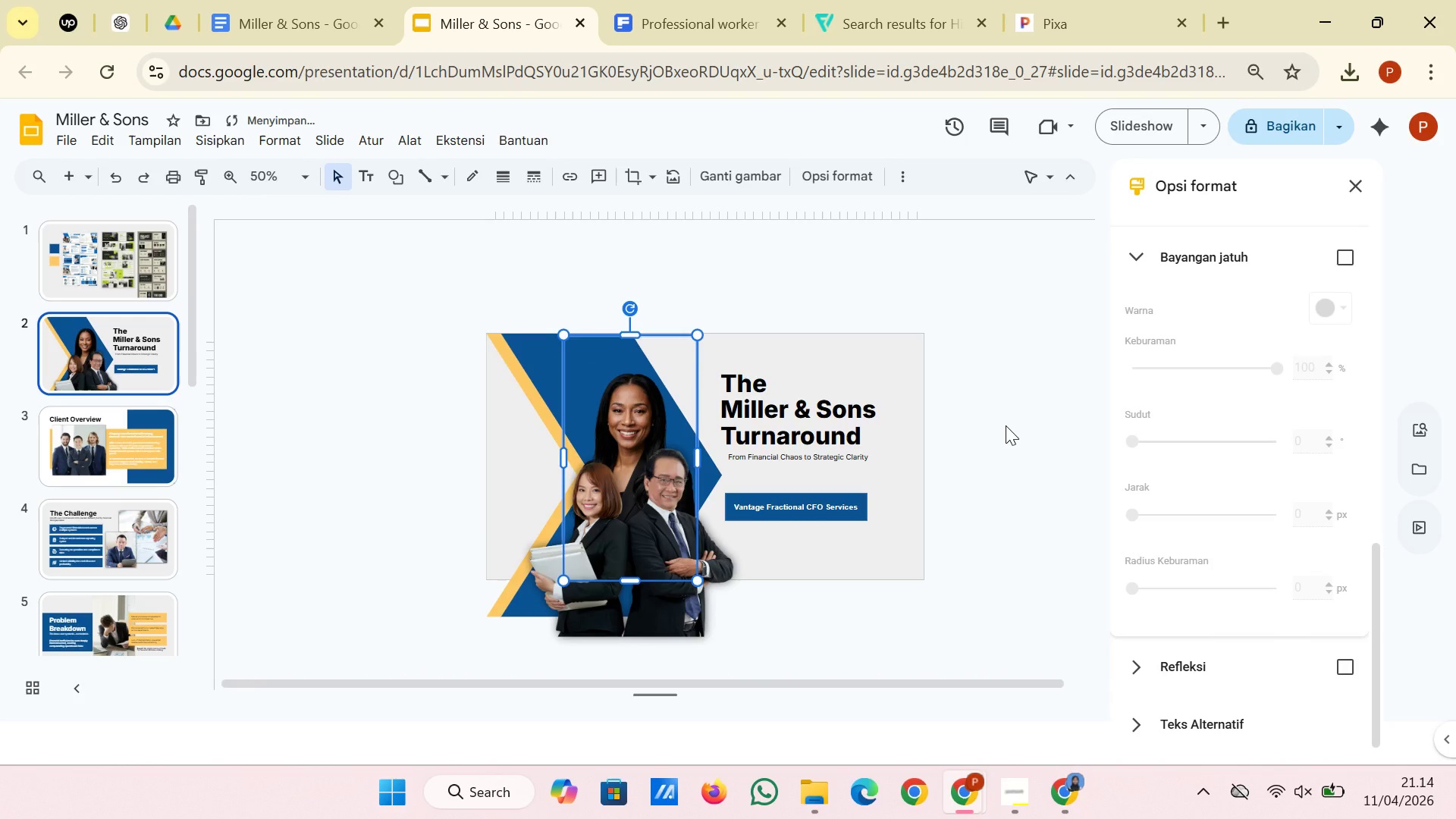 
left_click([1006, 425])
 